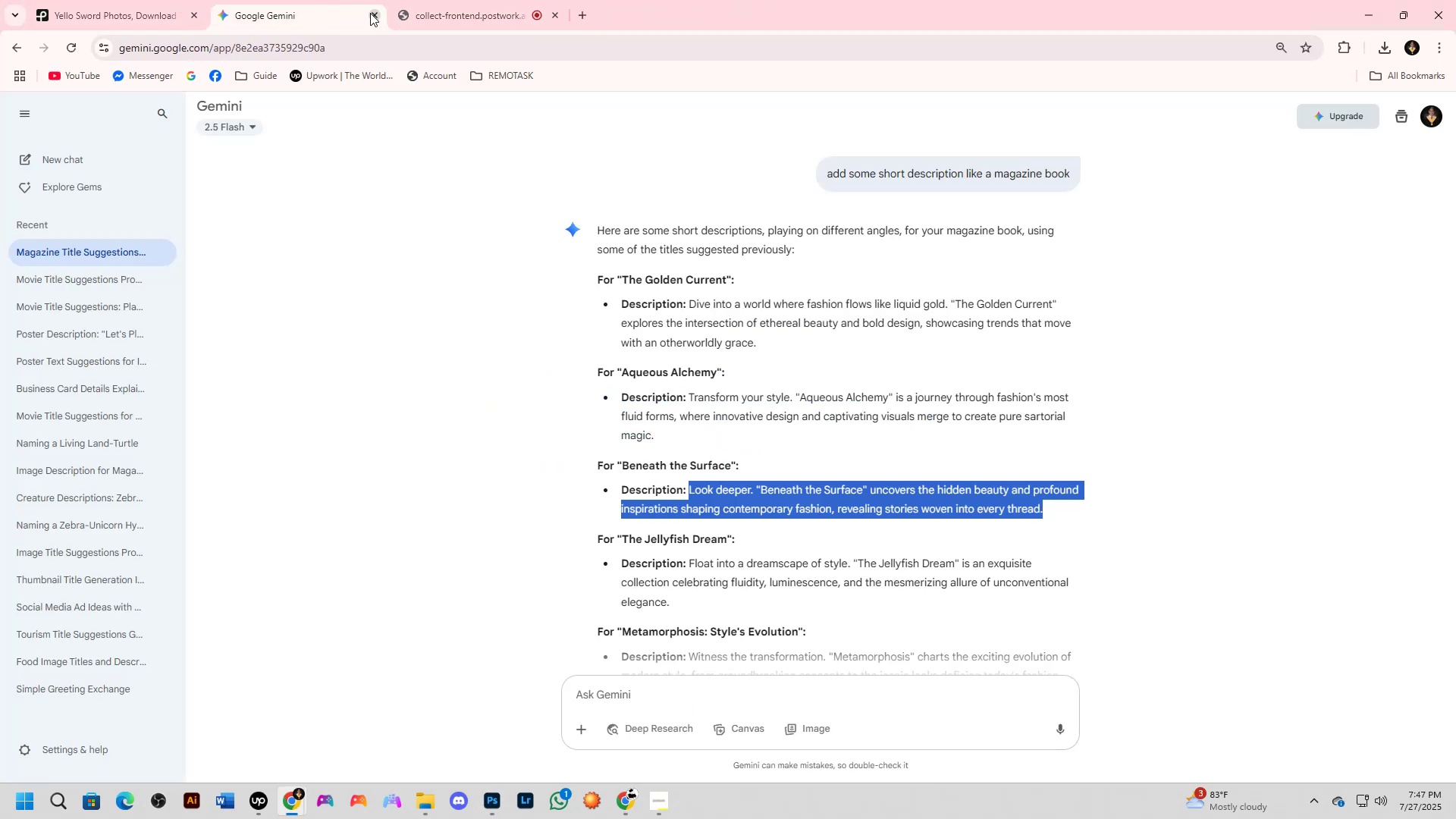 
left_click([370, 13])
 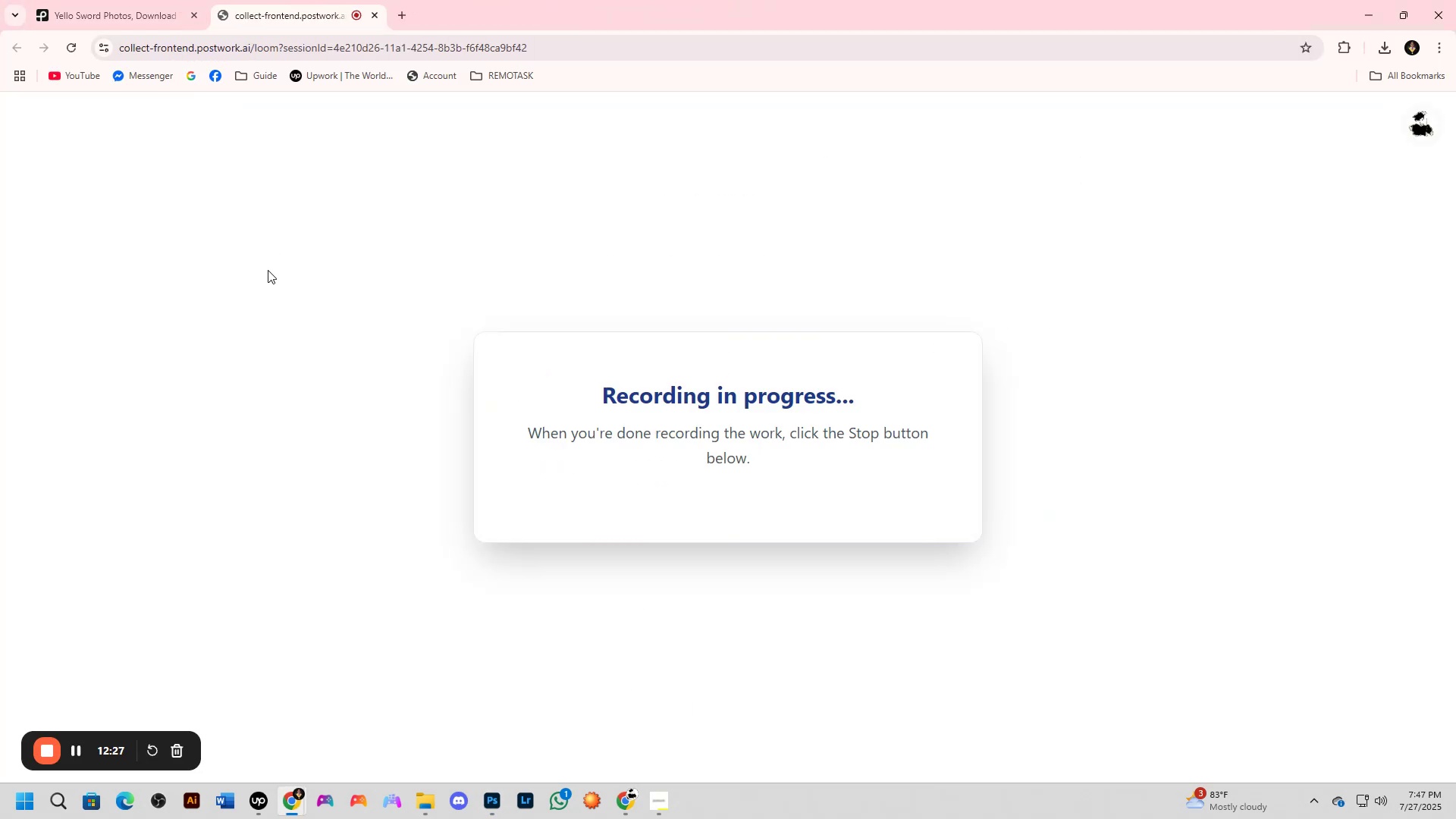 
key(Alt+AltLeft)
 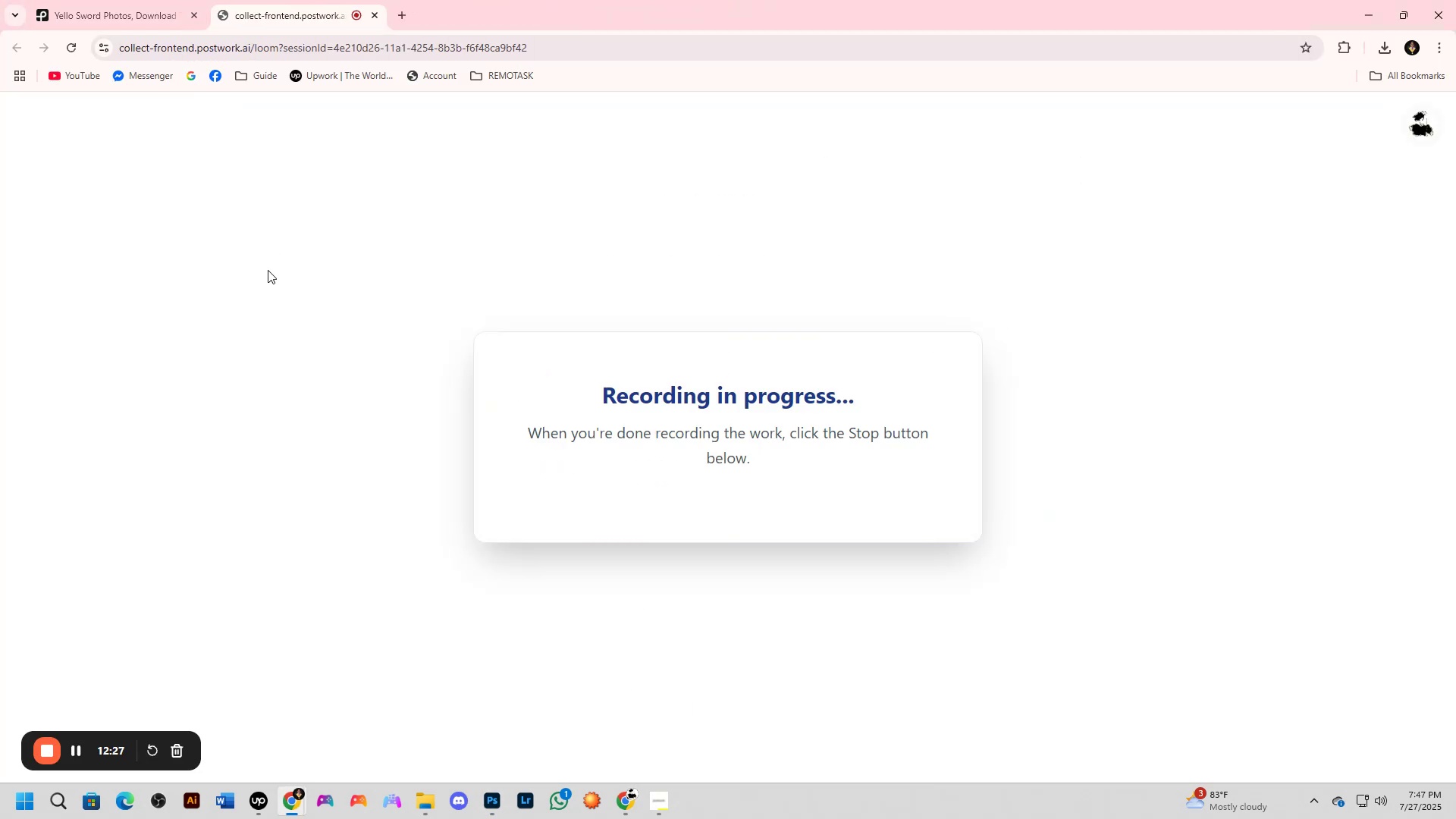 
key(Alt+Tab)
 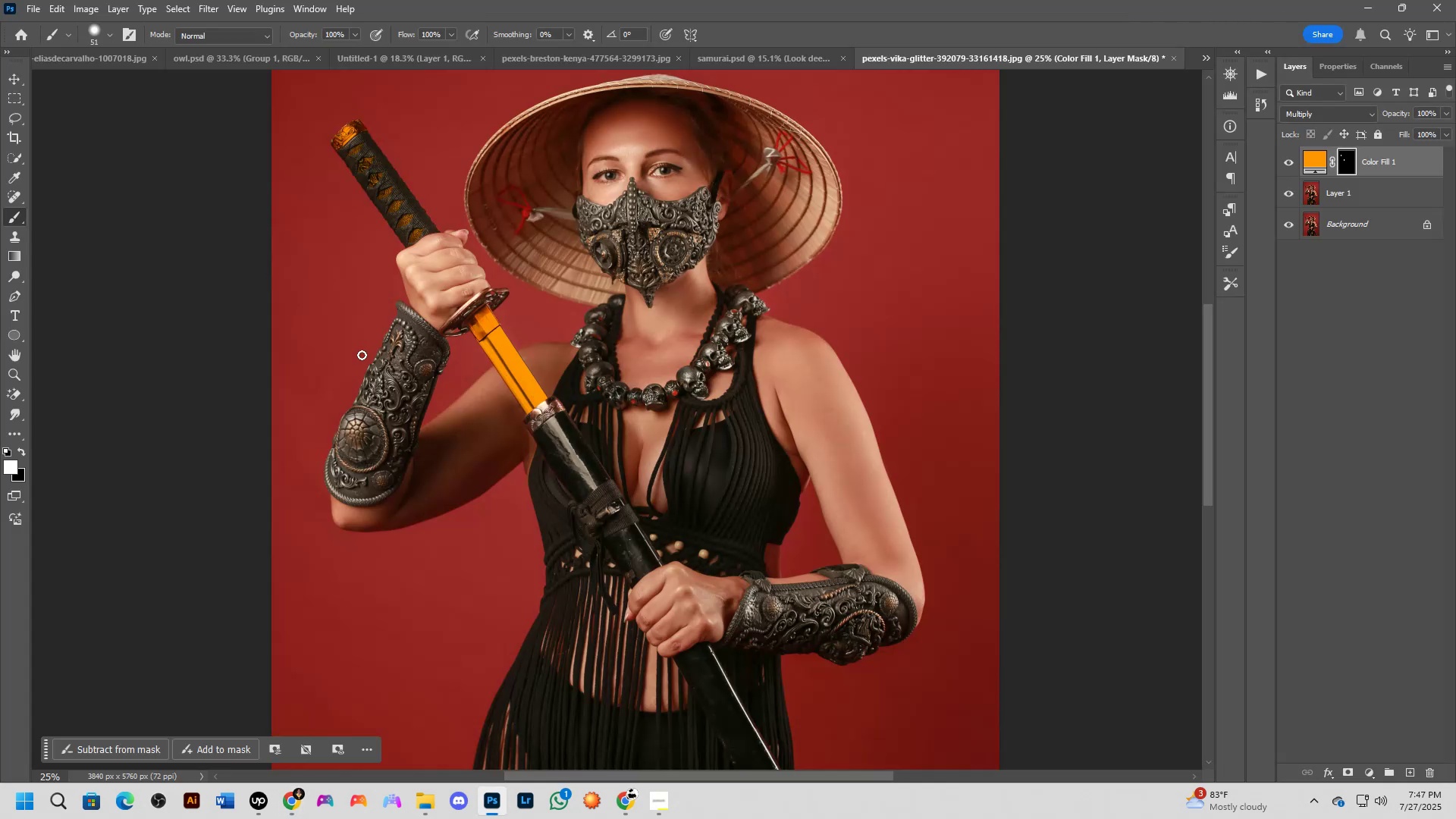 
key(Alt+AltLeft)
 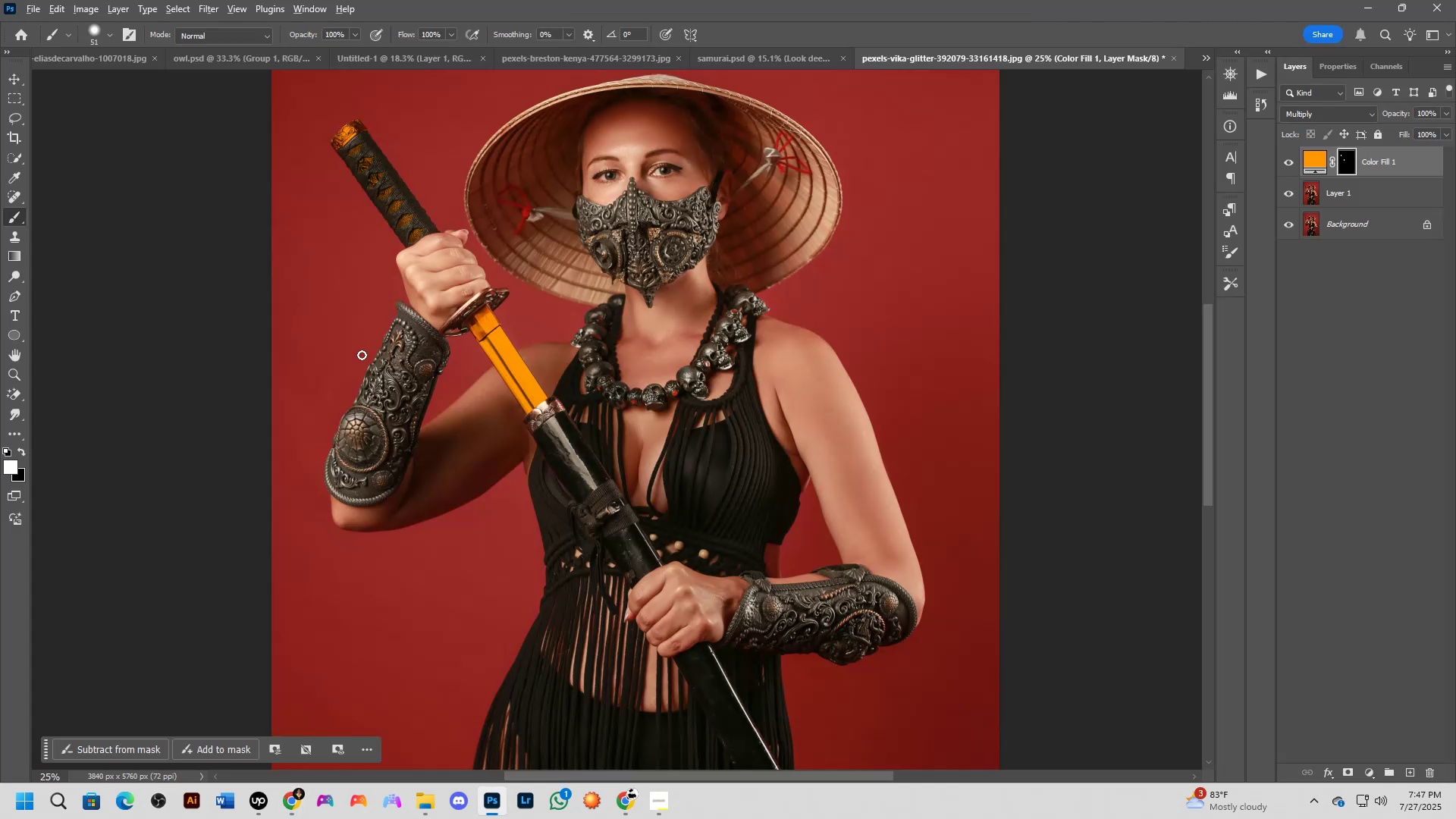 
key(Alt+Tab)
 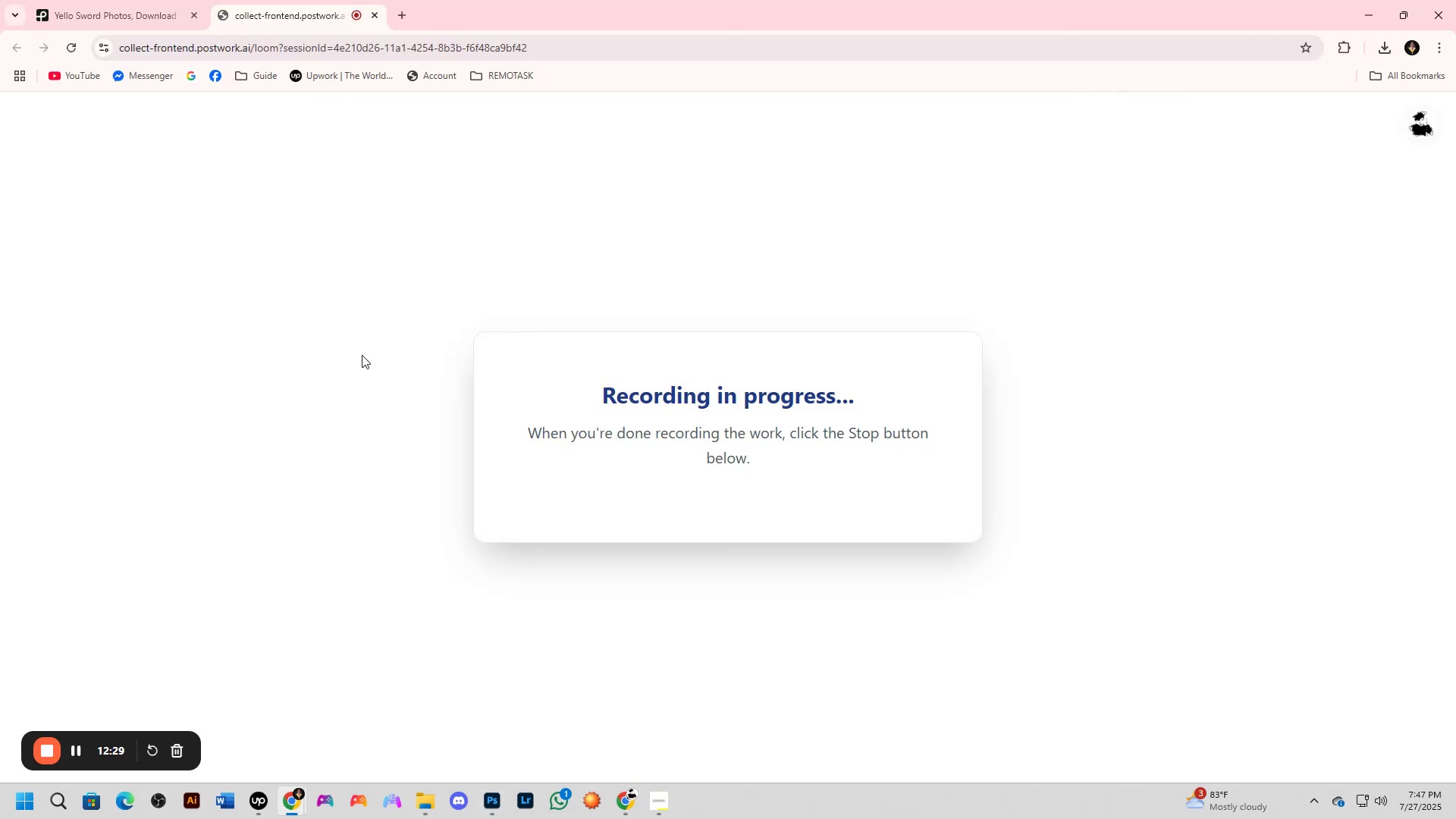 
key(Alt+AltLeft)
 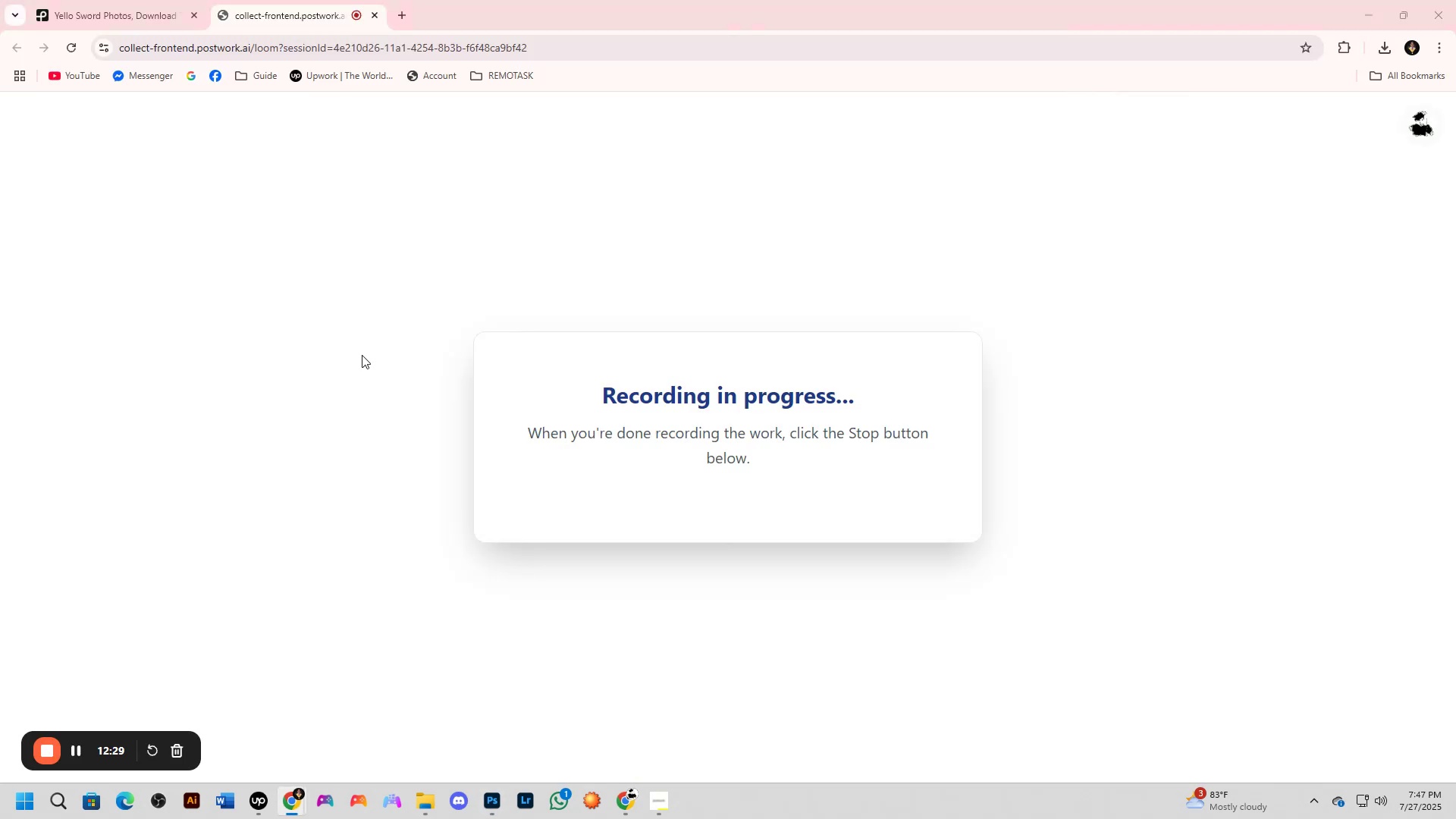 
key(Alt+Tab)
 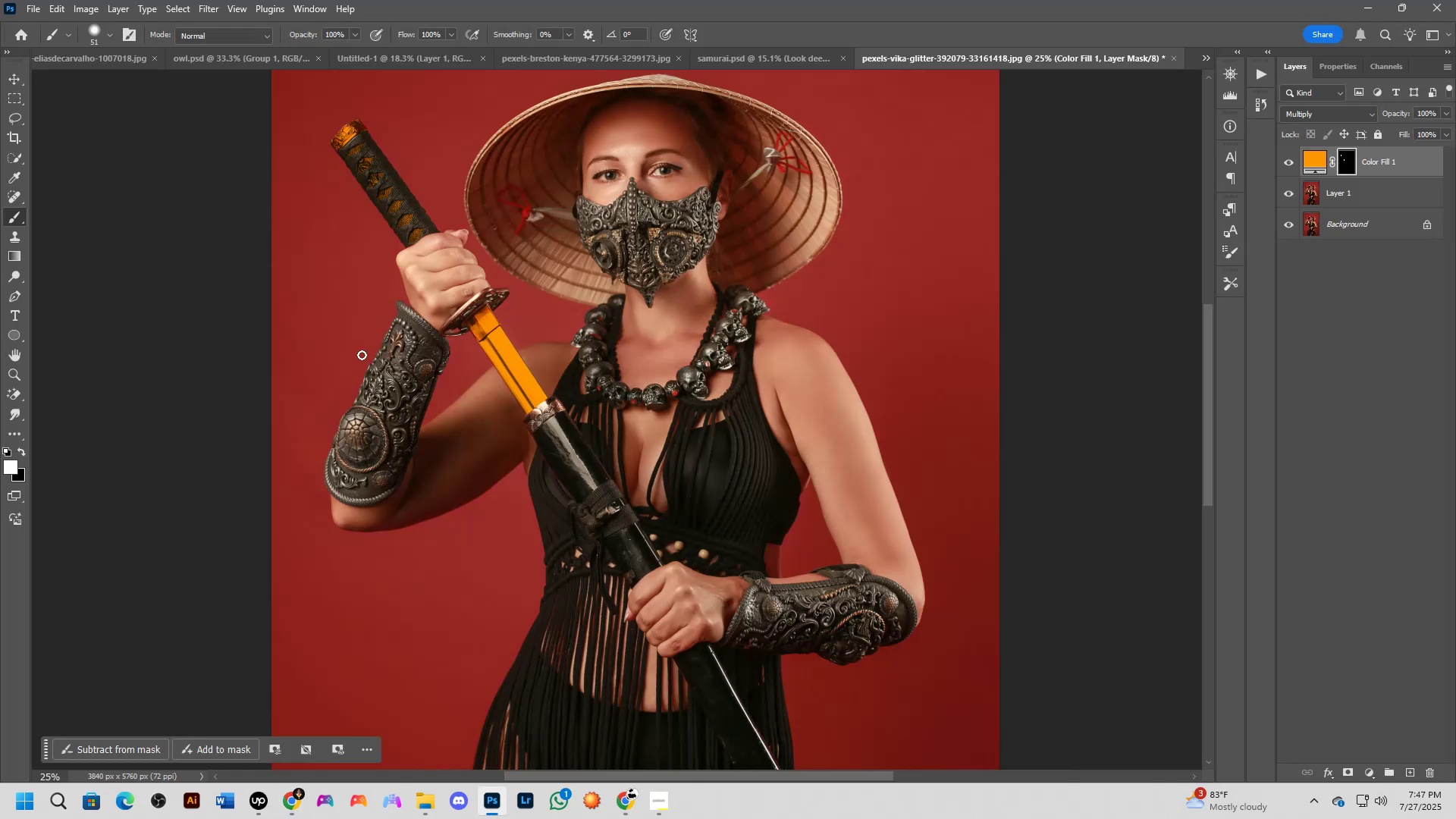 
wait(6.51)
 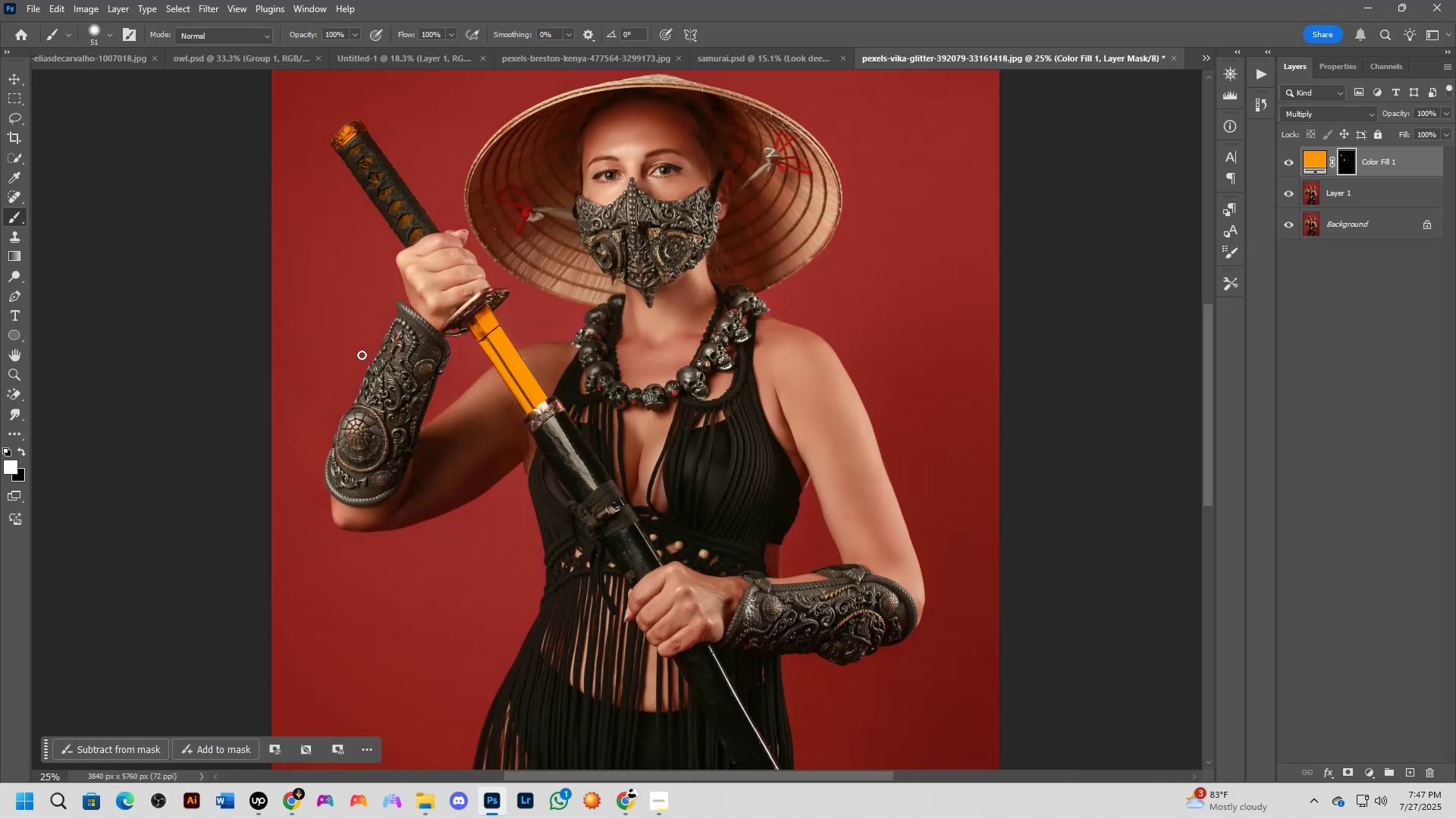 
scroll: coordinate [609, 351], scroll_direction: up, amount: 2.0
 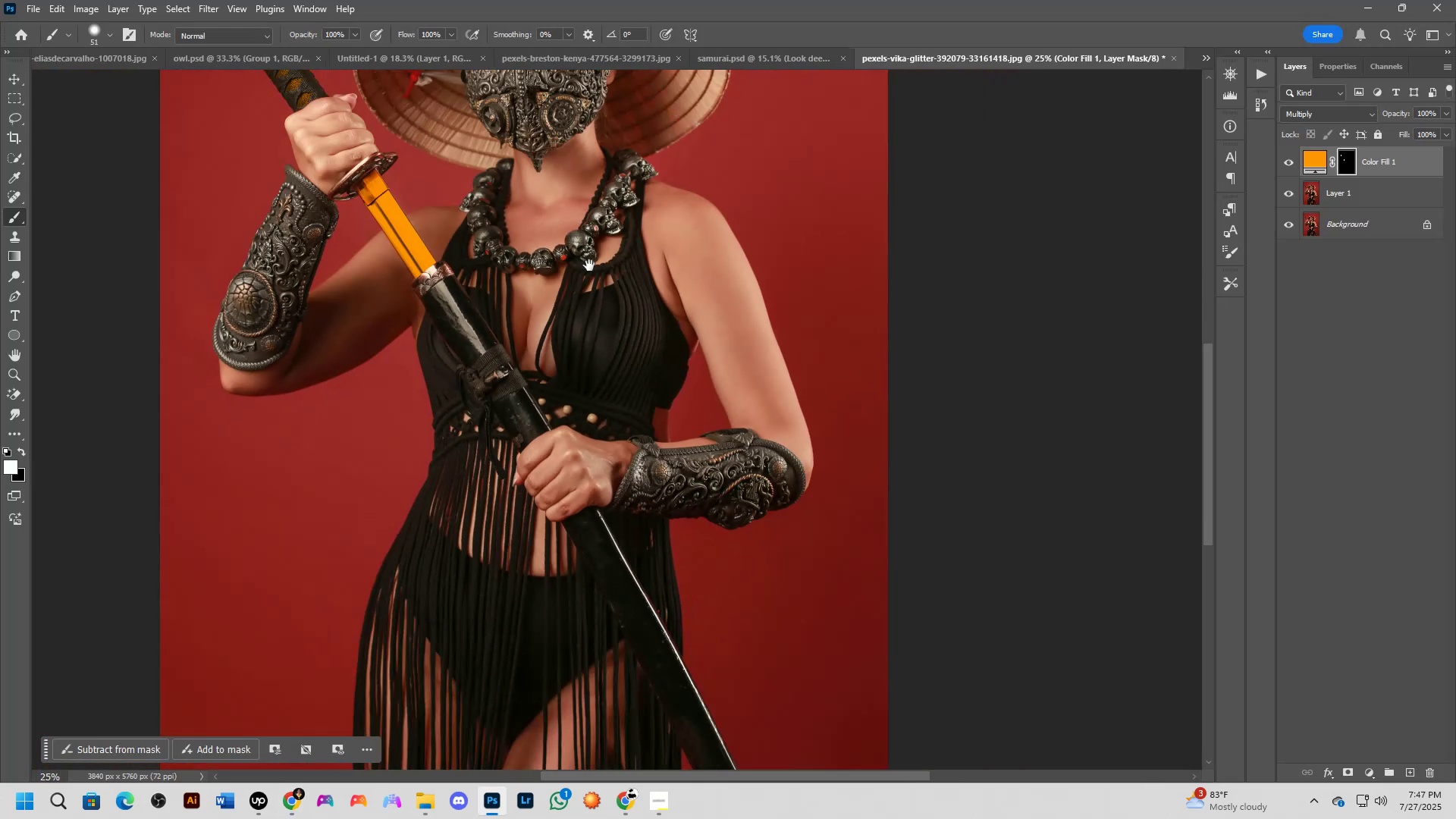 
key(Shift+ShiftLeft)
 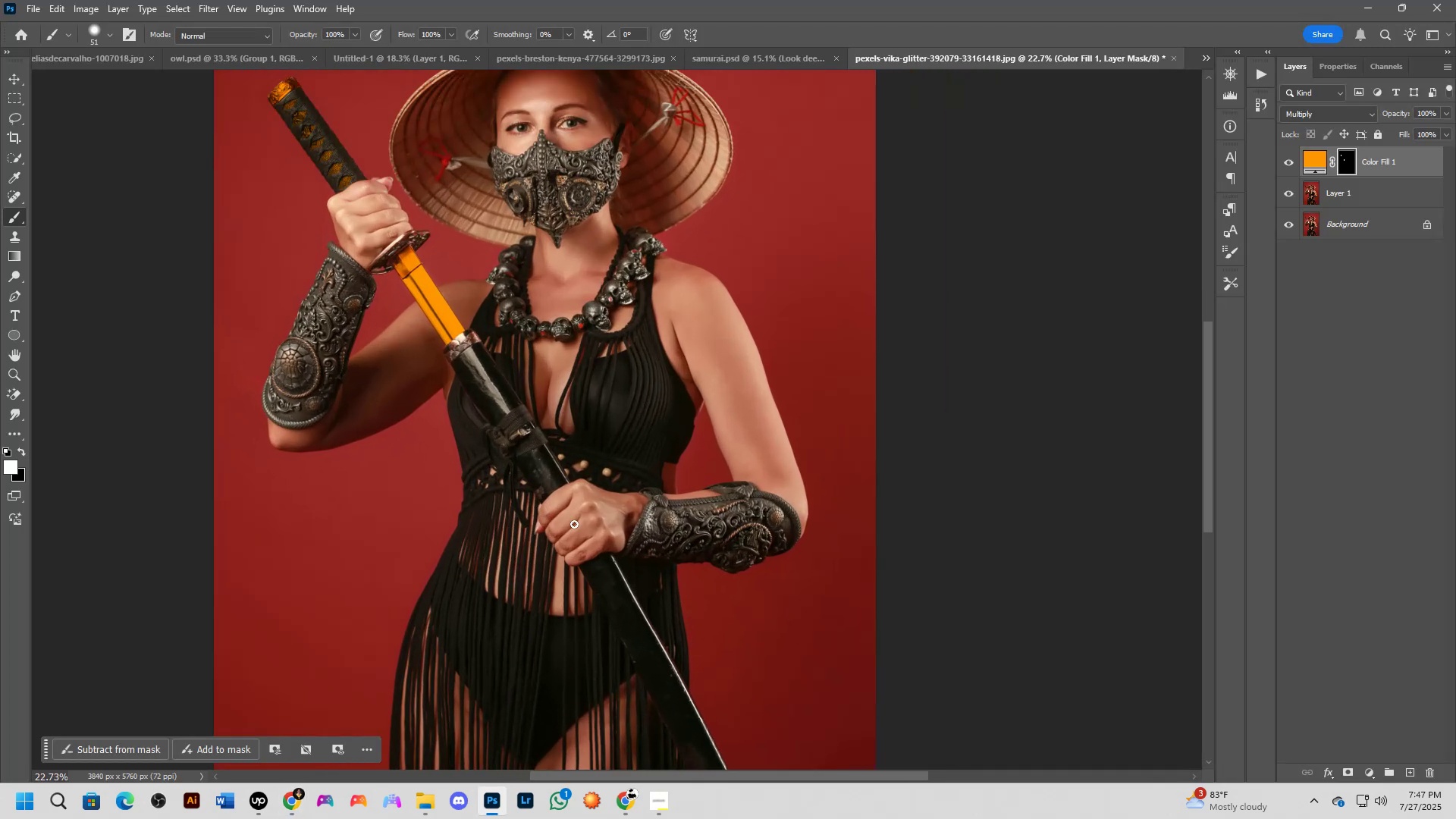 
key(Shift+ShiftLeft)
 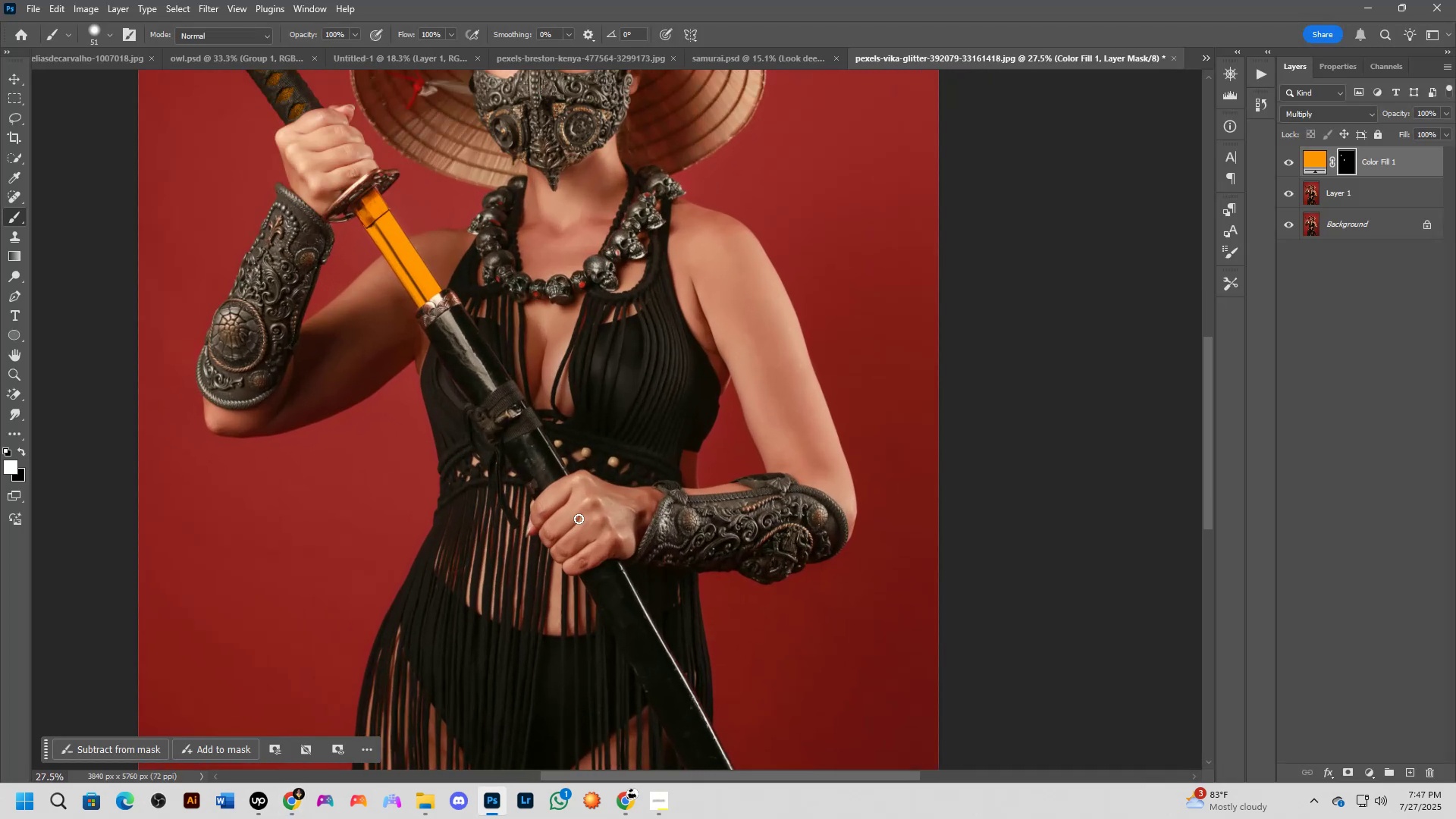 
key(Shift+ShiftLeft)
 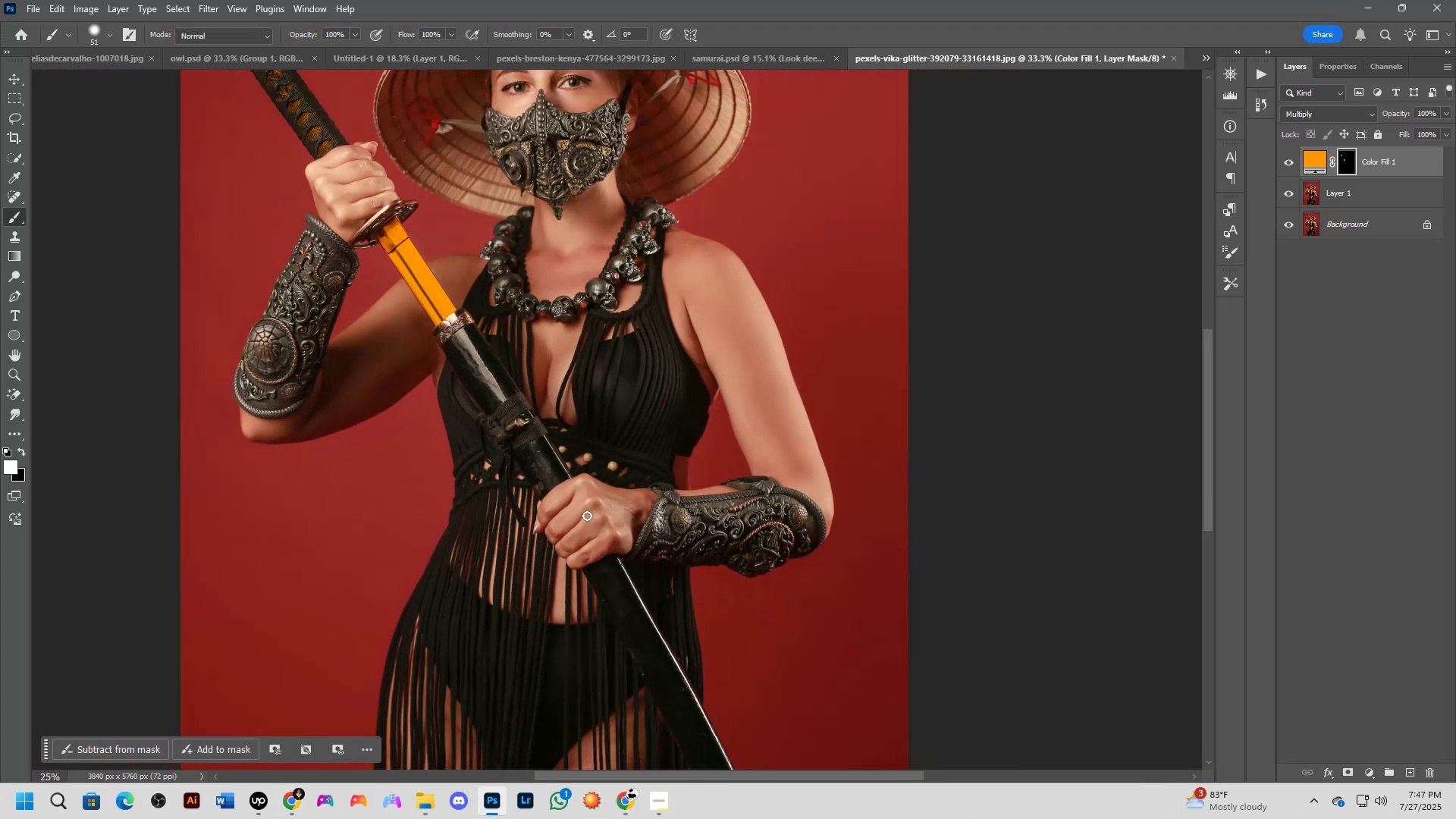 
key(Shift+ShiftLeft)
 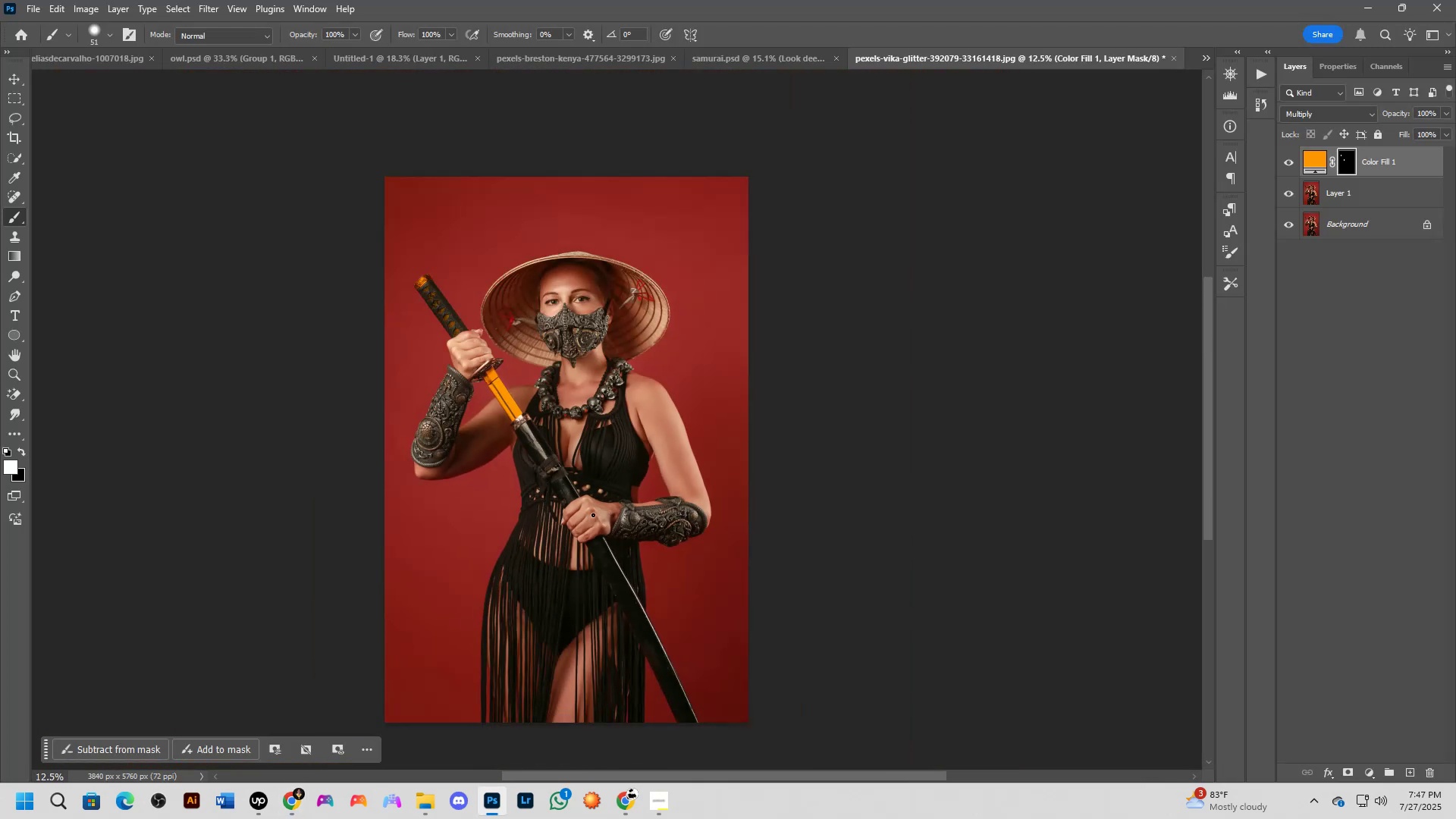 
key(Shift+ShiftLeft)
 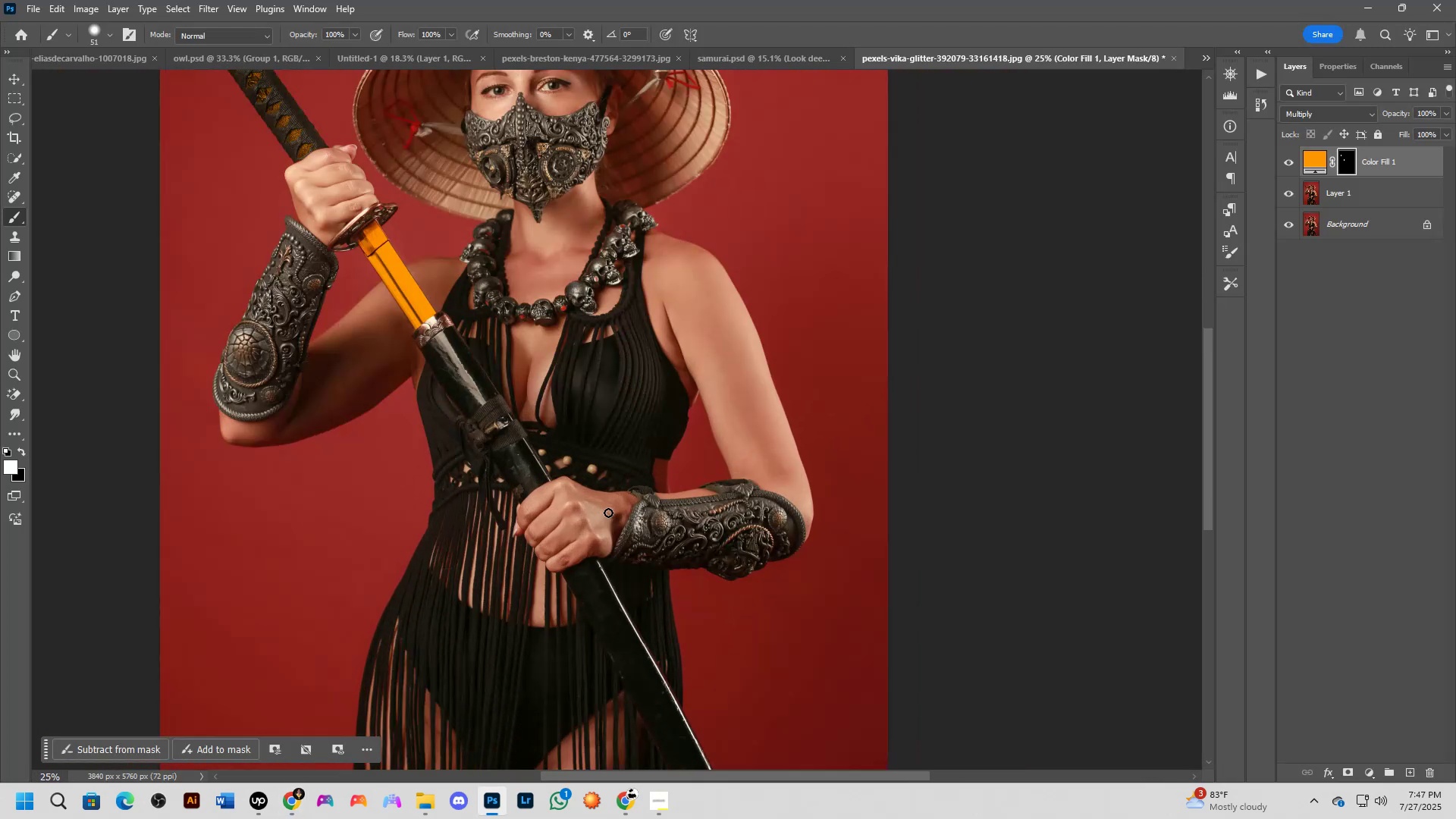 
key(Shift+ShiftLeft)
 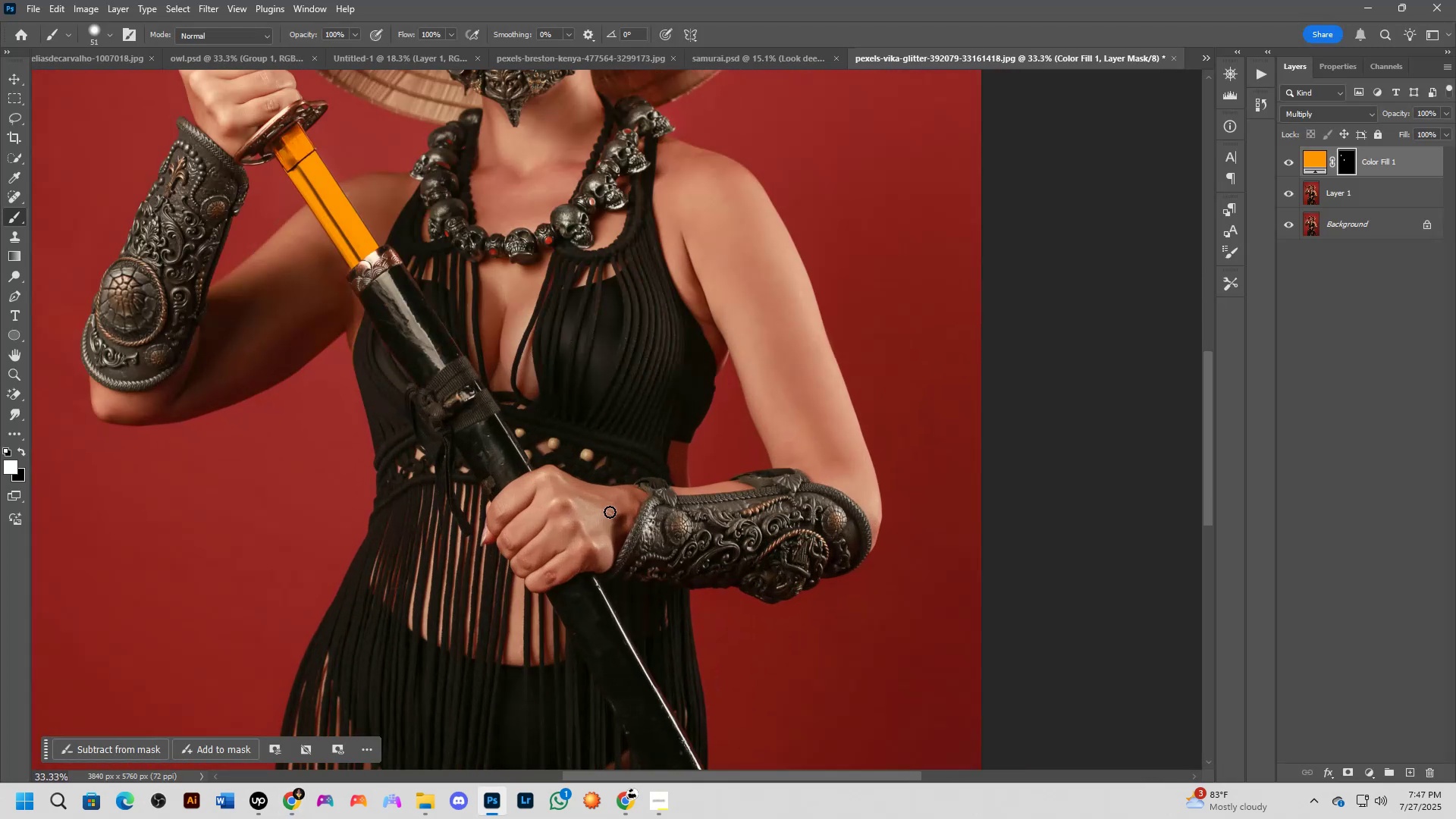 
key(Shift+ShiftLeft)
 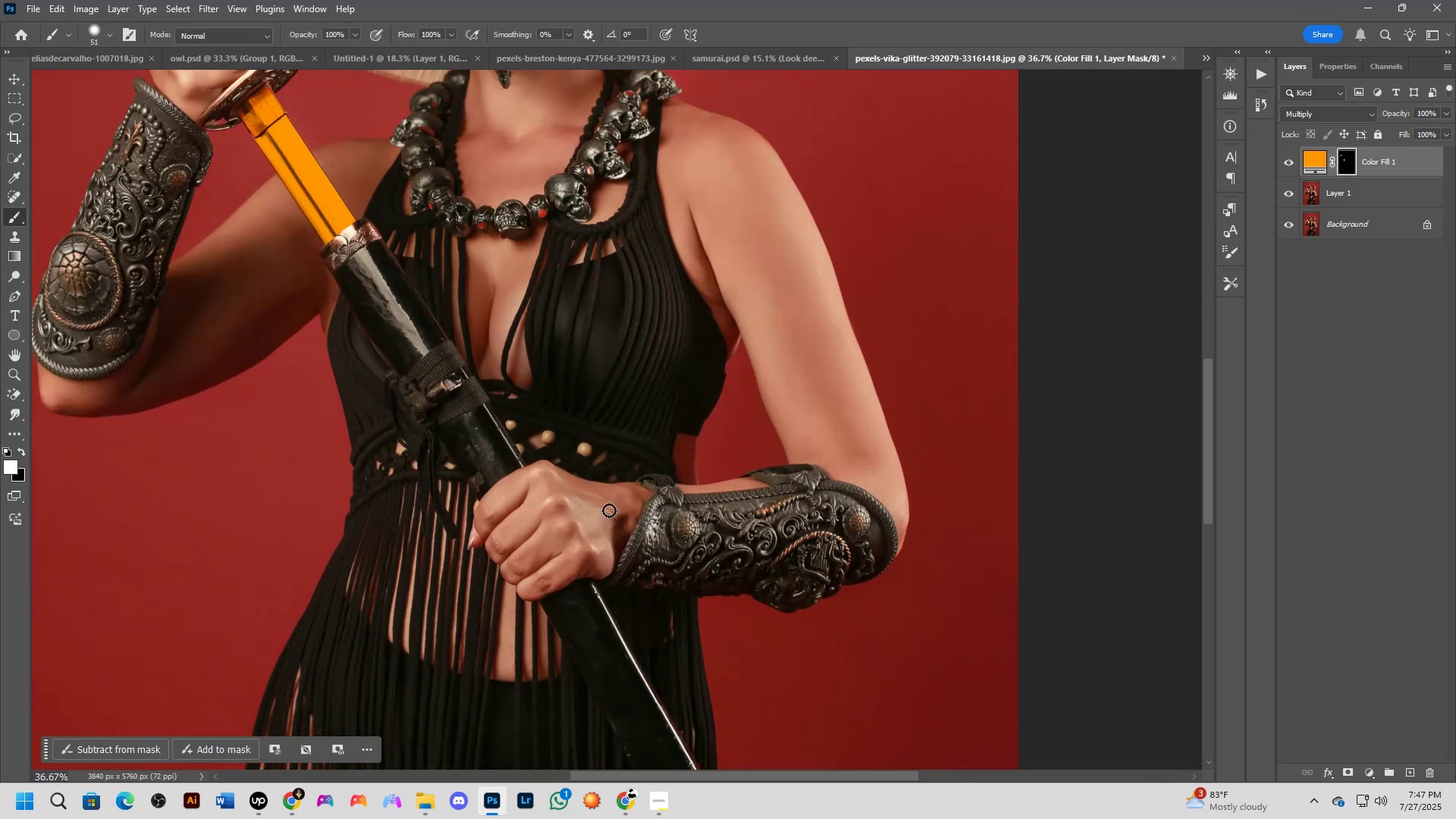 
key(Shift+ShiftLeft)
 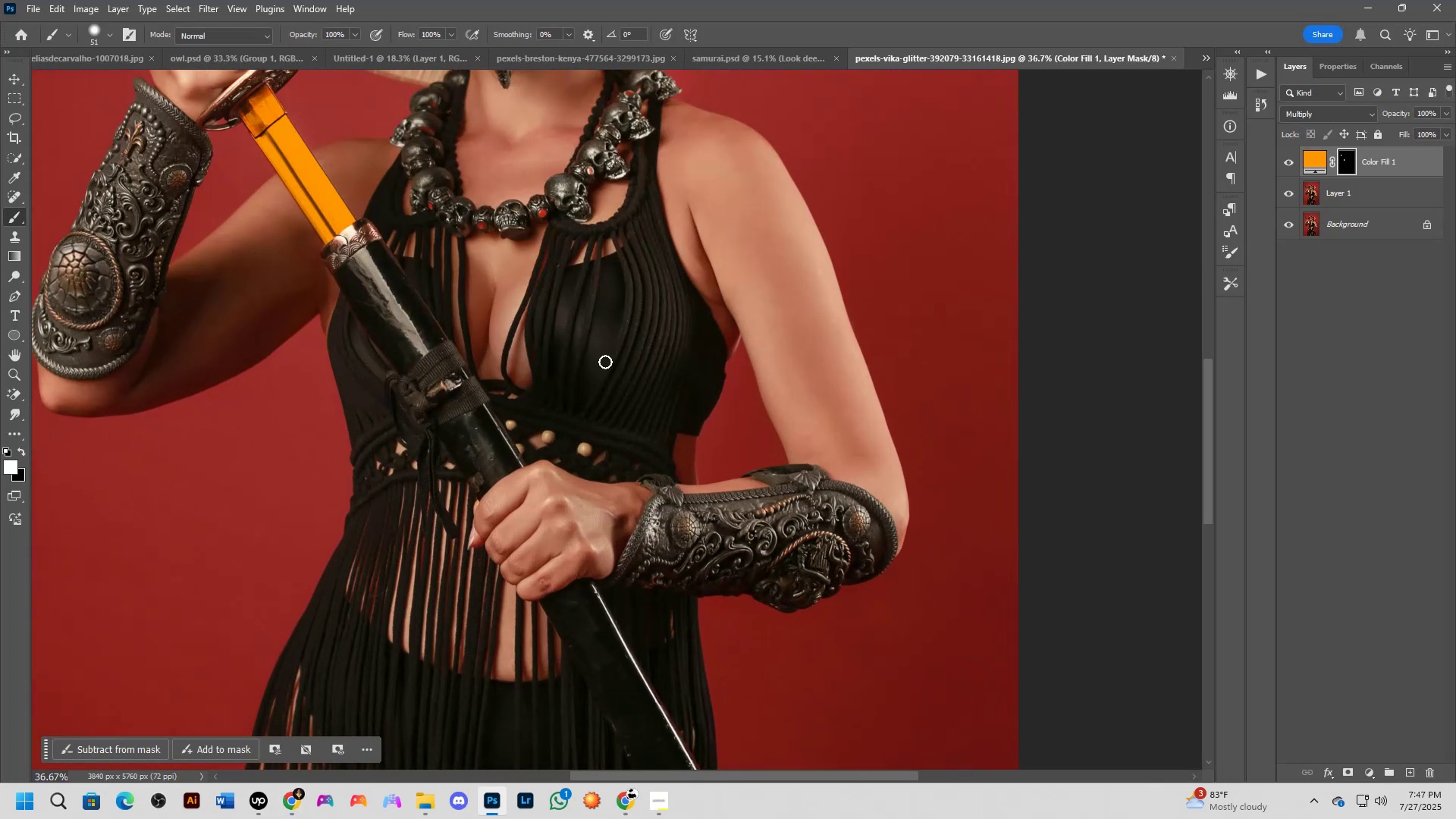 
key(Shift+ShiftLeft)
 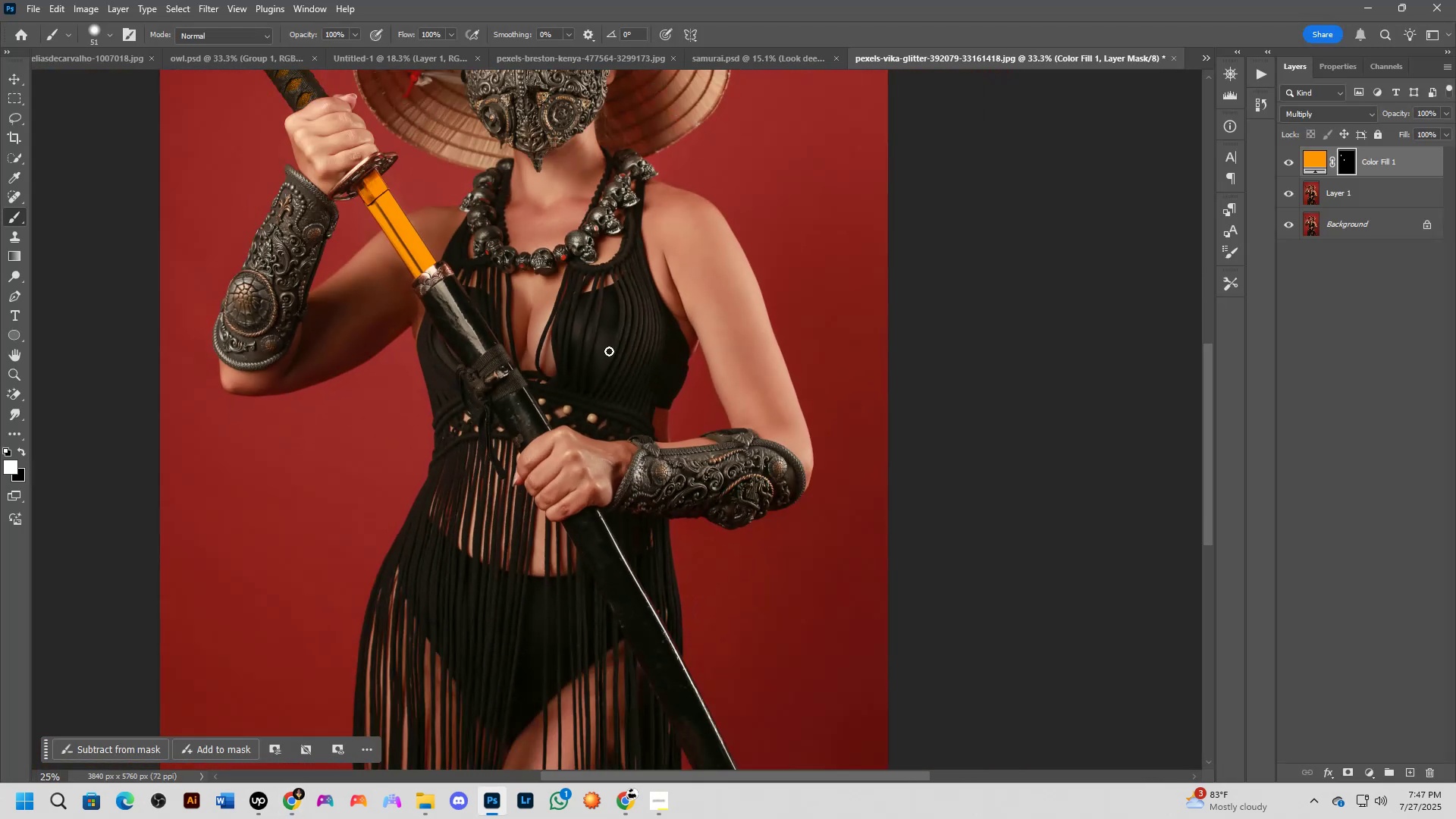 
key(Shift+ShiftLeft)
 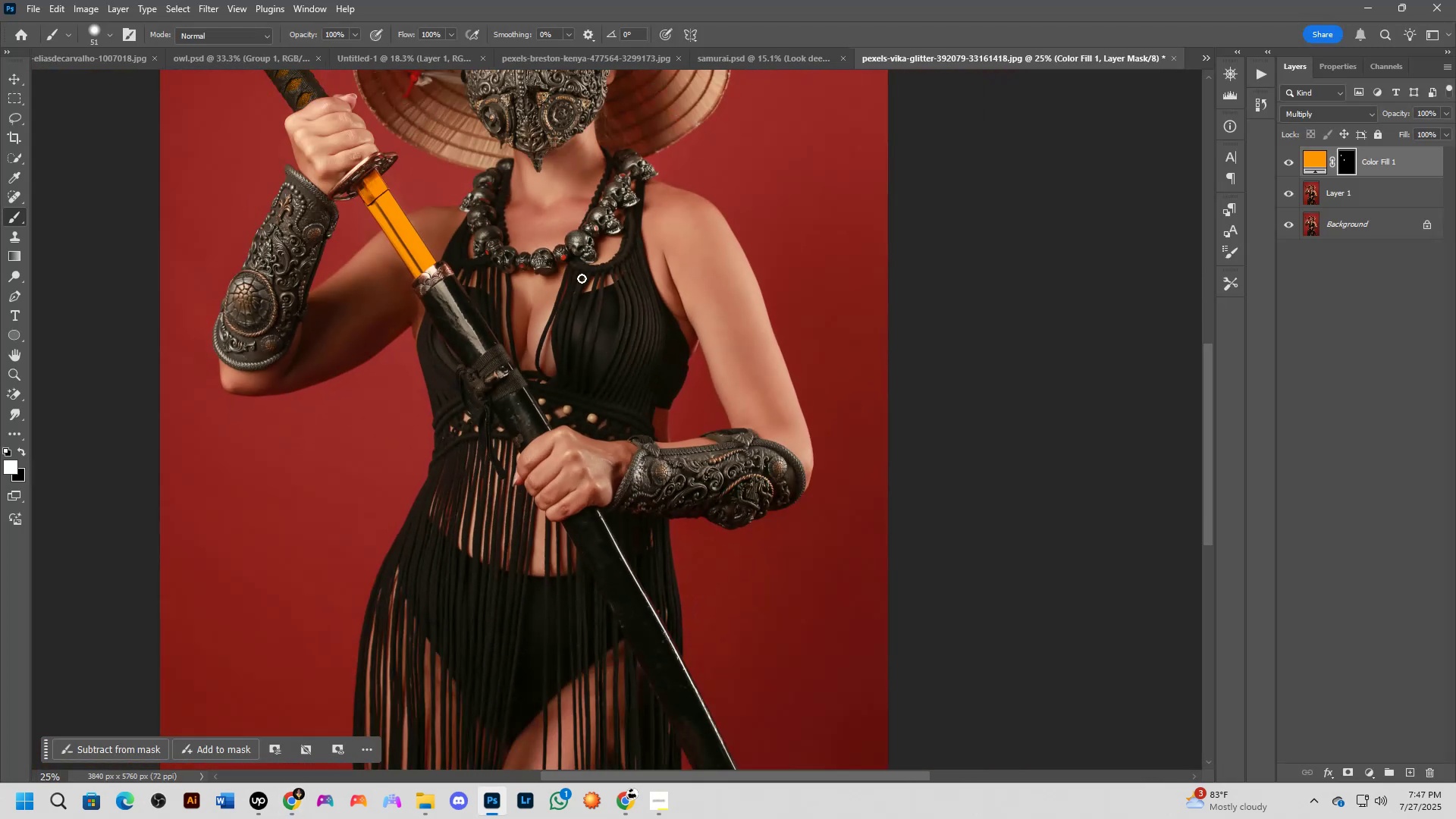 
hold_key(key=Space, duration=0.46)
 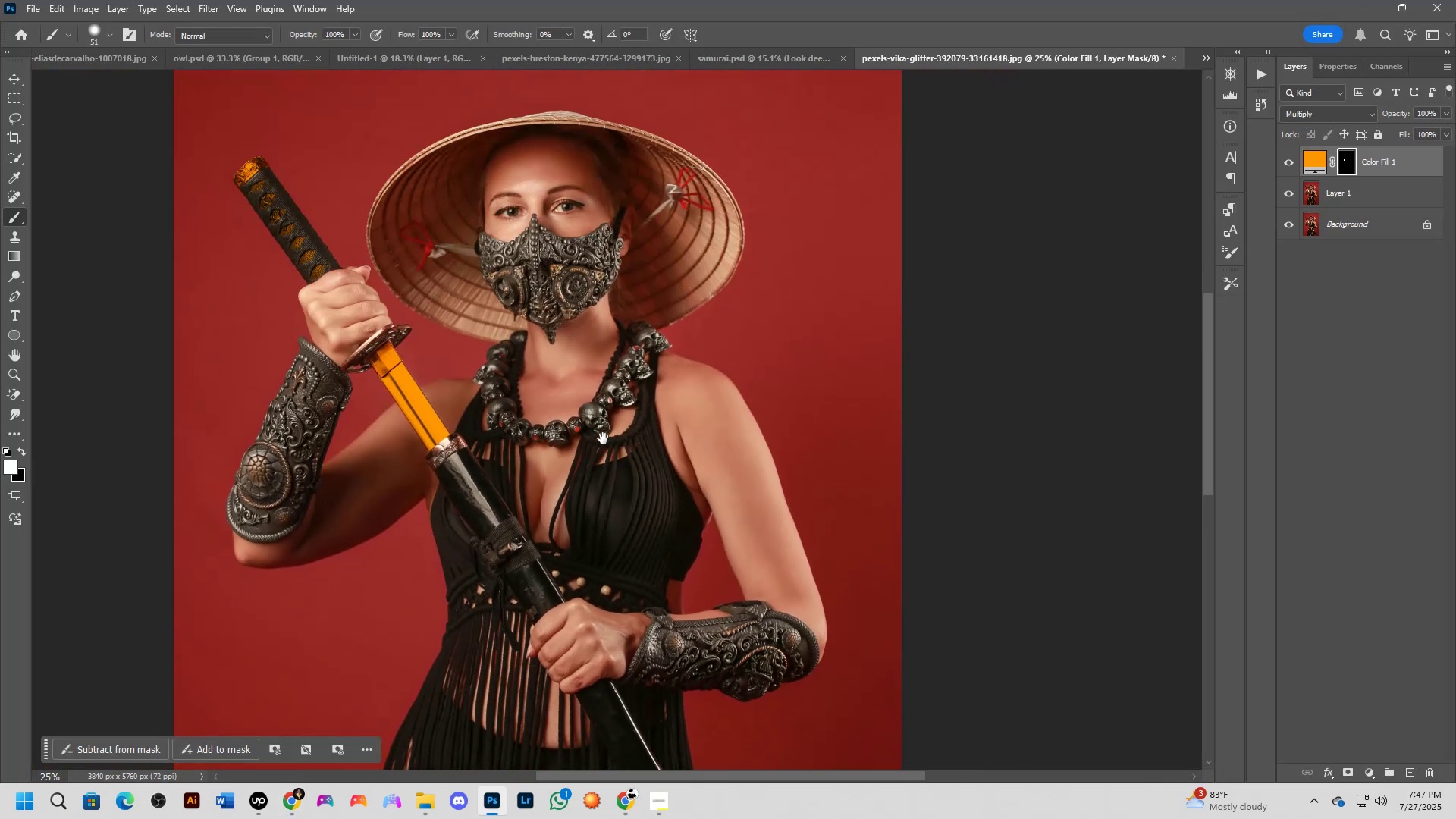 
key(Shift+ShiftLeft)
 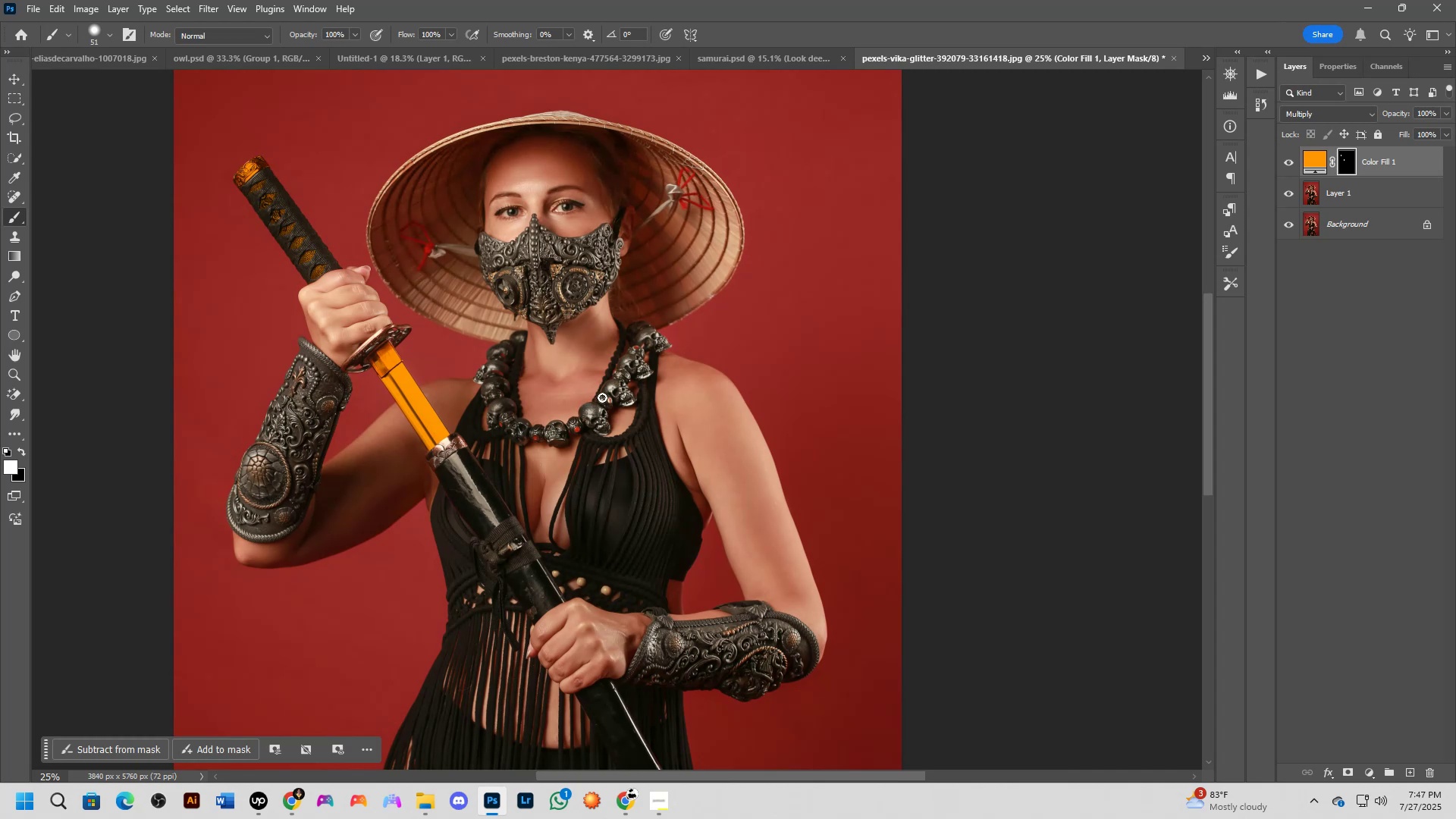 
key(Shift+ShiftLeft)
 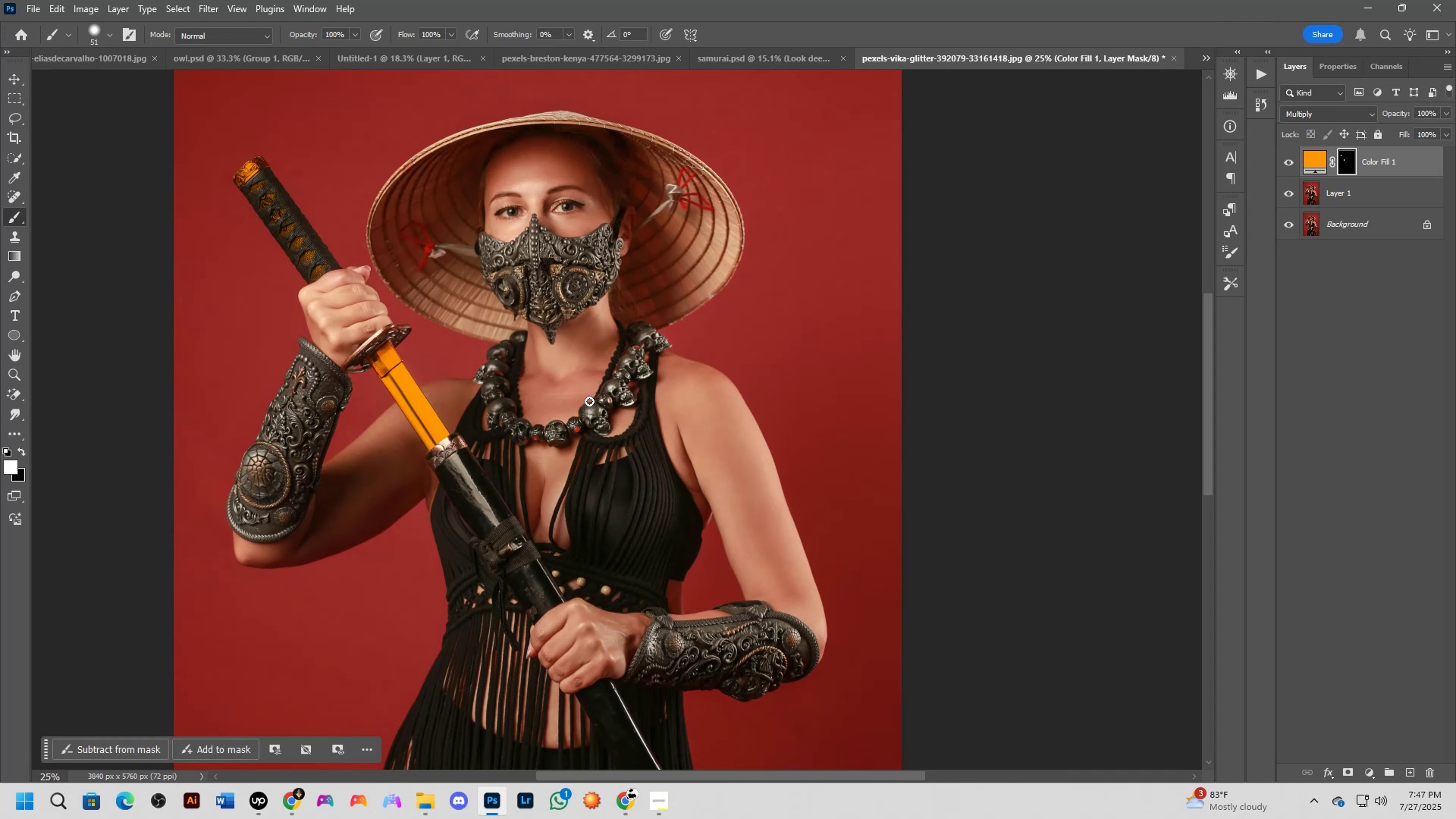 
key(Shift+ShiftLeft)
 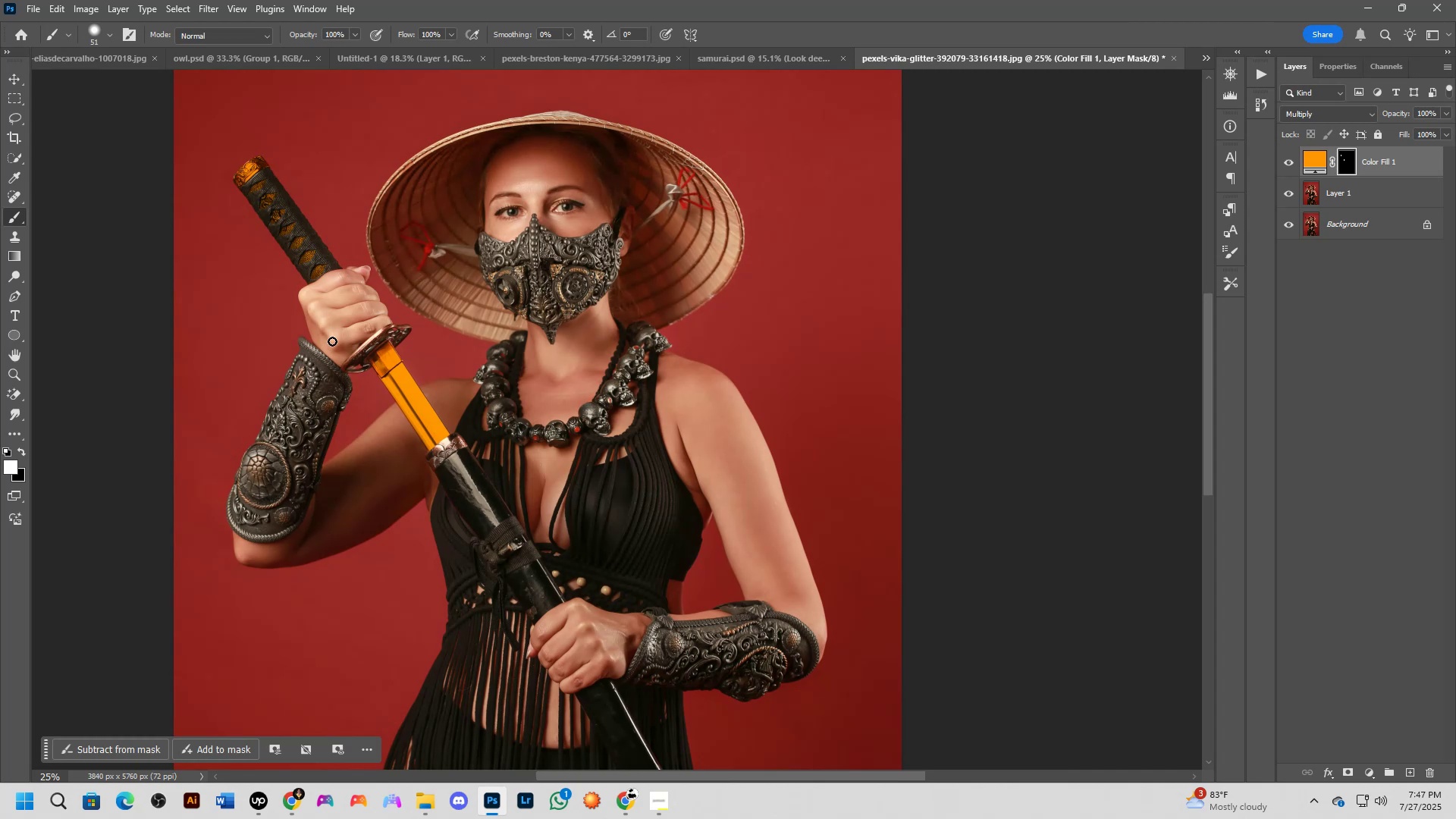 
key(Shift+ShiftLeft)
 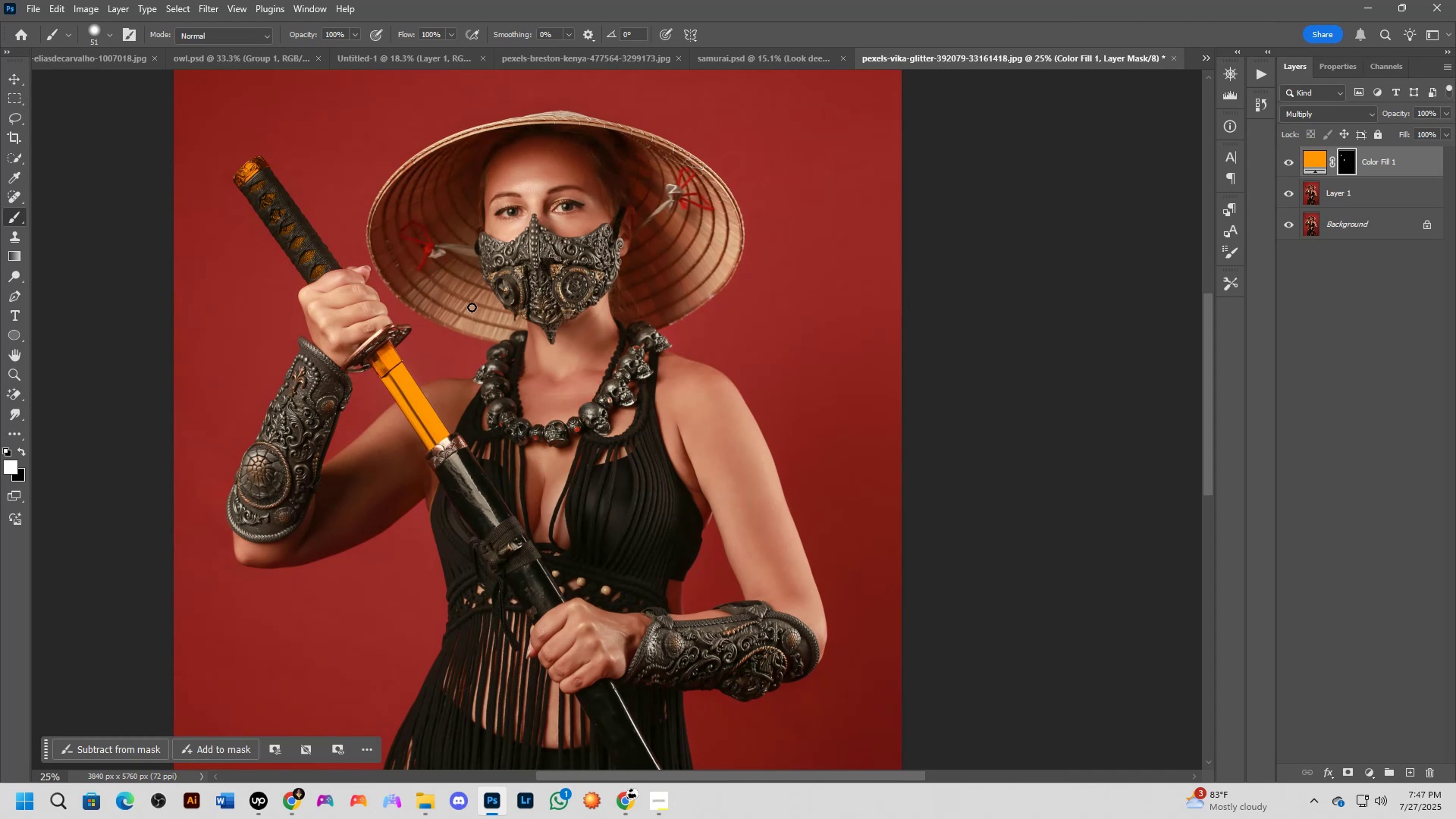 
scroll: coordinate [434, 248], scroll_direction: up, amount: 1.0
 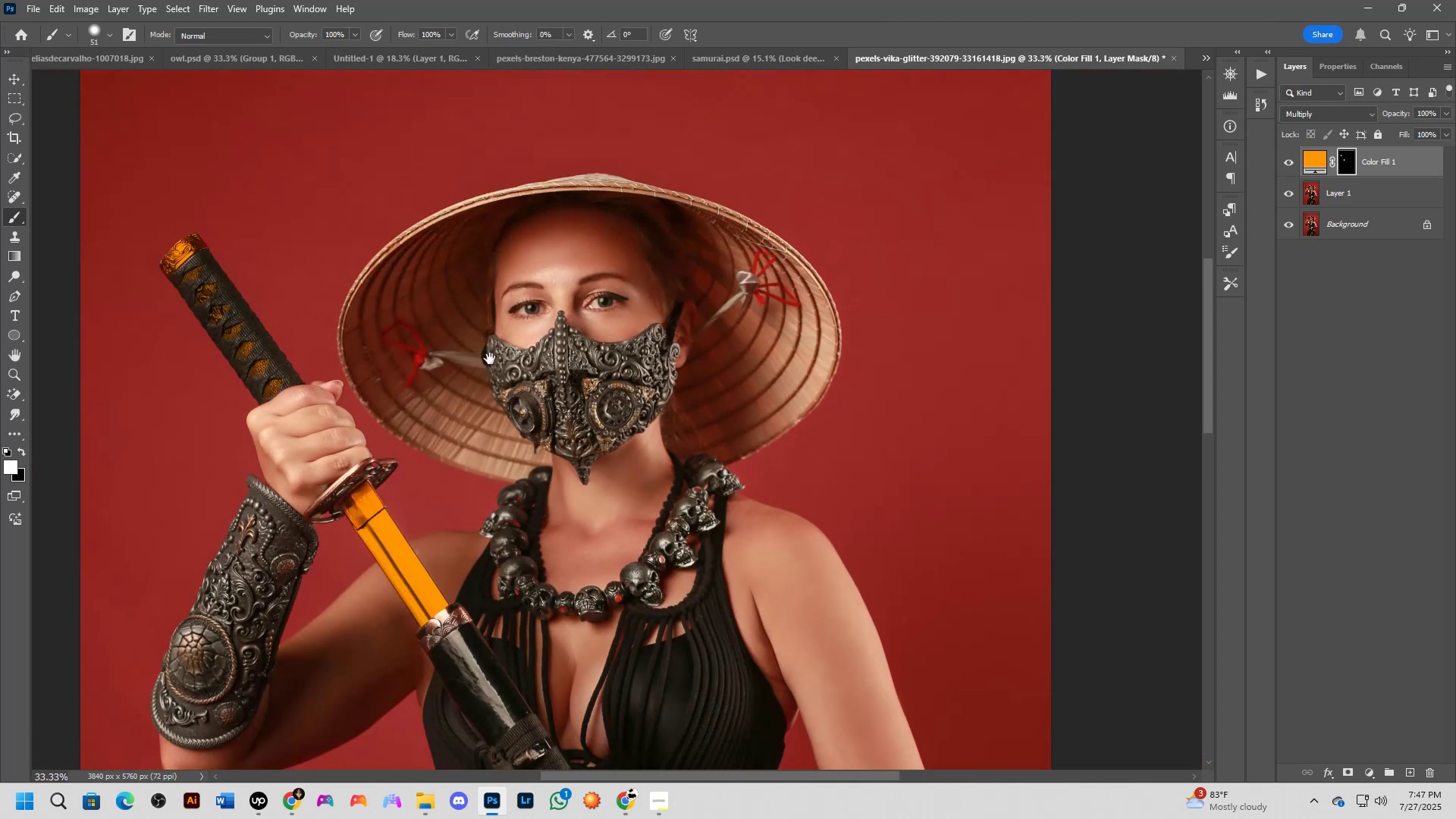 
key(Shift+ShiftLeft)
 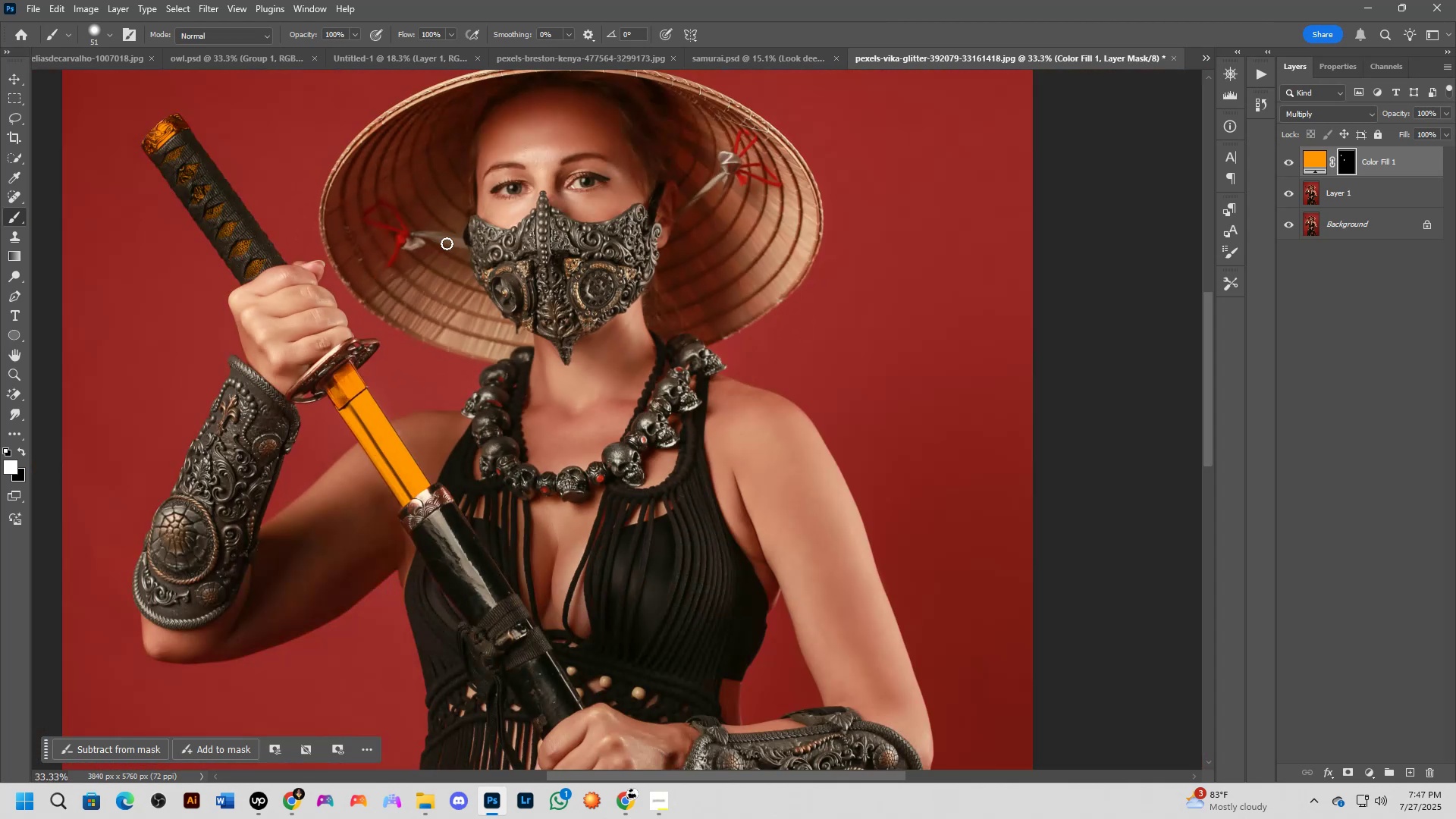 
hold_key(key=Space, duration=0.4)
 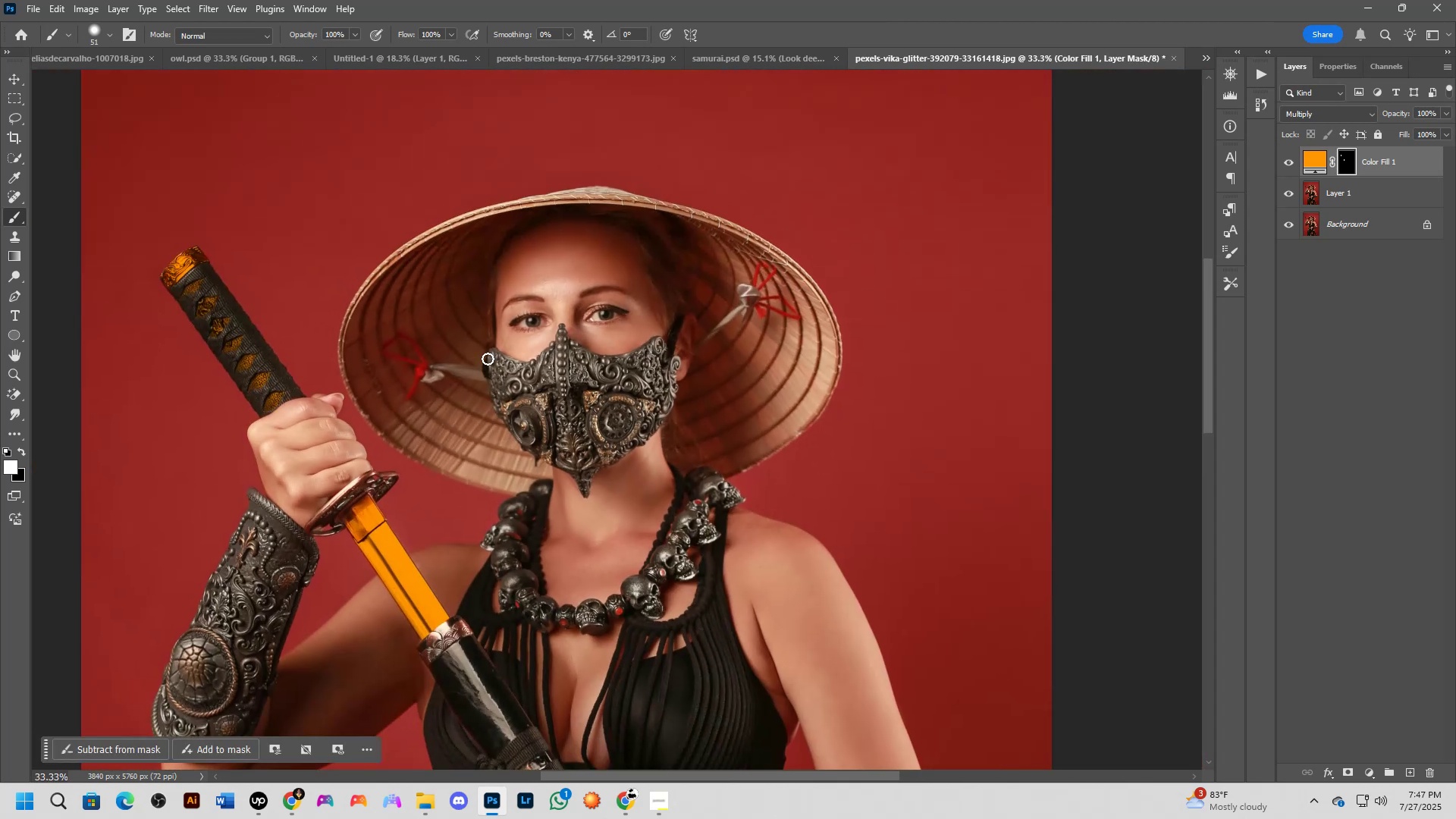 
key(Shift+ShiftLeft)
 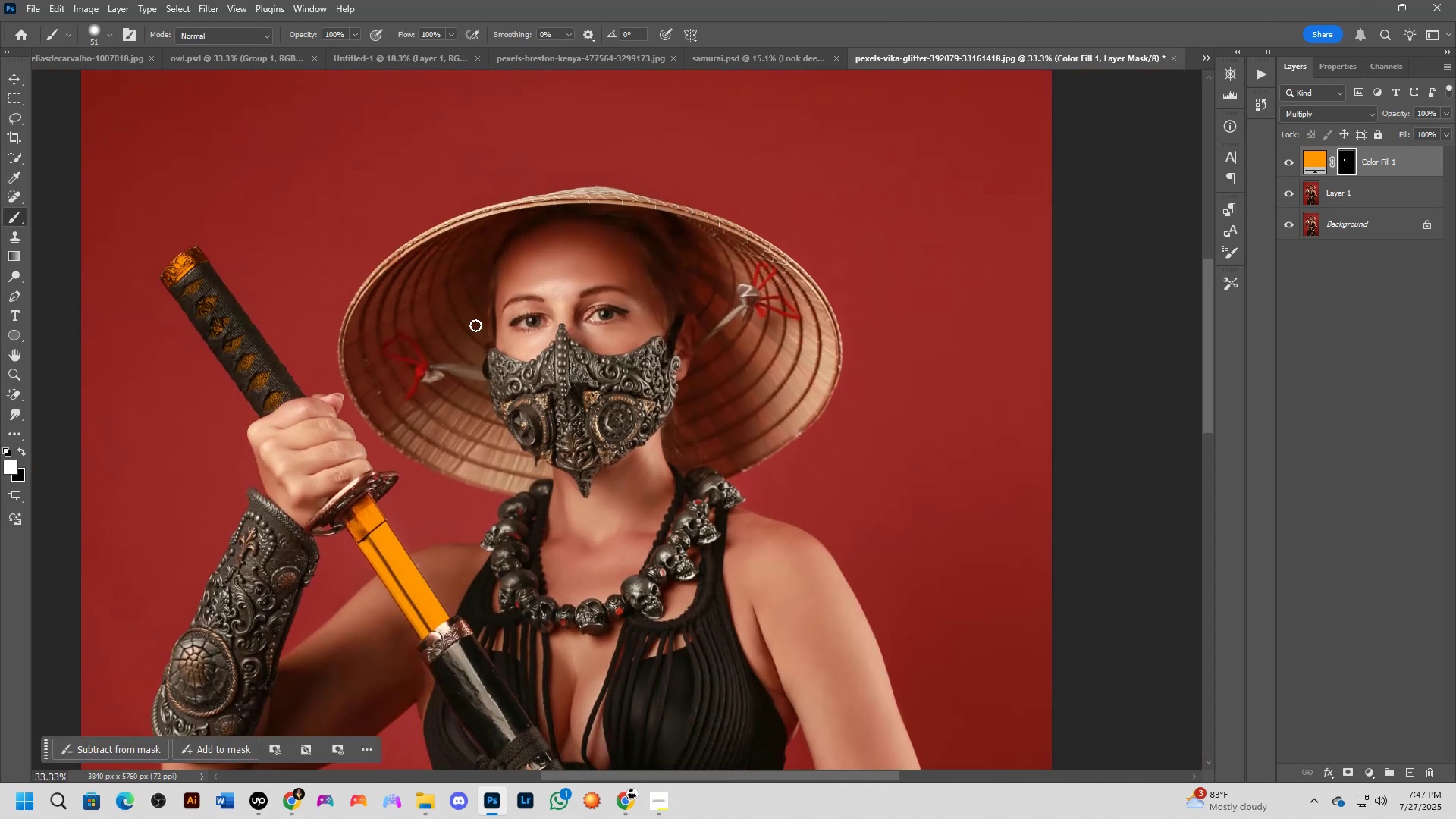 
scroll: coordinate [333, 400], scroll_direction: up, amount: 23.0
 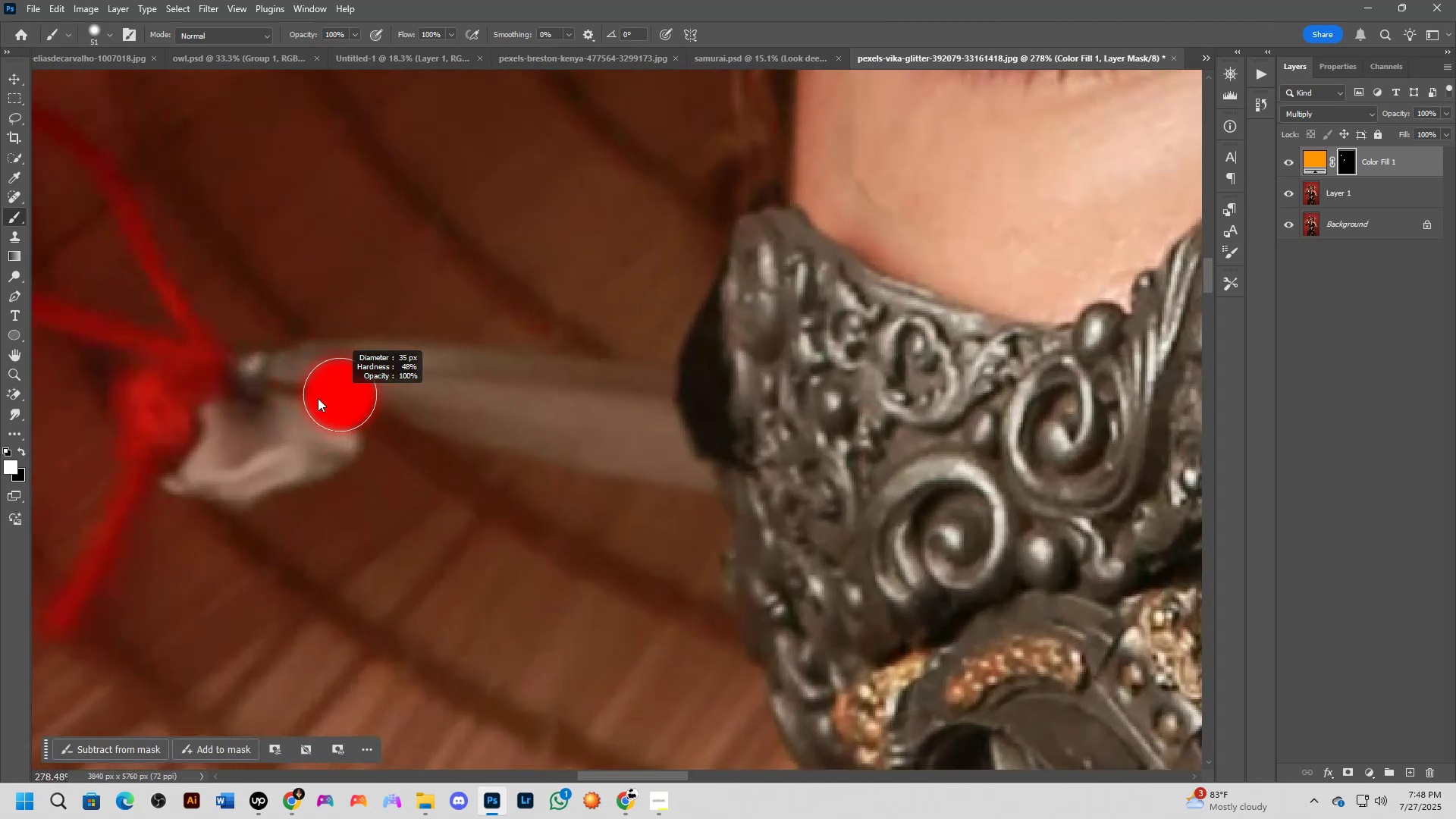 
key(Shift+ShiftLeft)
 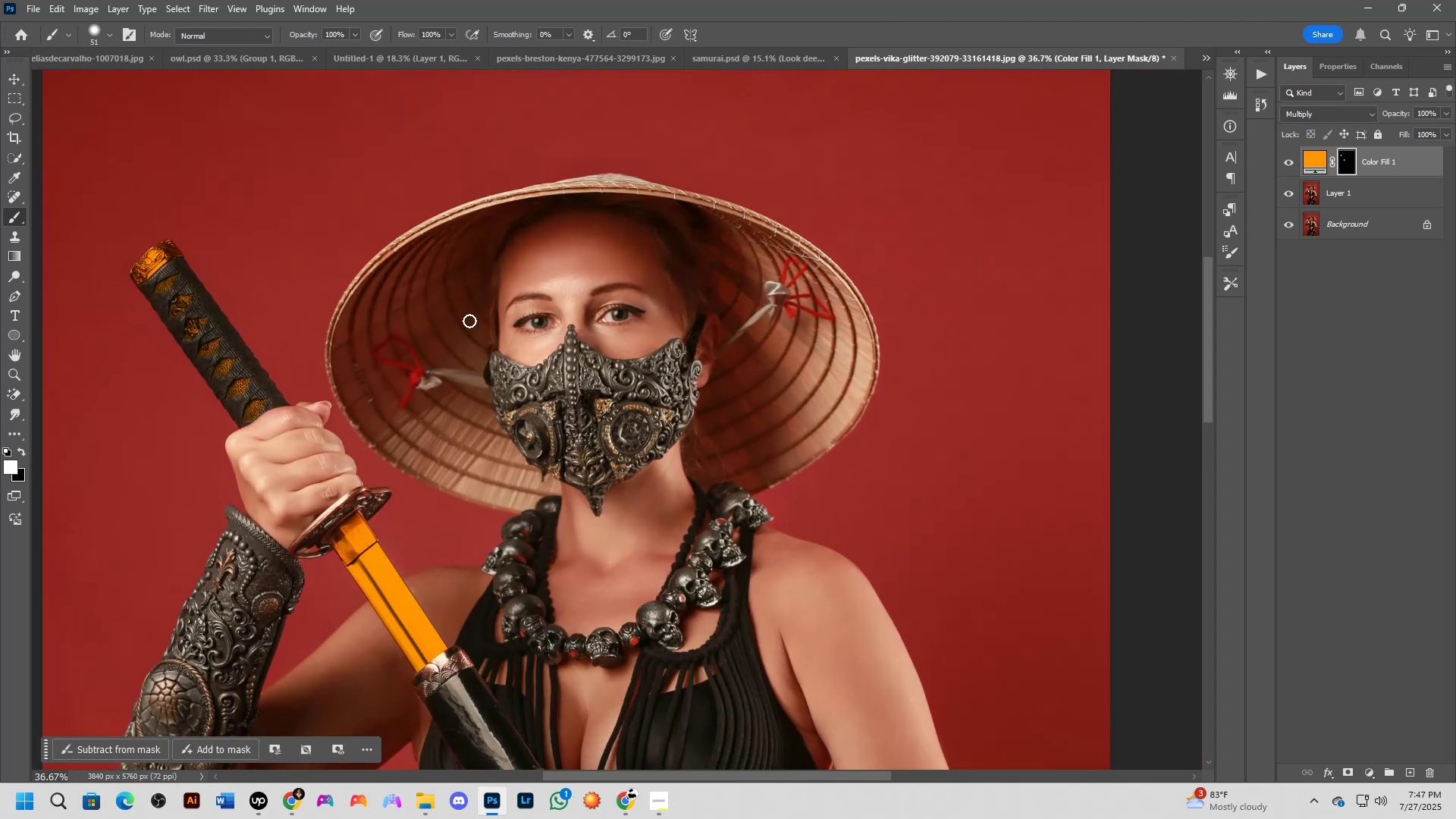 
key(Shift+ShiftLeft)
 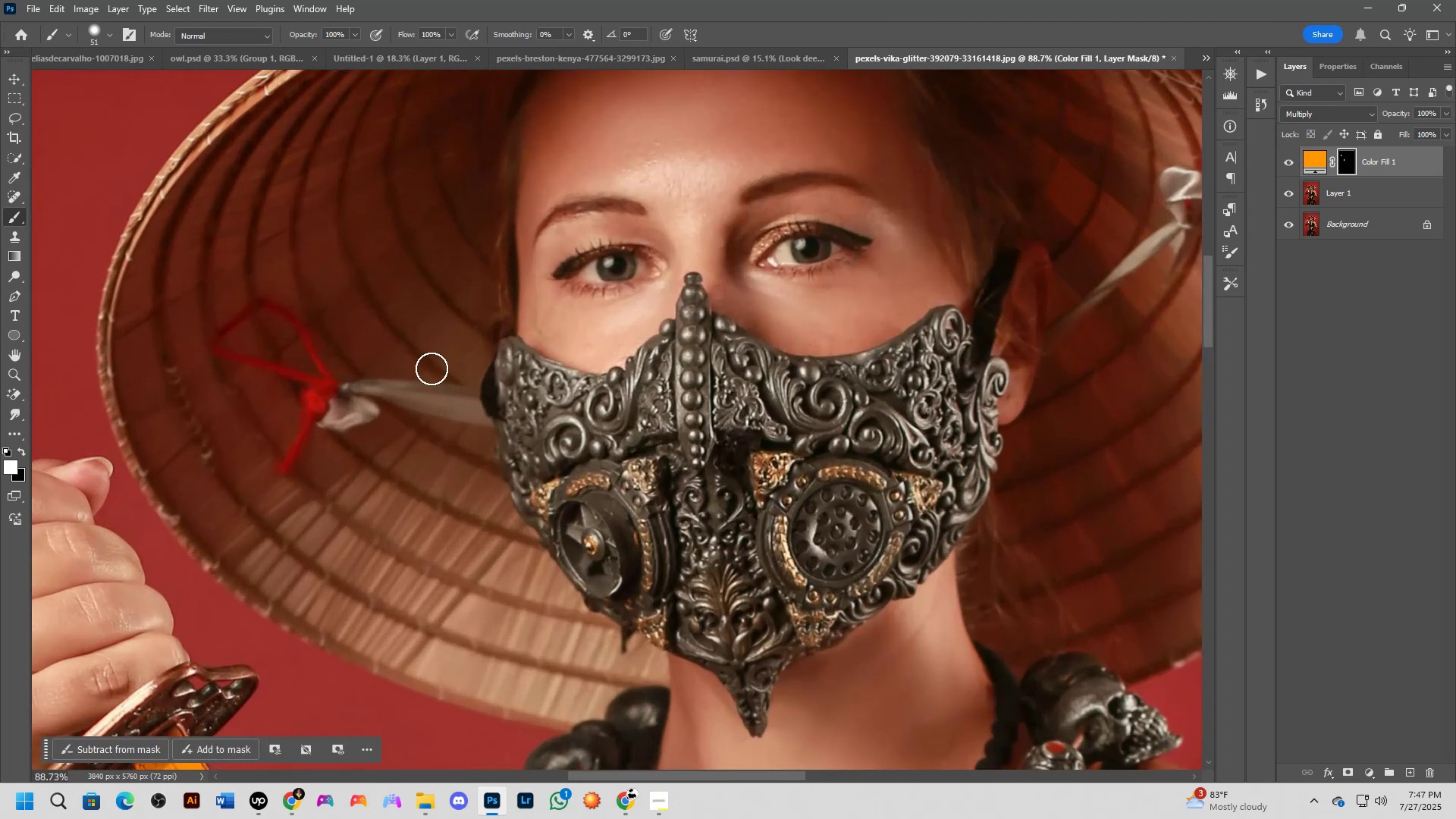 
key(Shift+ShiftLeft)
 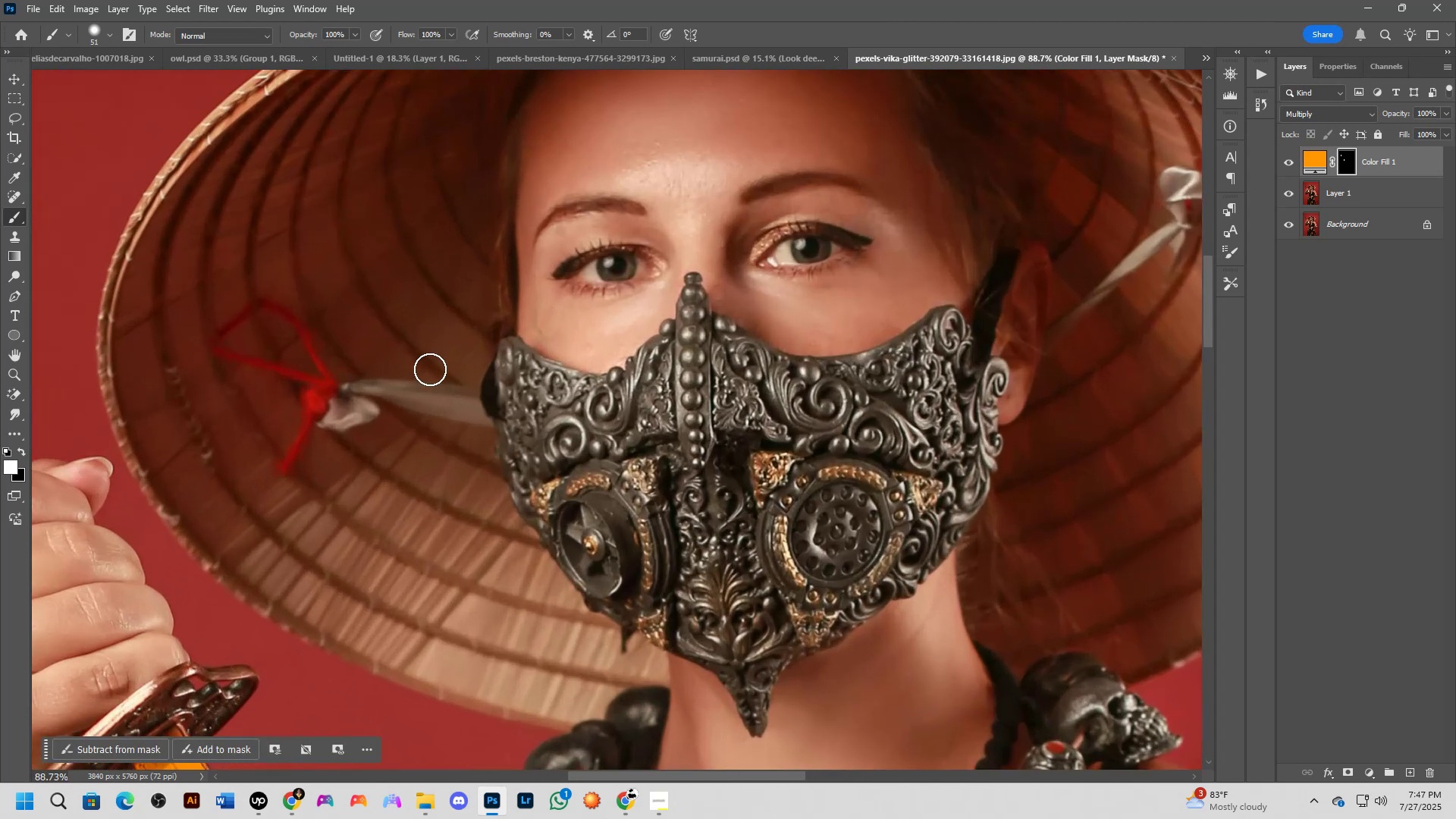 
key(Shift+ShiftLeft)
 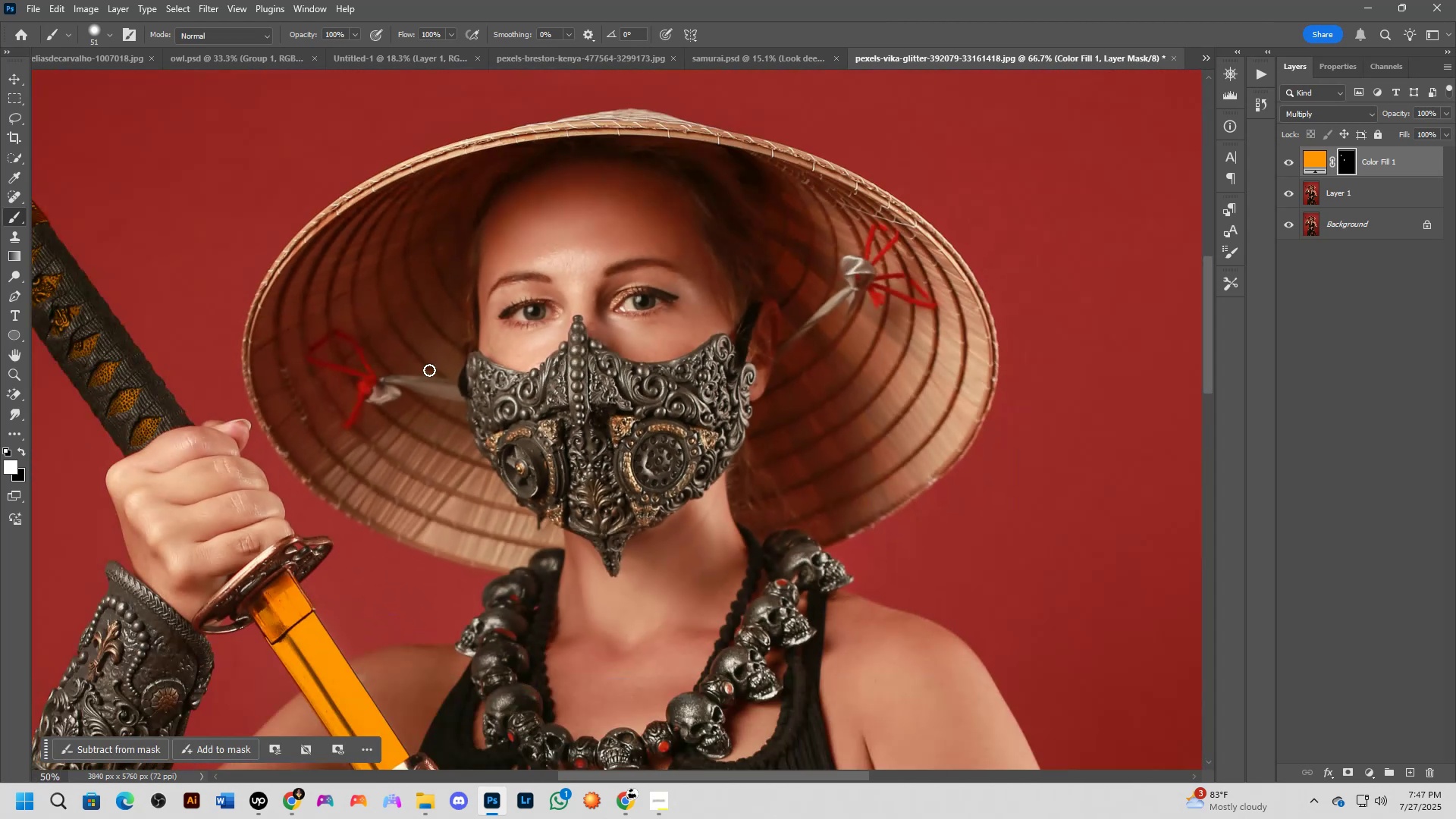 
key(Shift+ShiftLeft)
 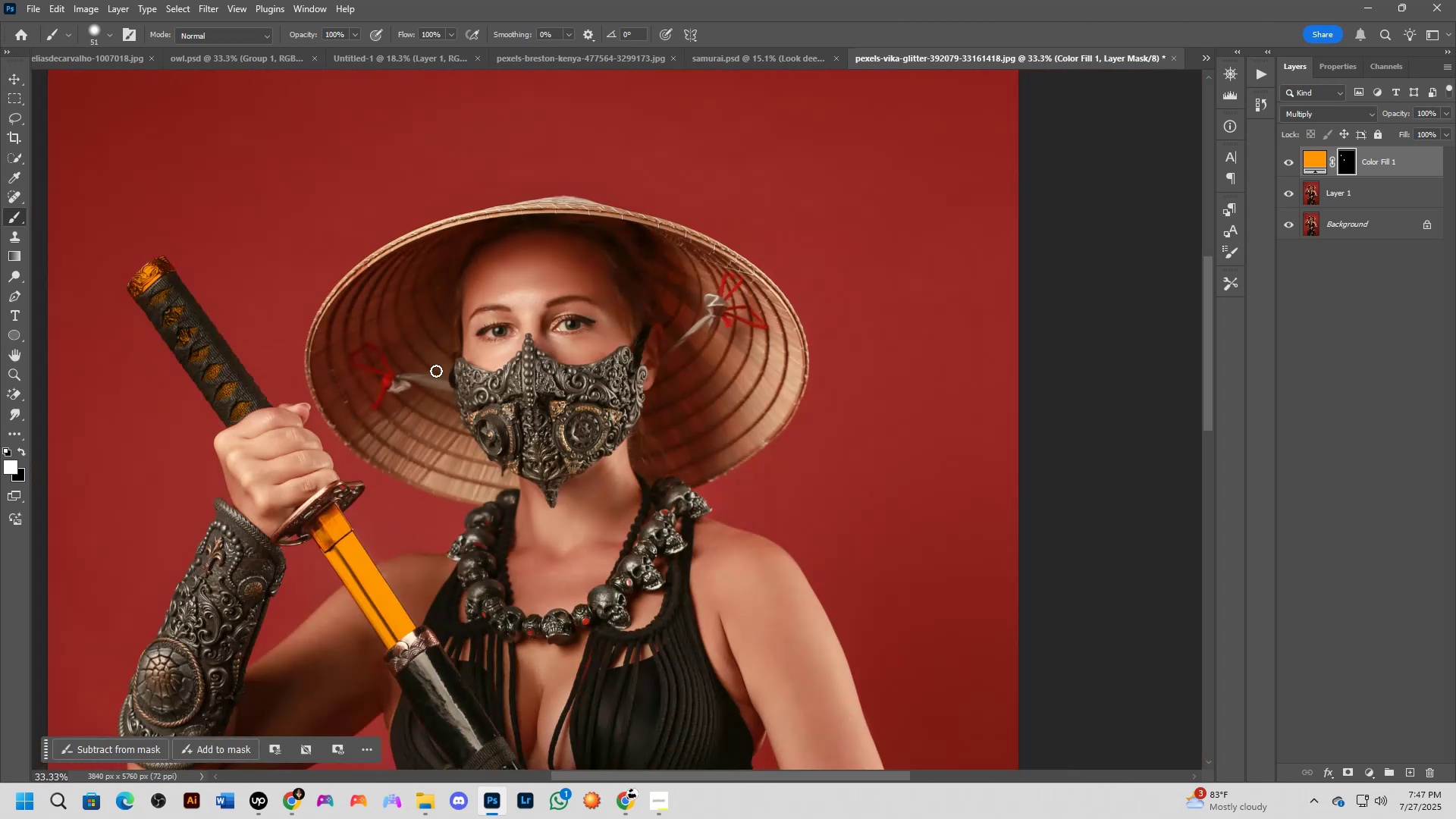 
key(Shift+ShiftLeft)
 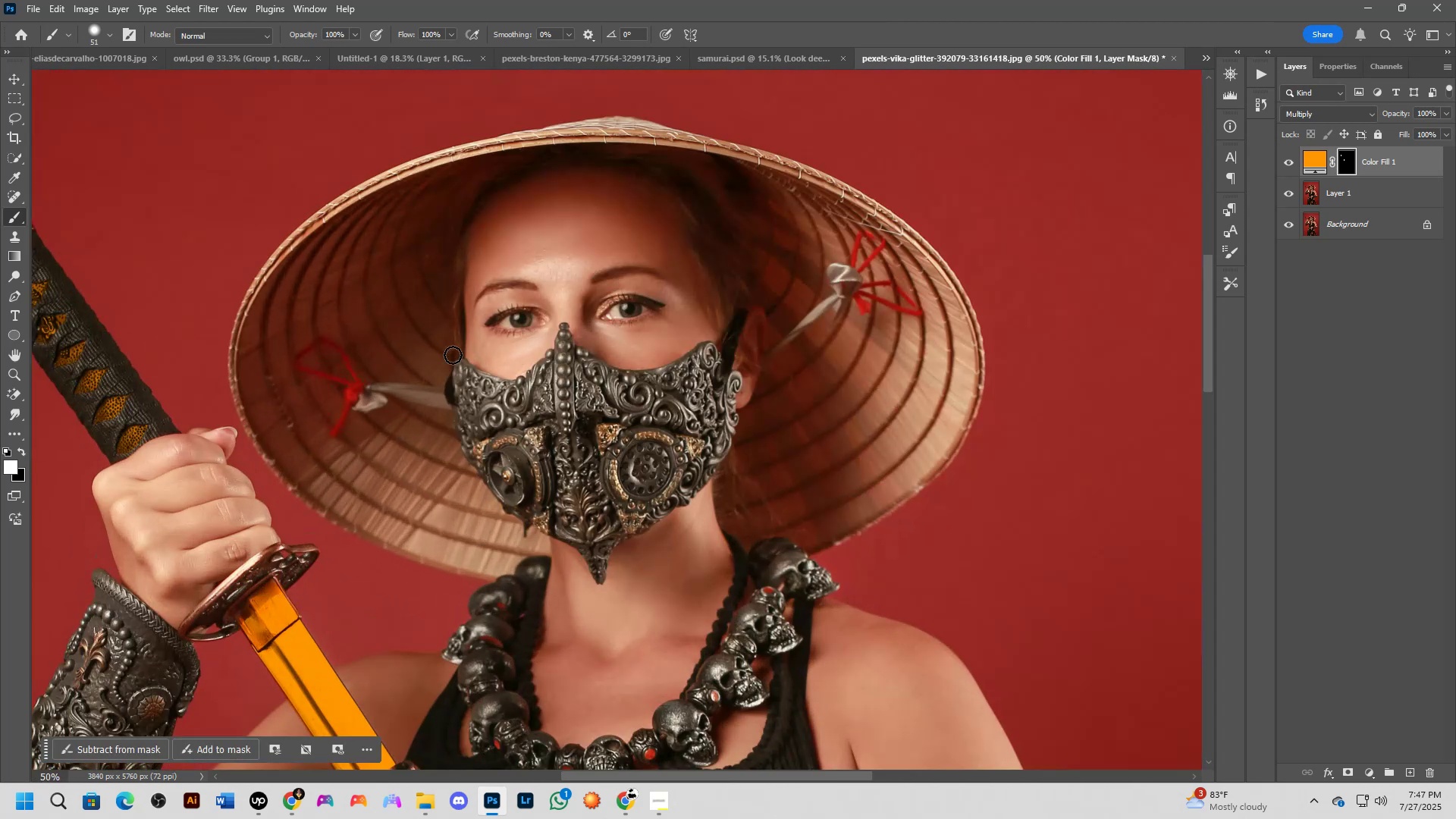 
key(Shift+ShiftLeft)
 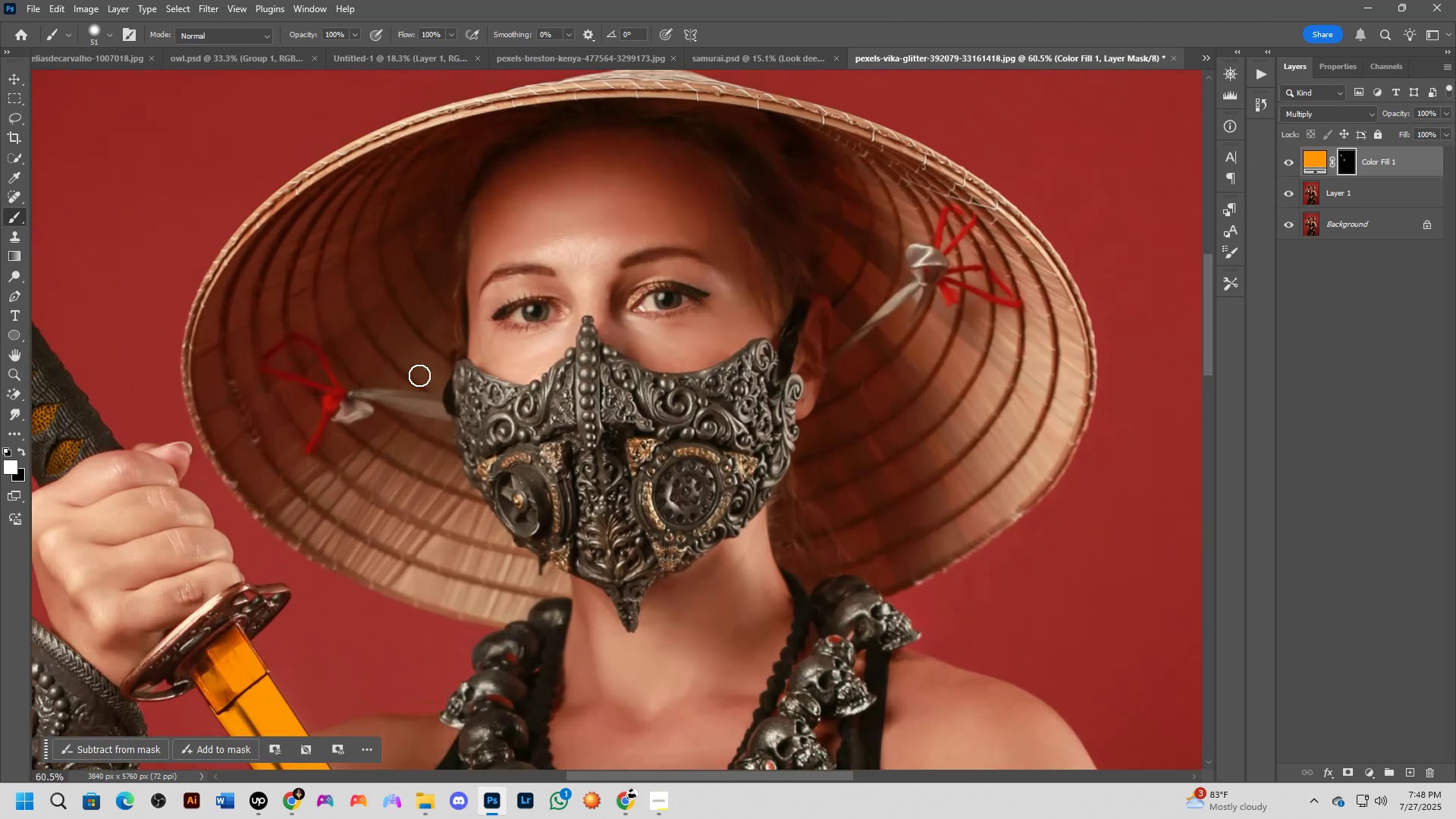 
key(Shift+ShiftLeft)
 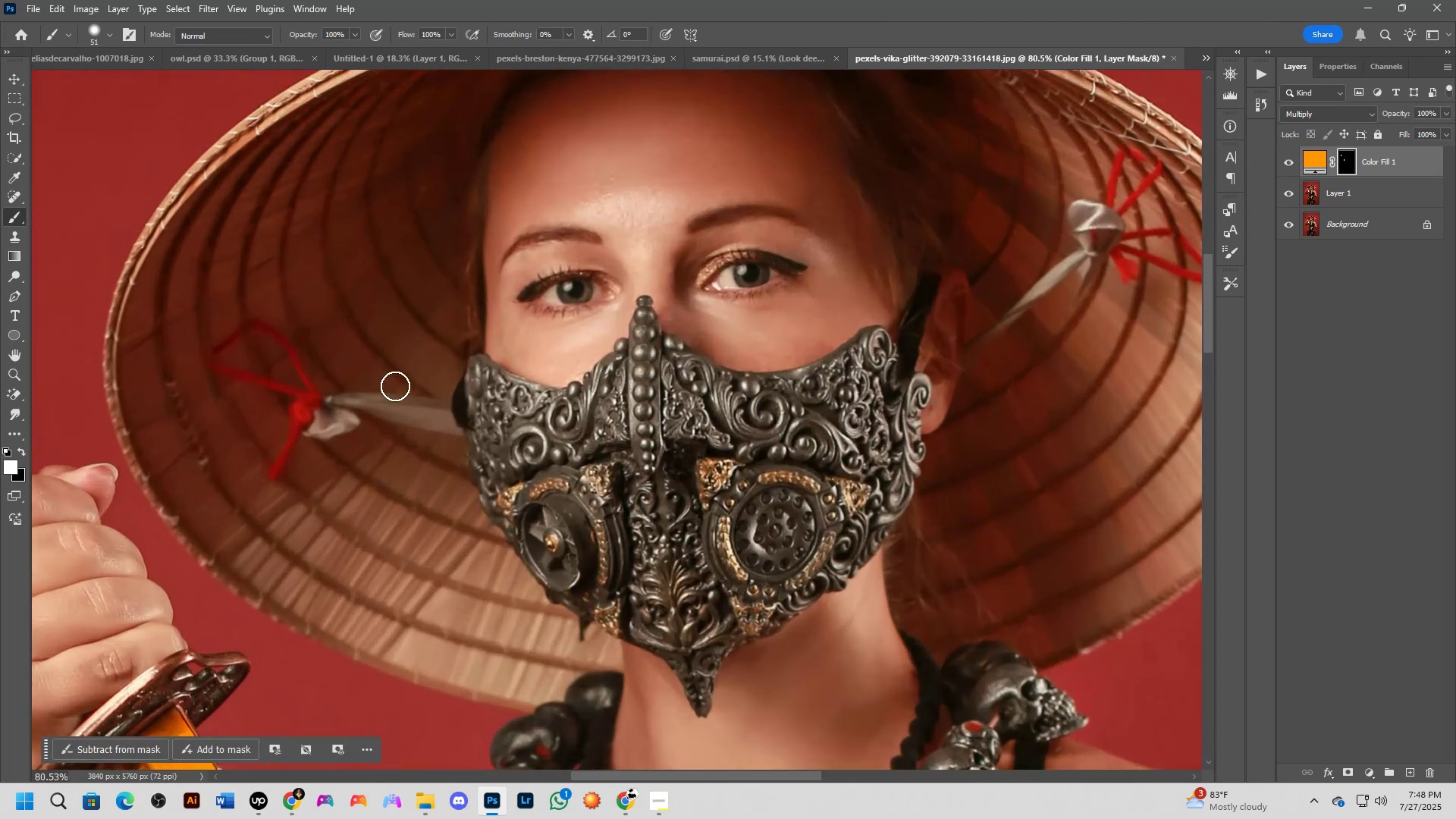 
key(Shift+ShiftLeft)
 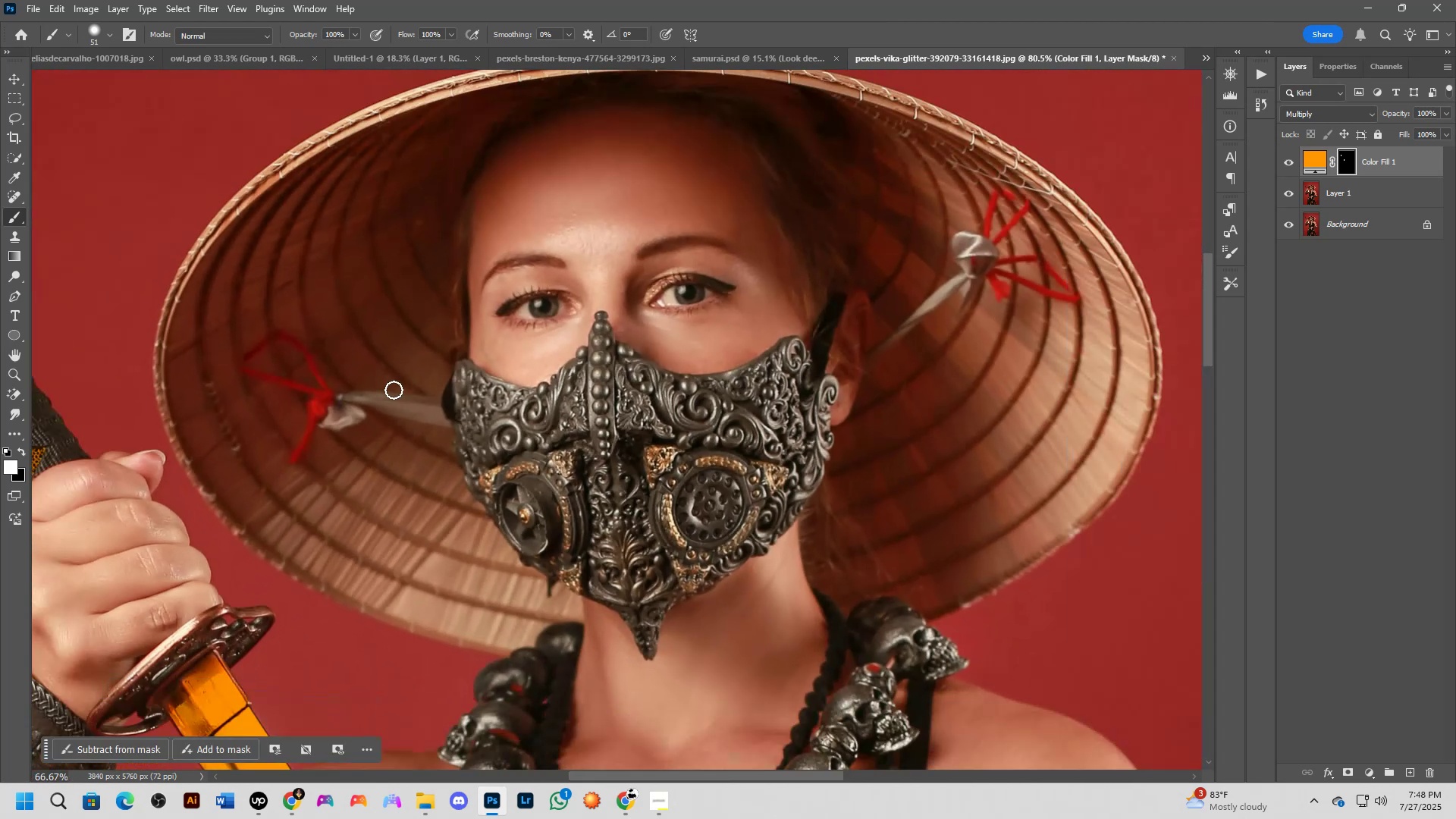 
key(Shift+ShiftLeft)
 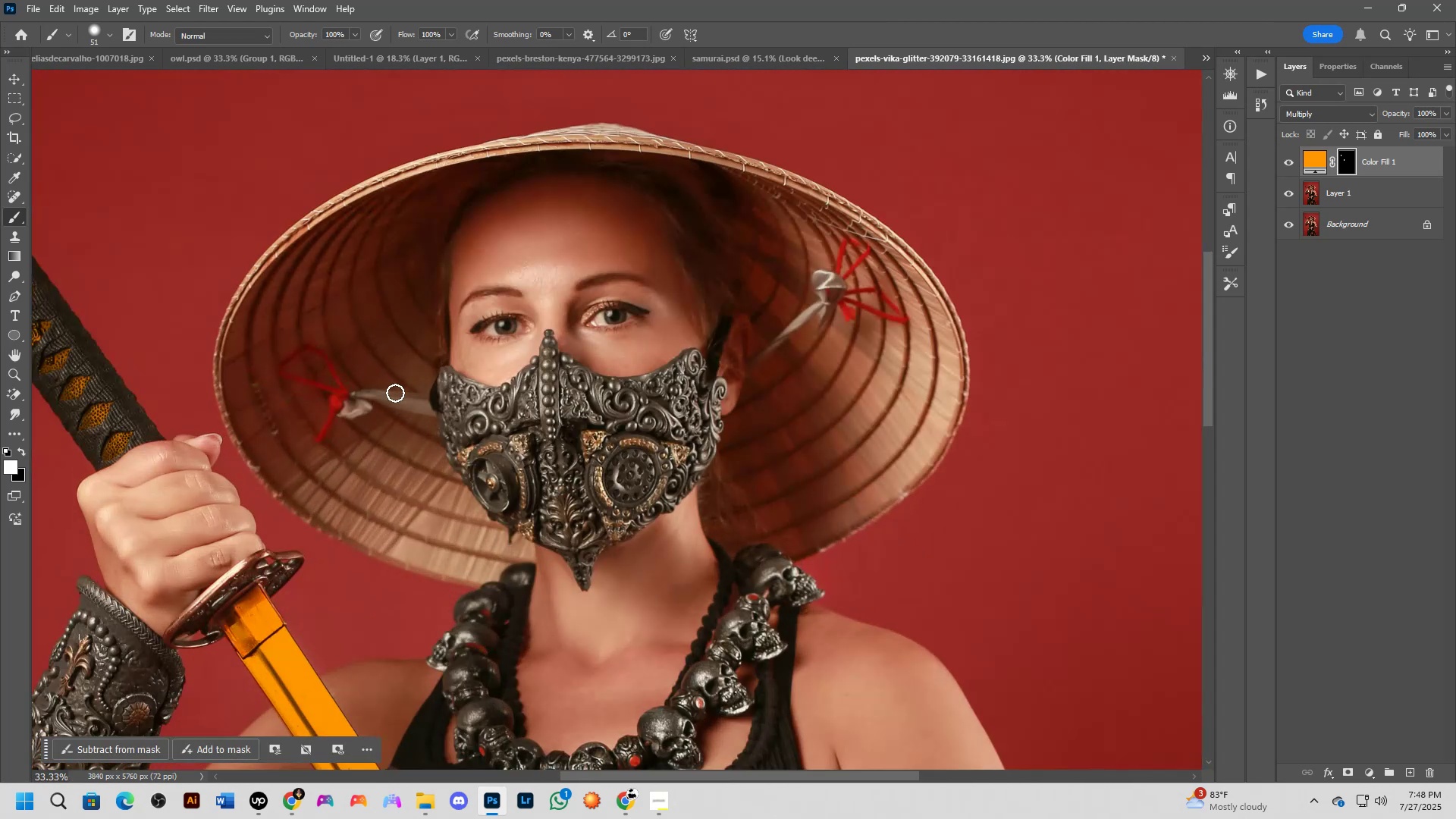 
key(Shift+ShiftLeft)
 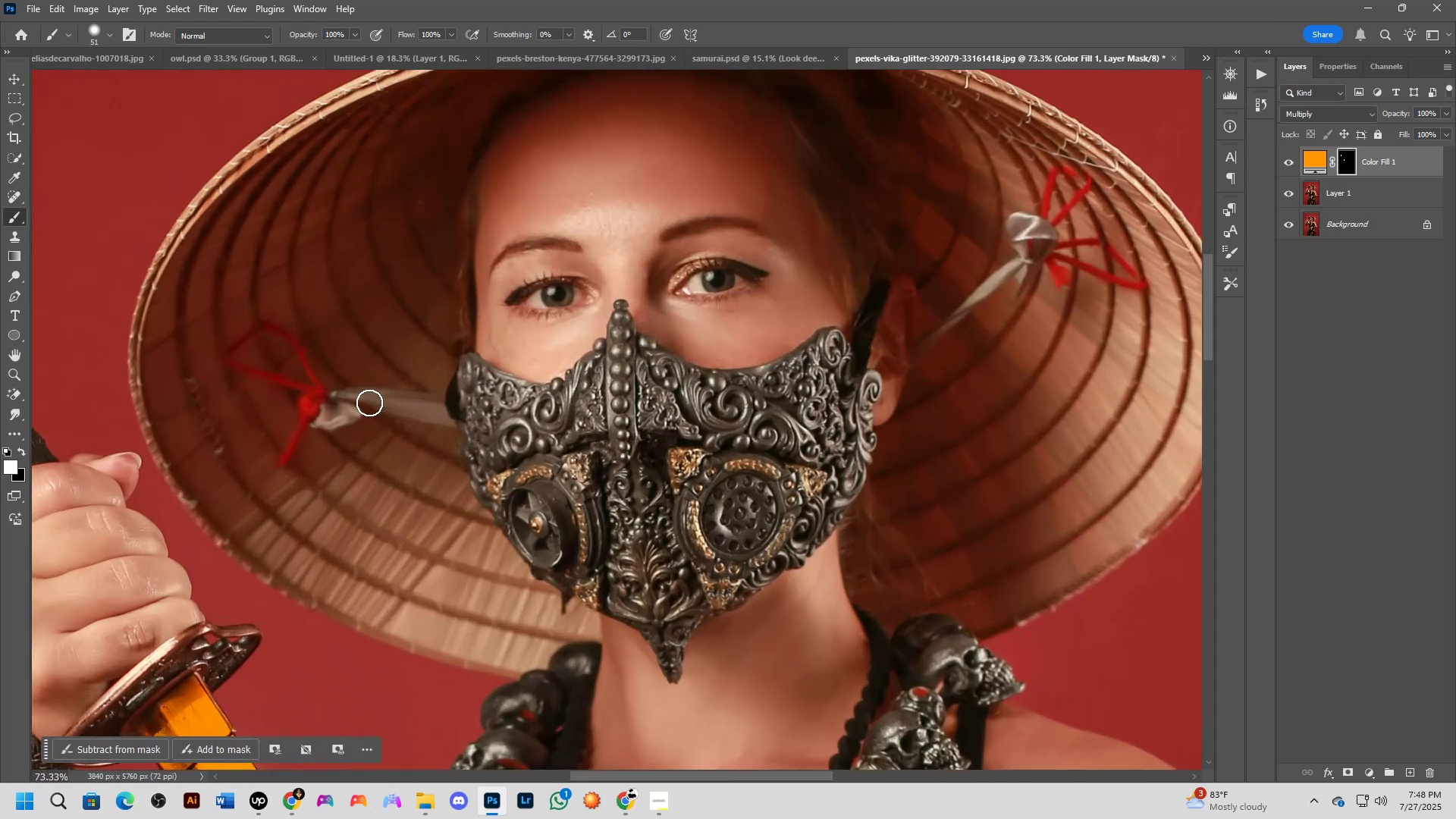 
key(Shift+ShiftLeft)
 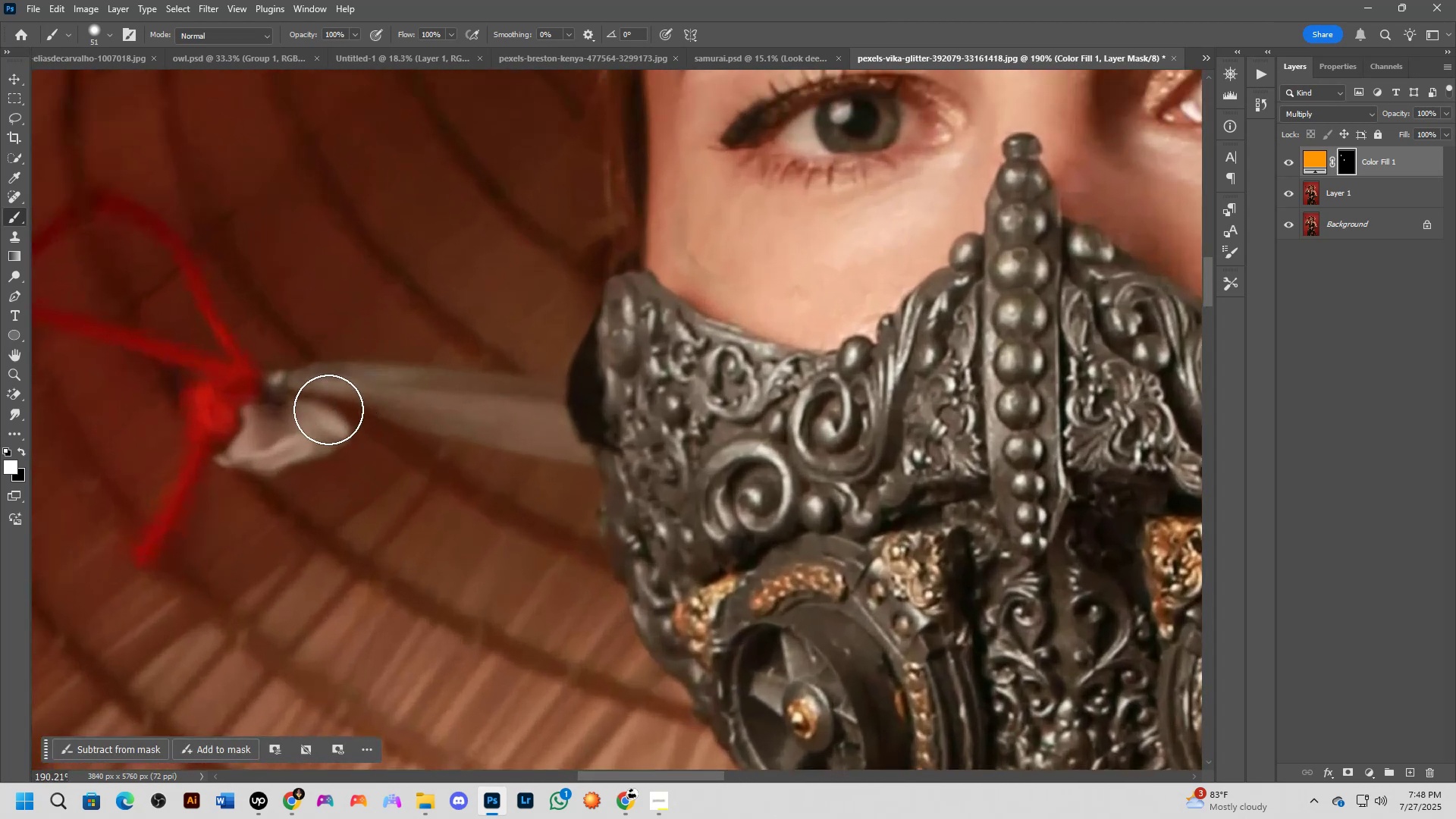 
key(Alt+AltLeft)
 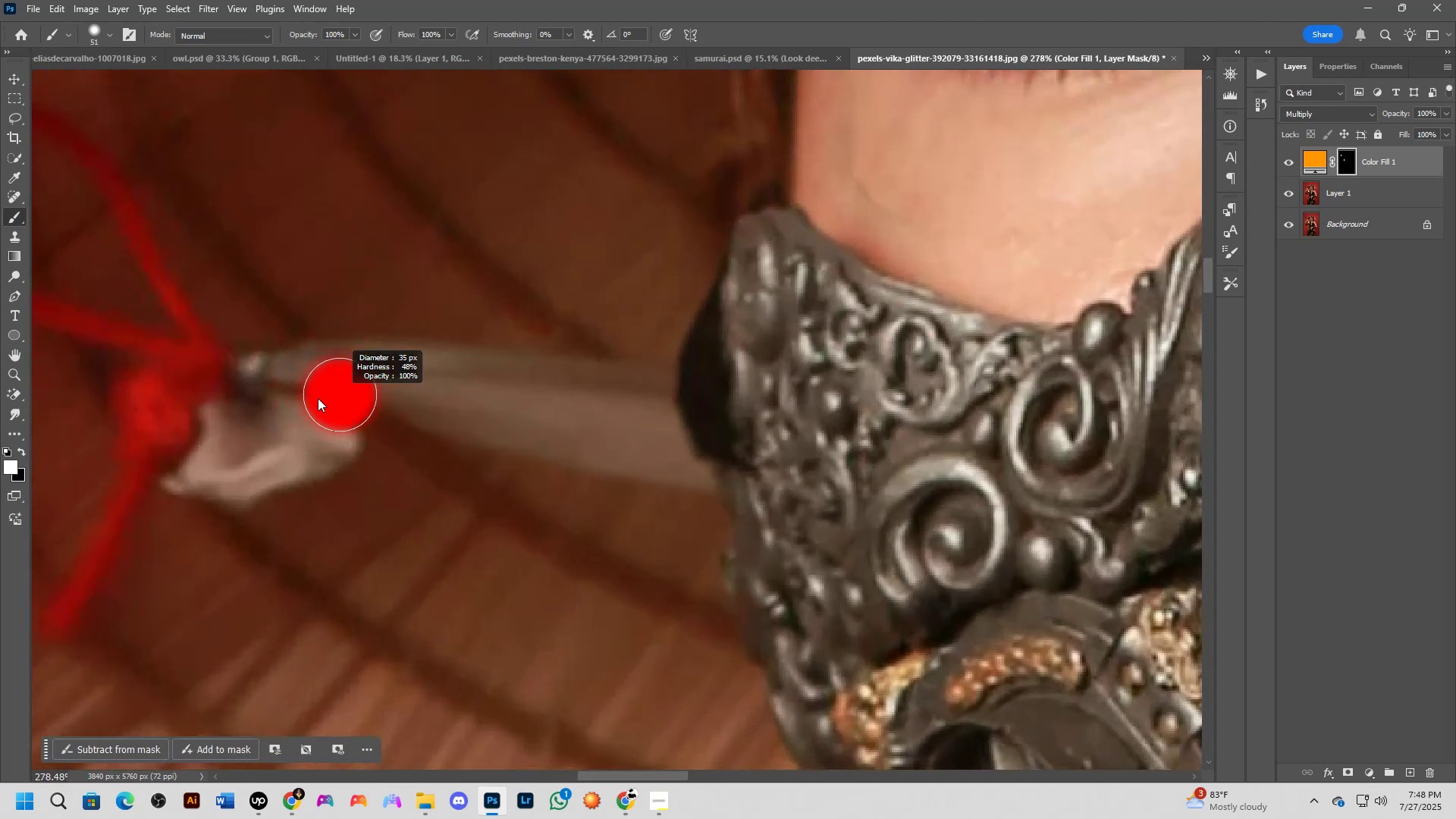 
key(Alt+AltLeft)
 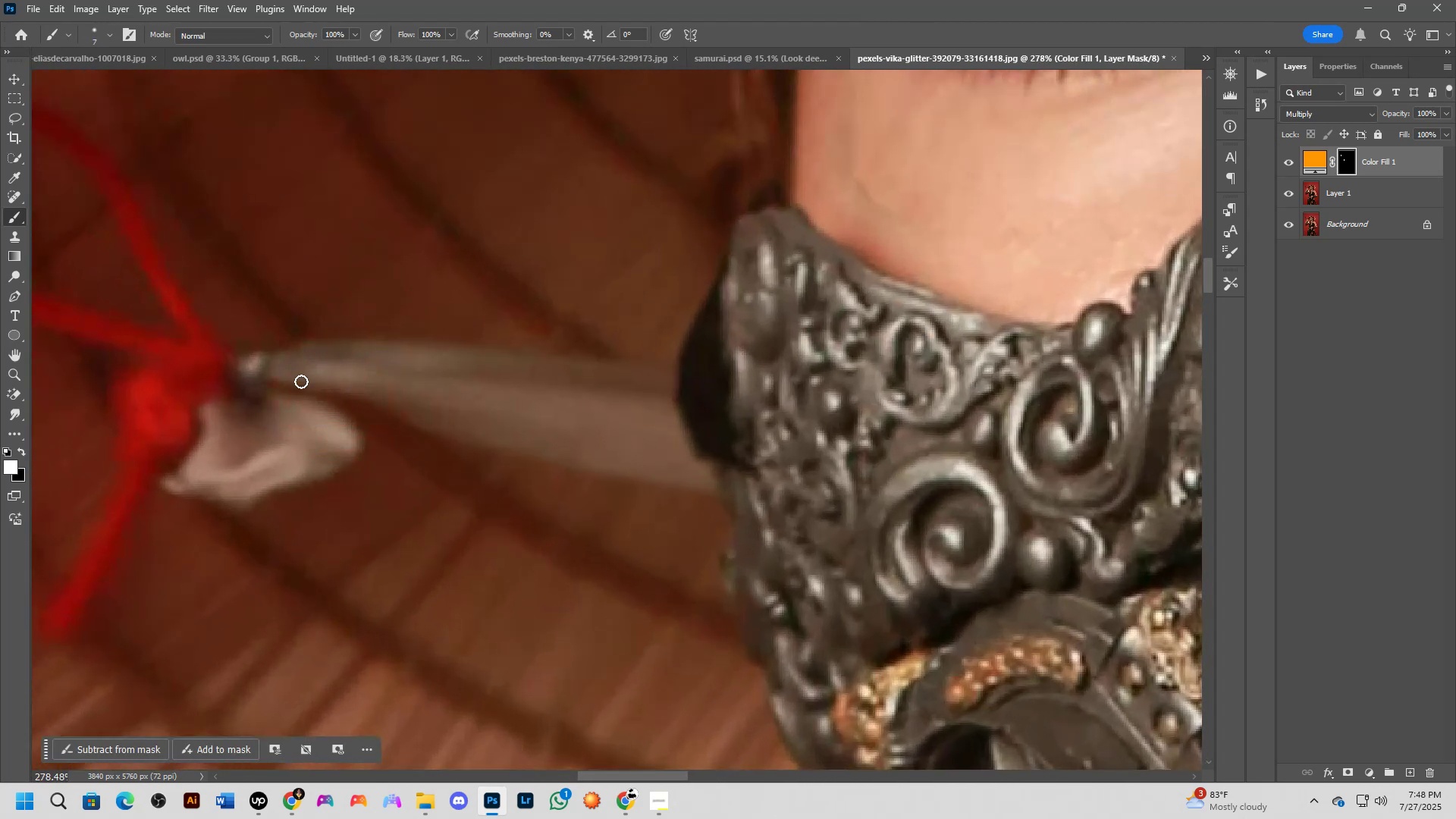 
key(Alt+AltLeft)
 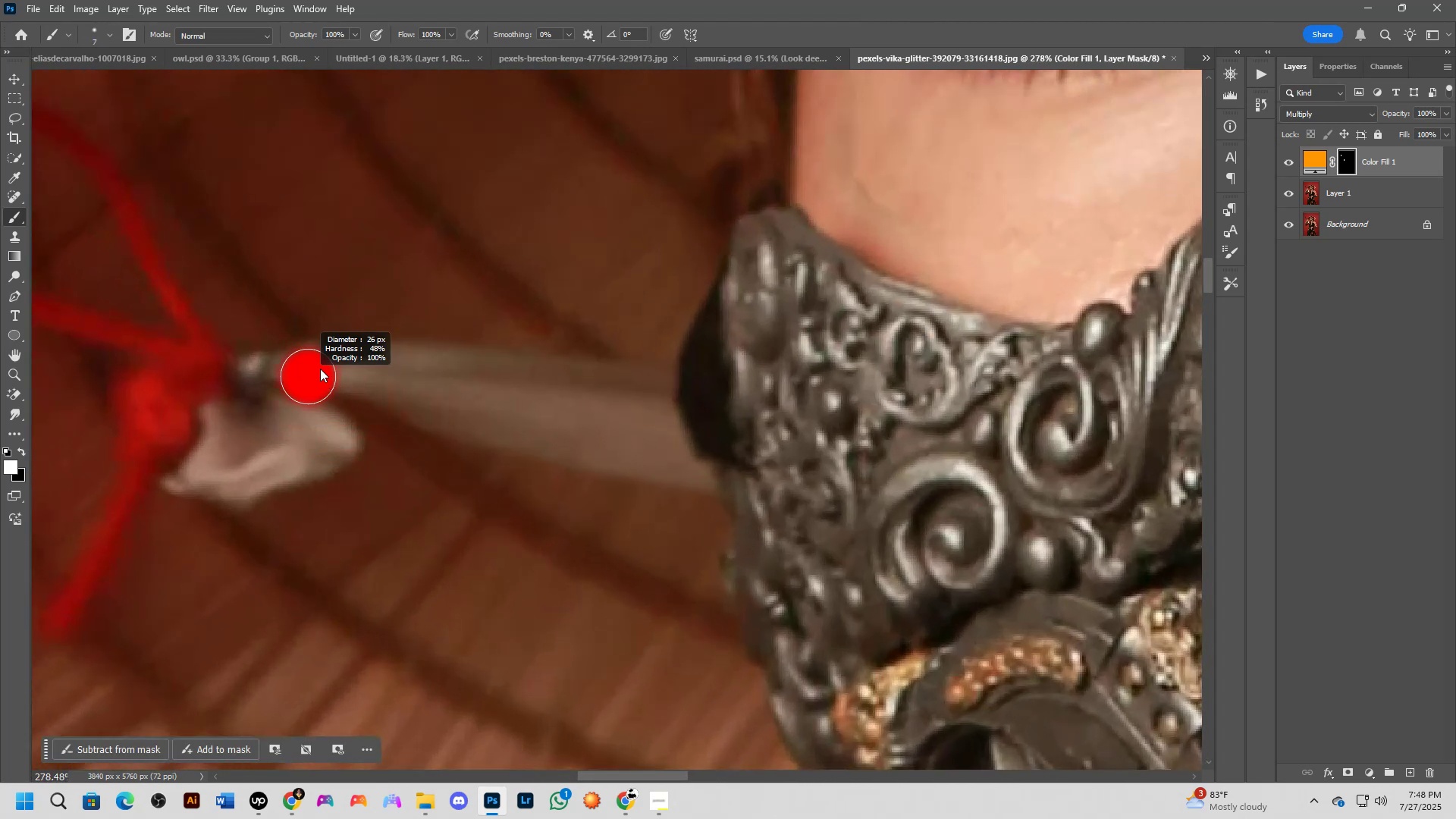 
key(Alt+AltLeft)
 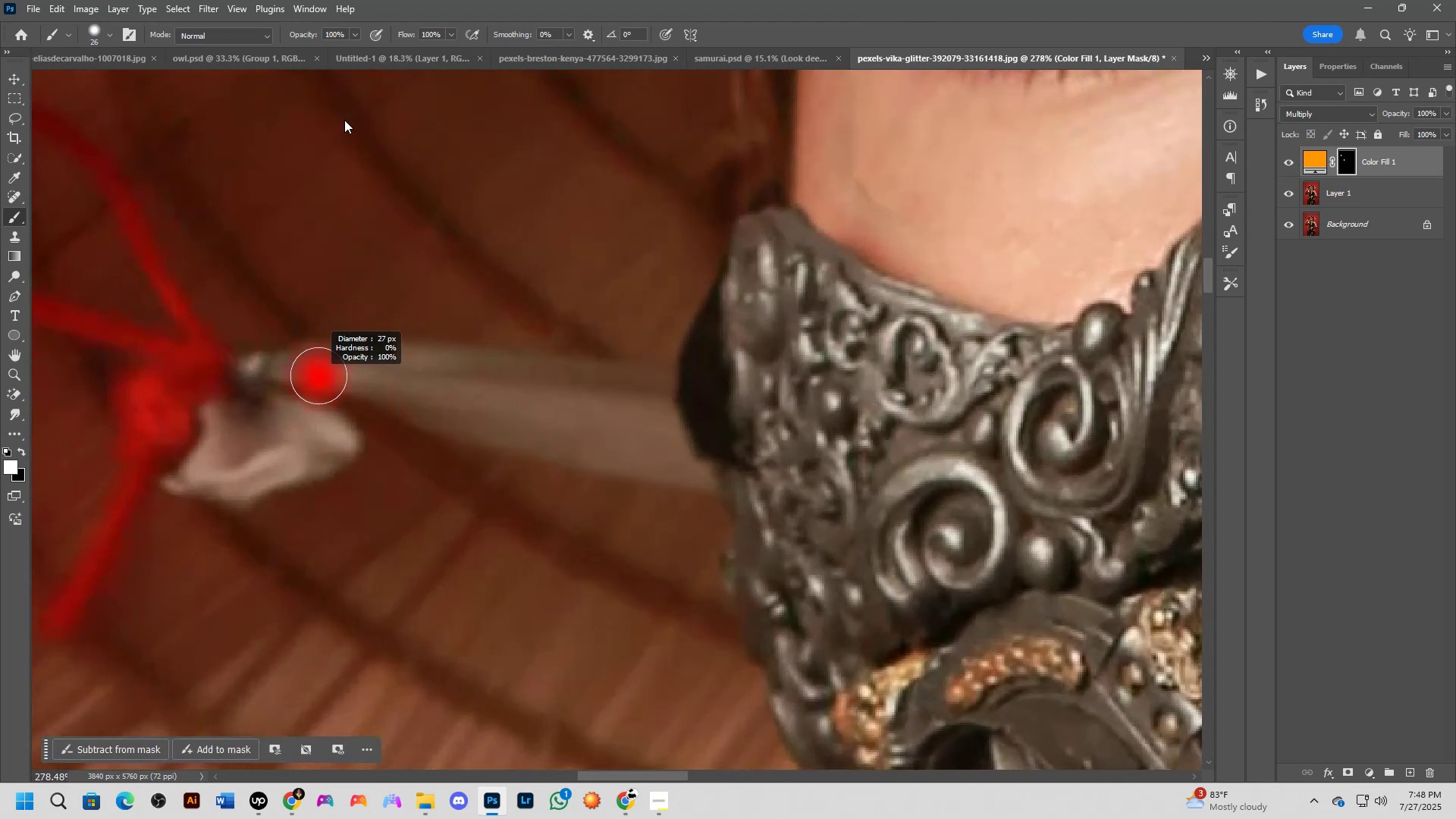 
key(X)
 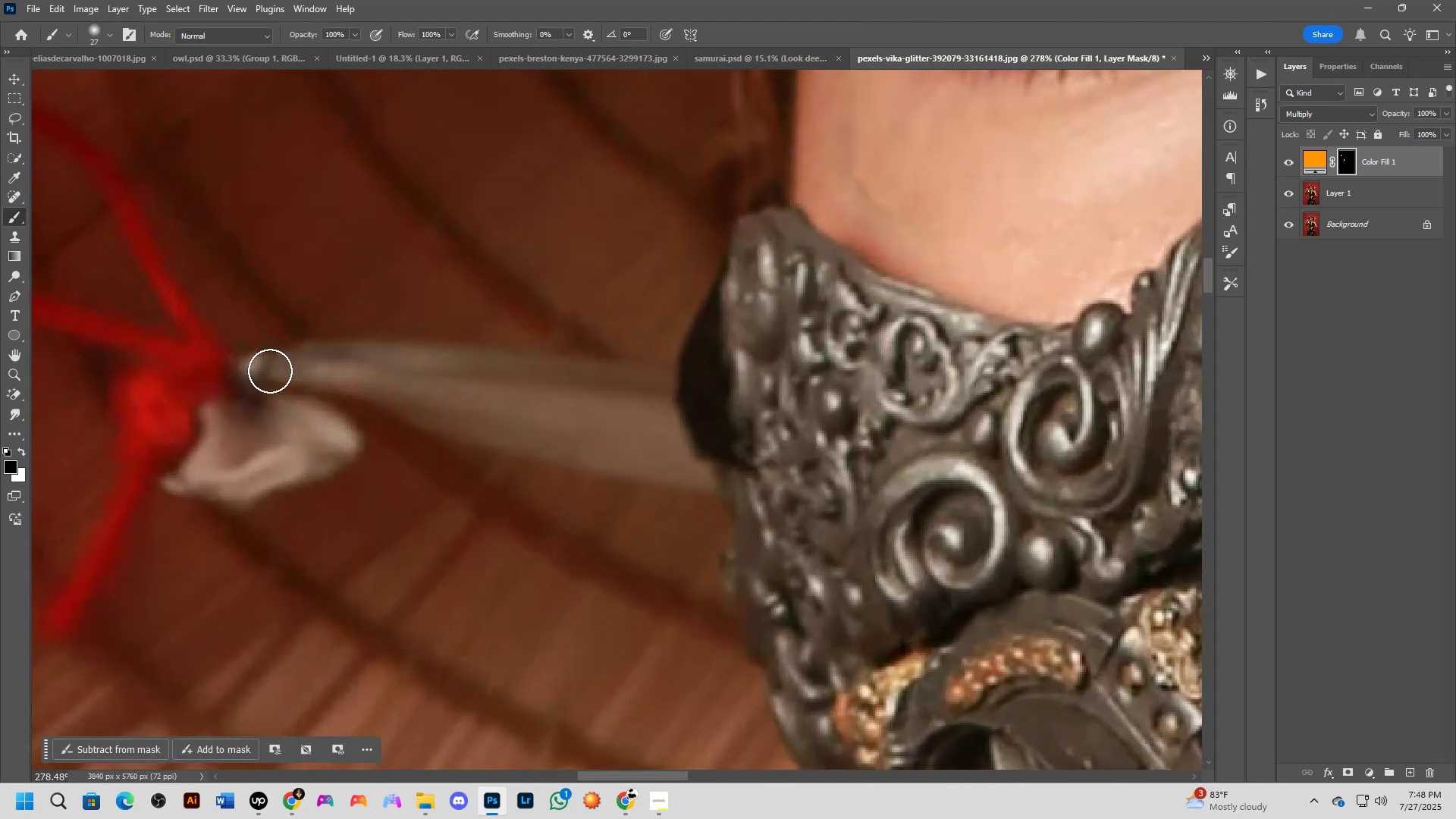 
hold_key(key=ShiftLeft, duration=0.8)
scroll: coordinate [632, 360], scroll_direction: down, amount: 10.0
 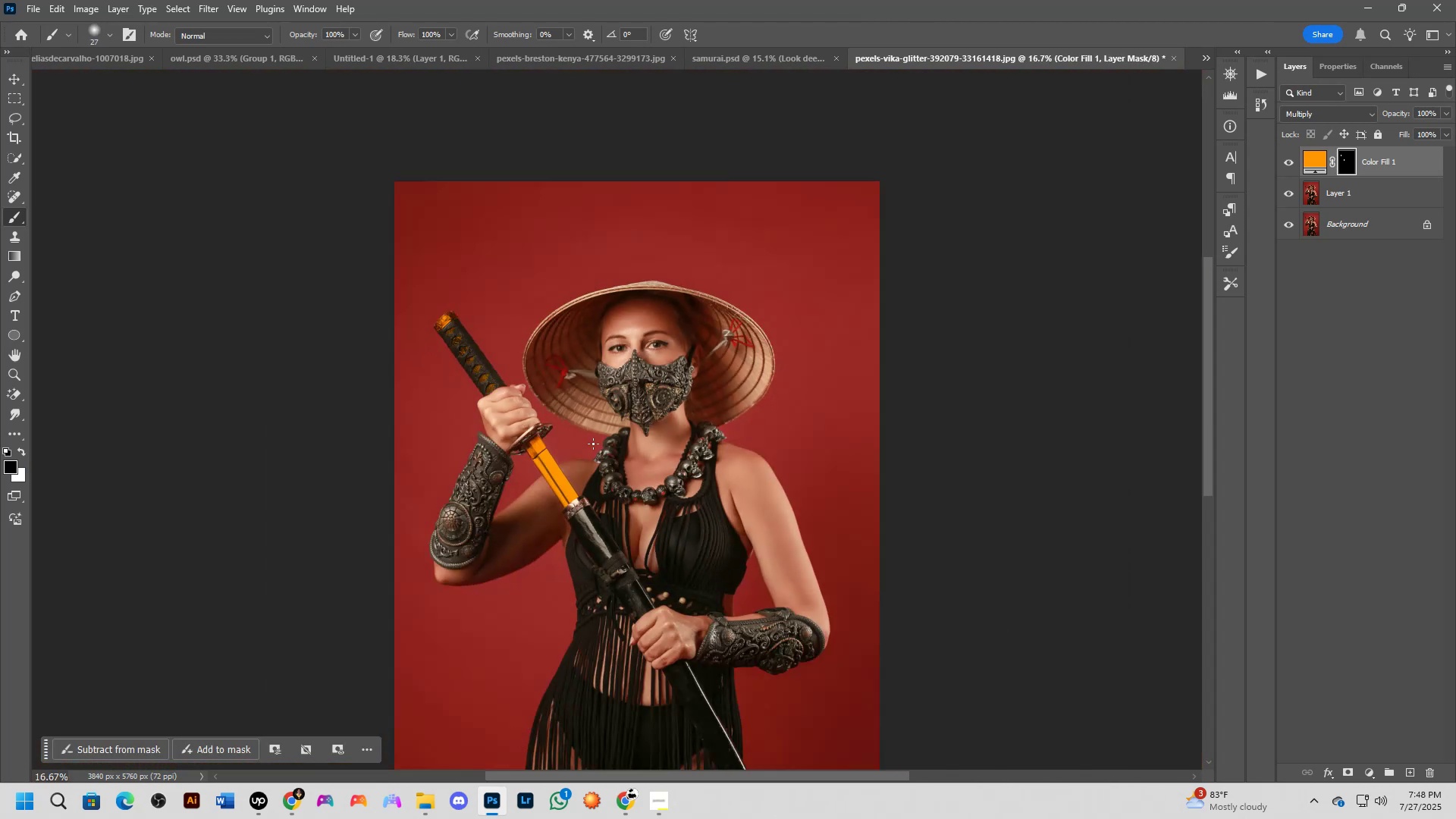 
hold_key(key=Space, duration=1.41)
 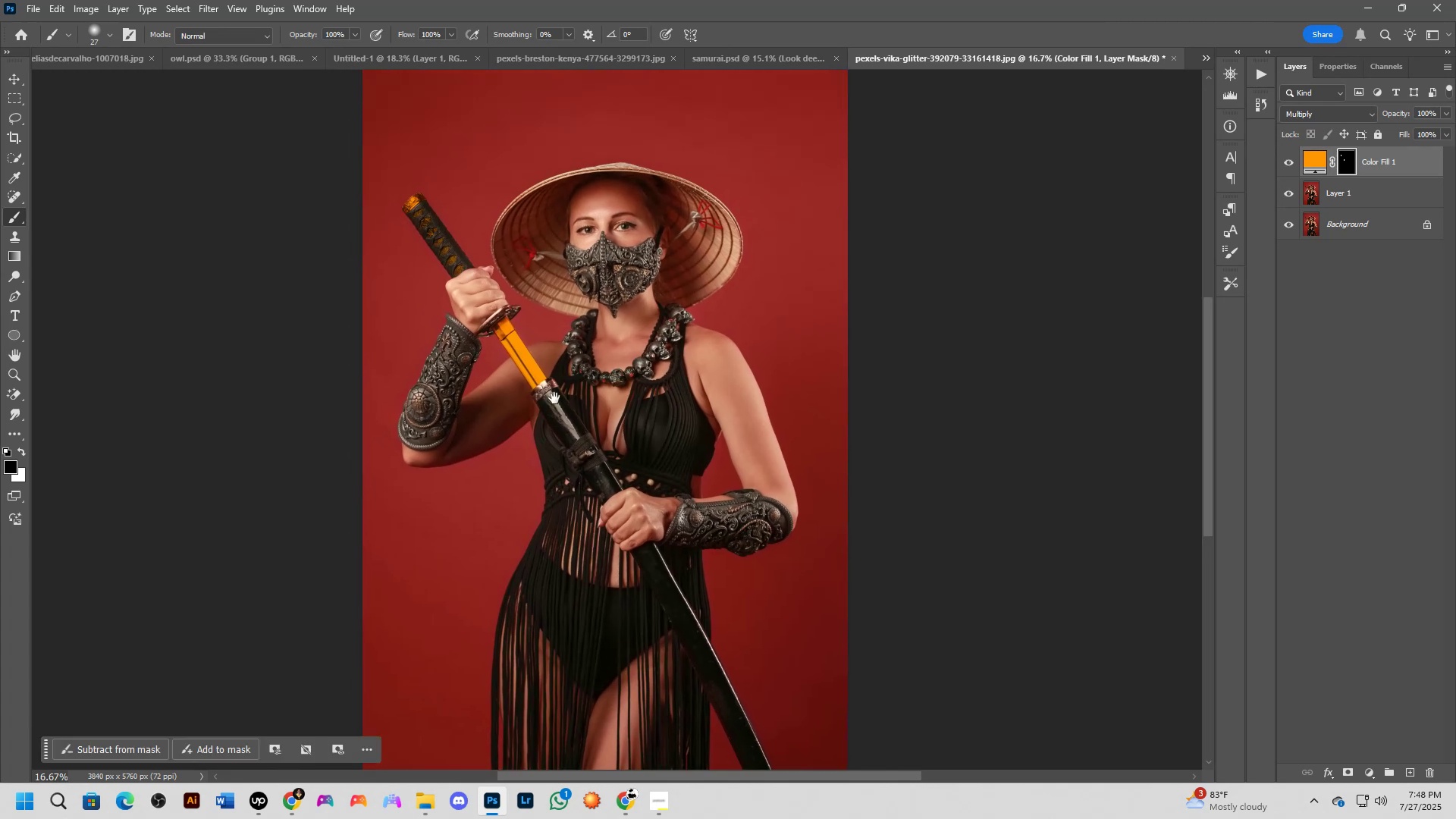 
key(Shift+ShiftLeft)
 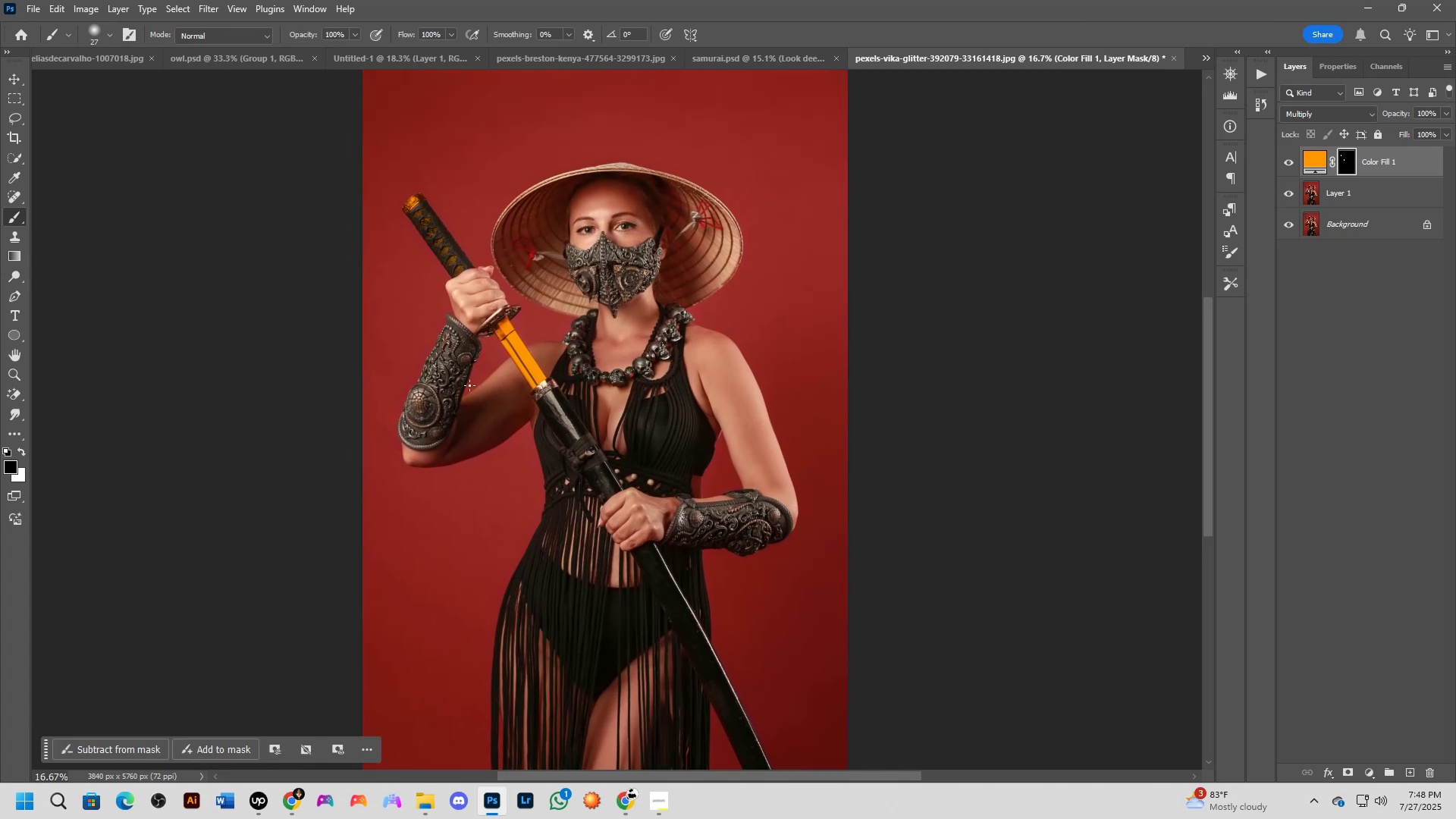 
scroll: coordinate [411, 387], scroll_direction: up, amount: 4.0
 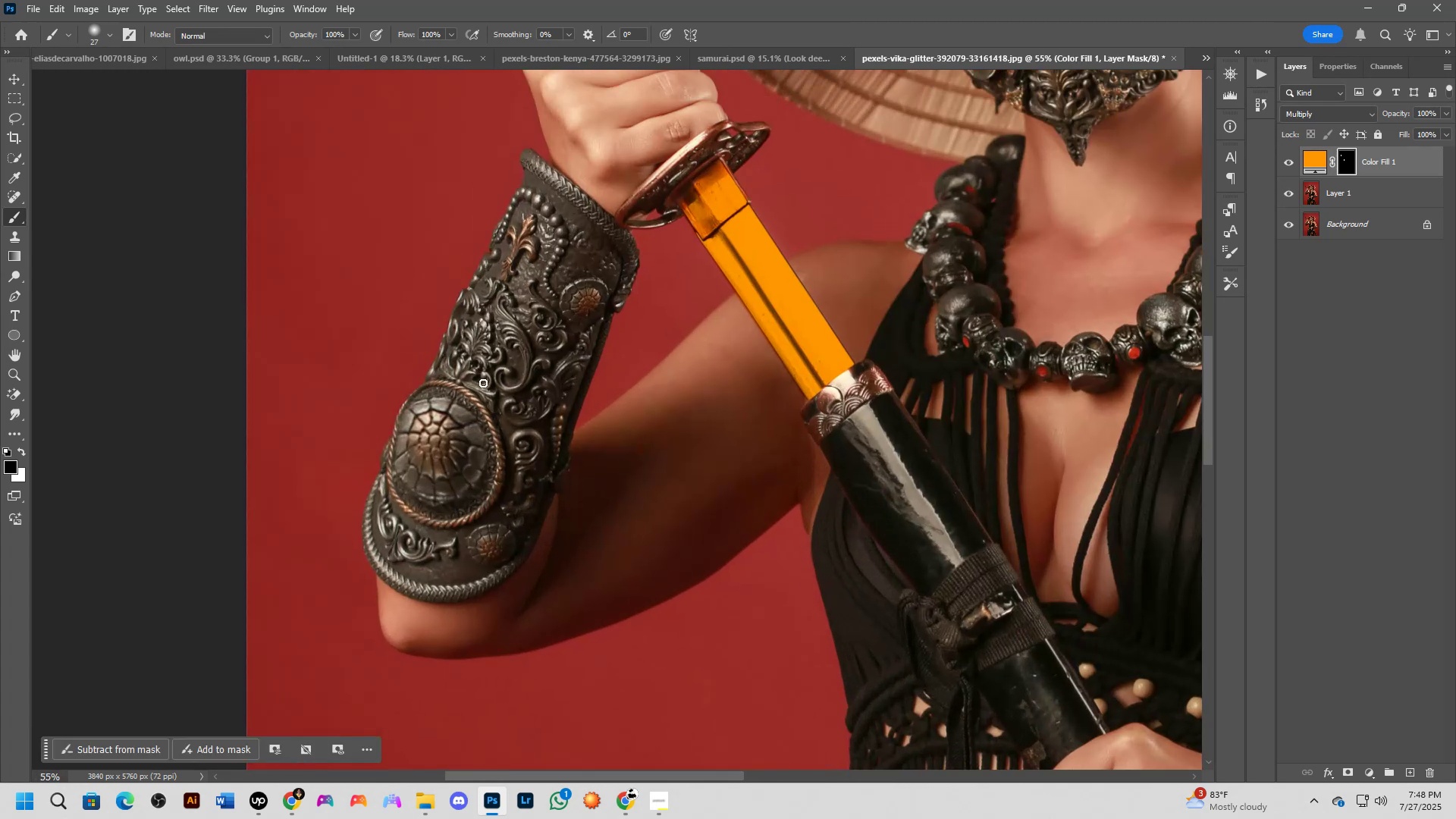 
key(Shift+ShiftLeft)
 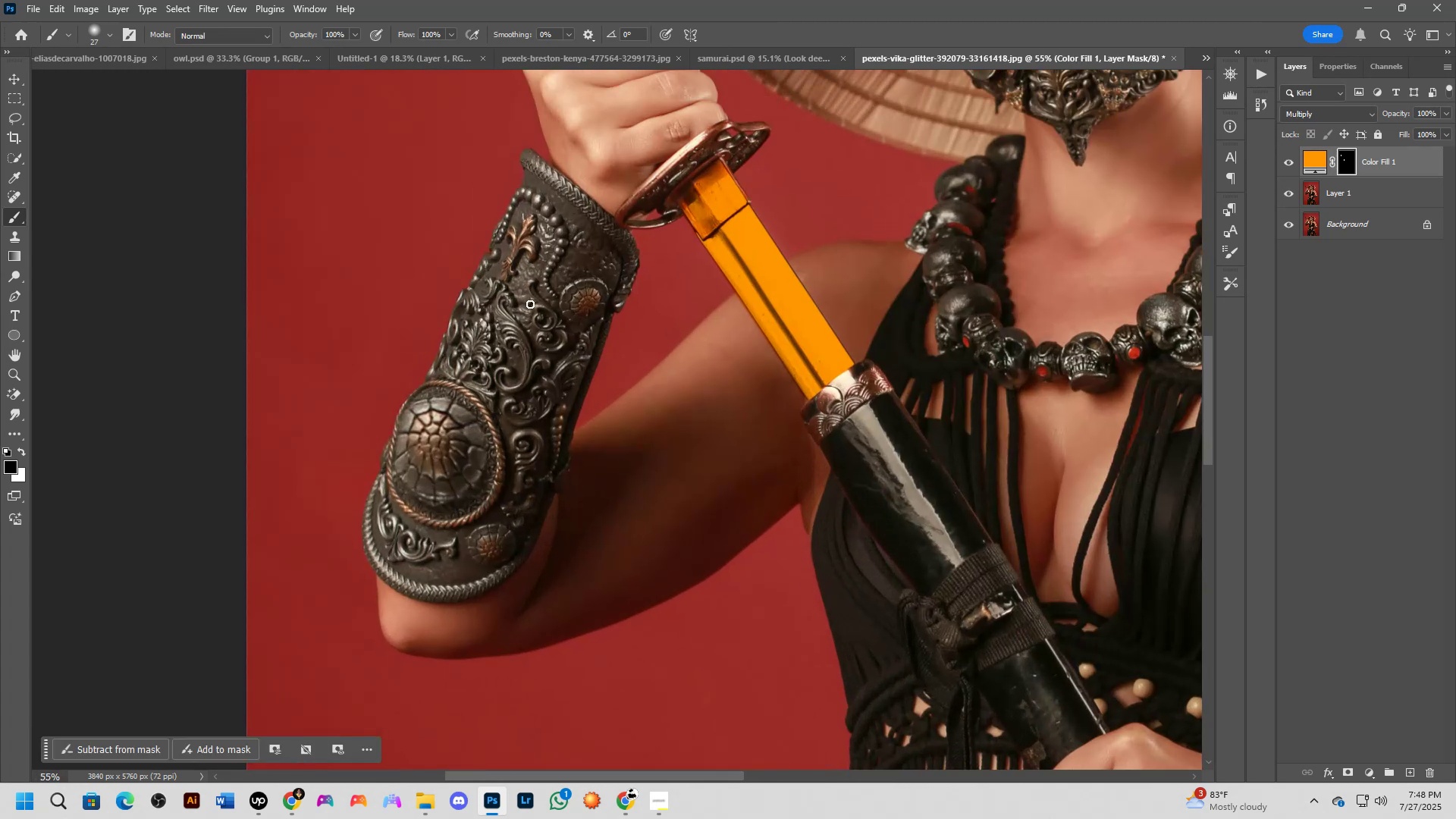 
scroll: coordinate [526, 256], scroll_direction: down, amount: 3.0
 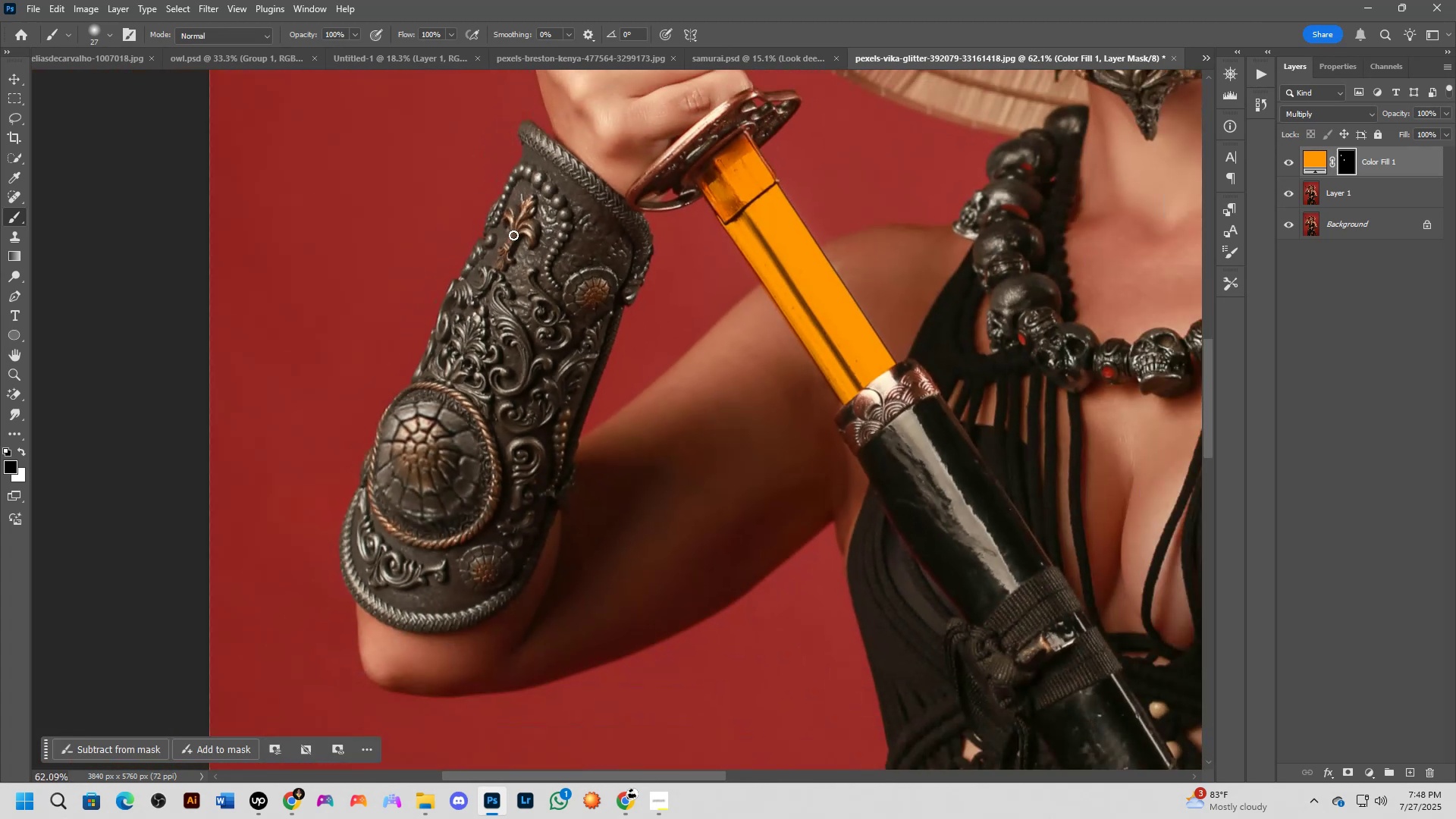 
hold_key(key=Space, duration=0.47)
 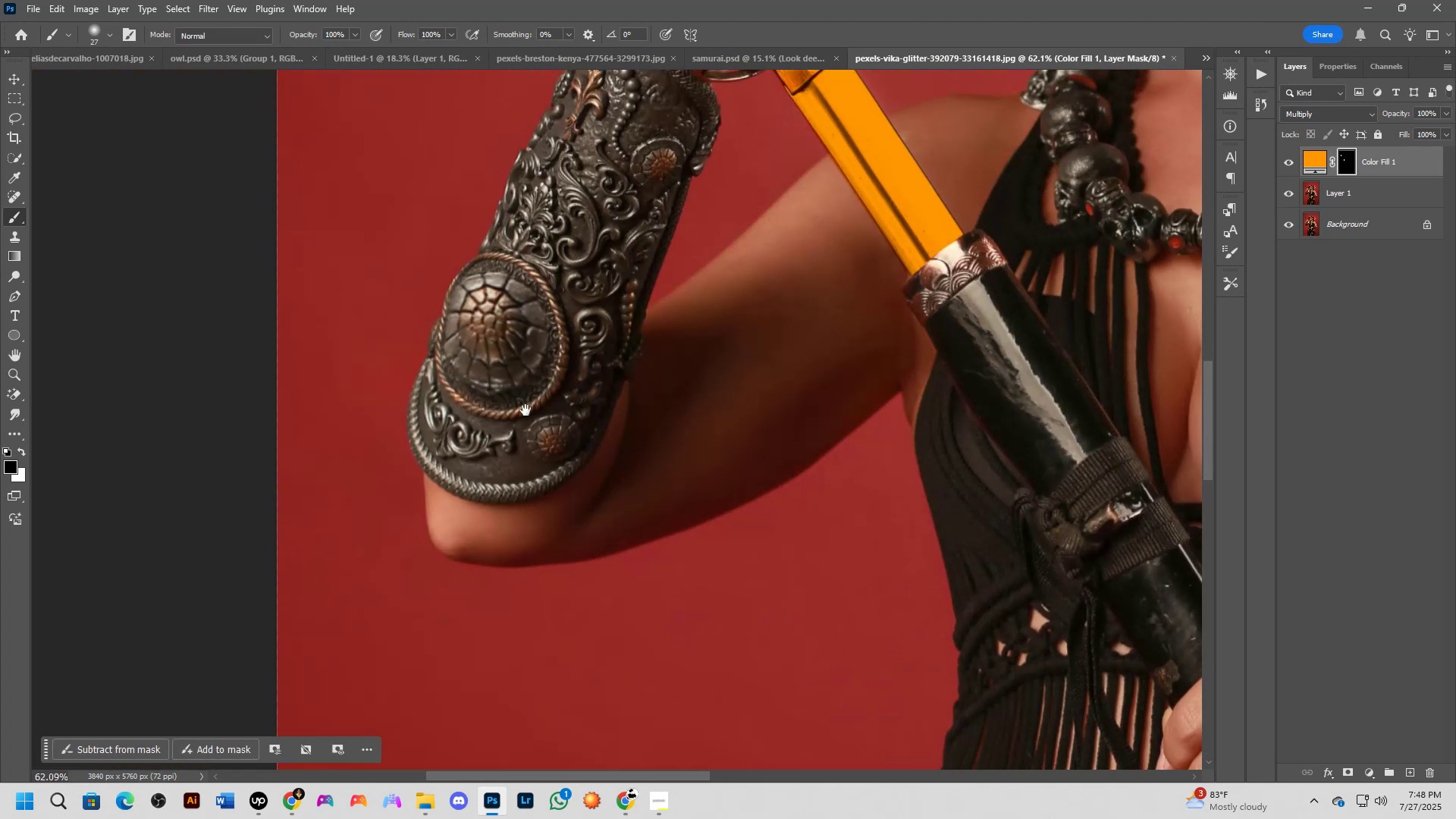 
key(Shift+ShiftLeft)
 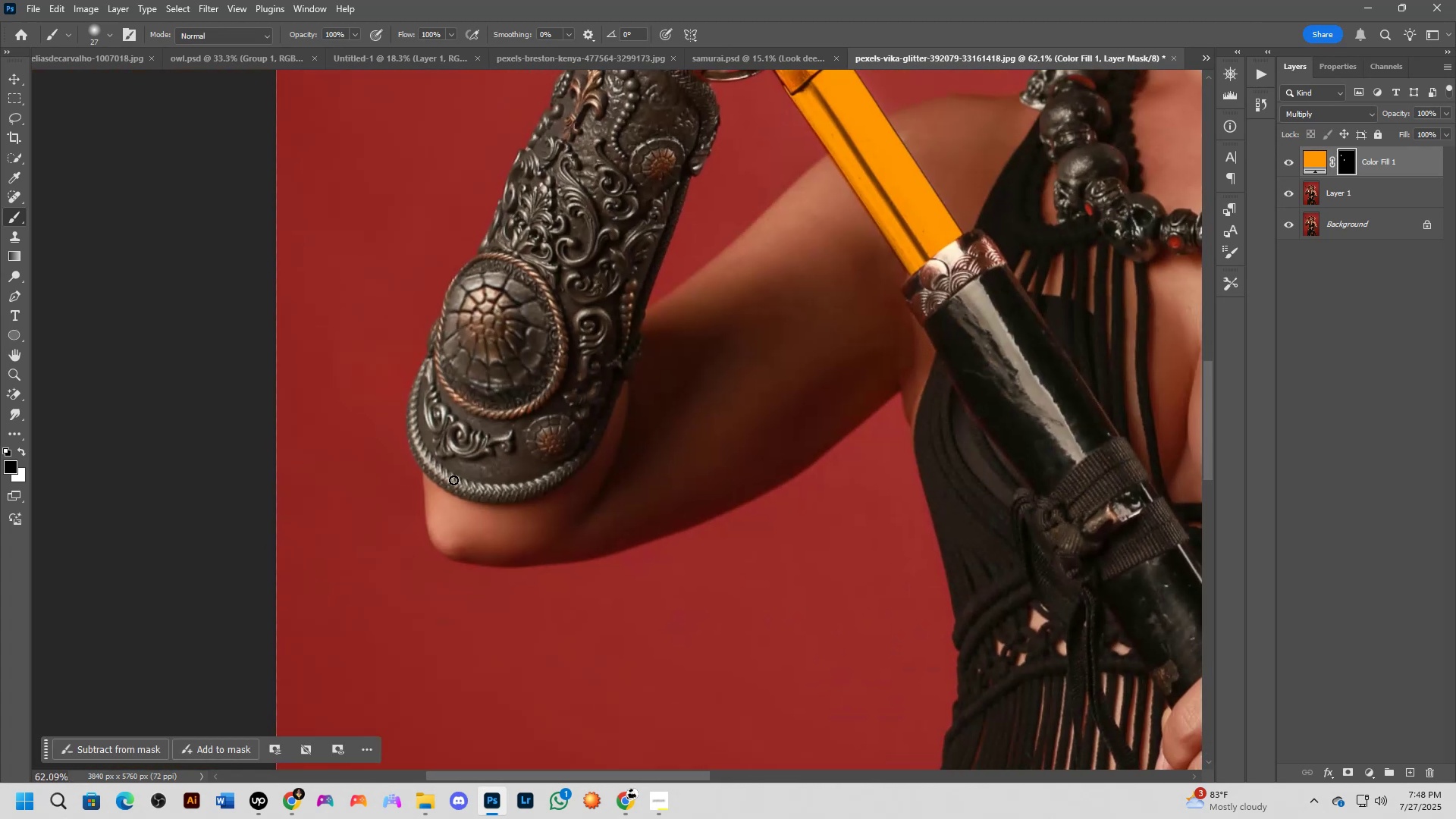 
scroll: coordinate [480, 446], scroll_direction: up, amount: 3.0
 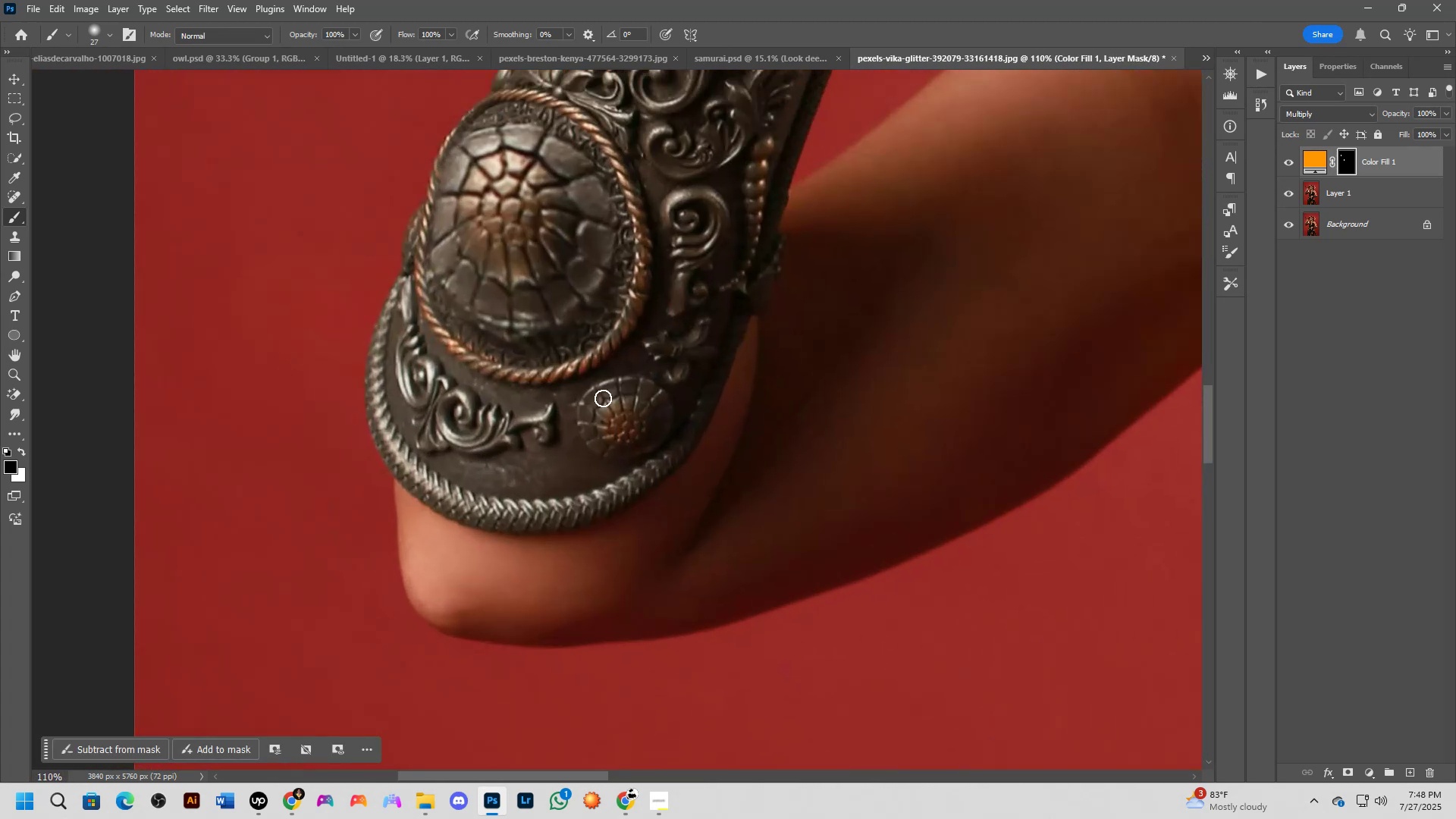 
key(Shift+ShiftLeft)
 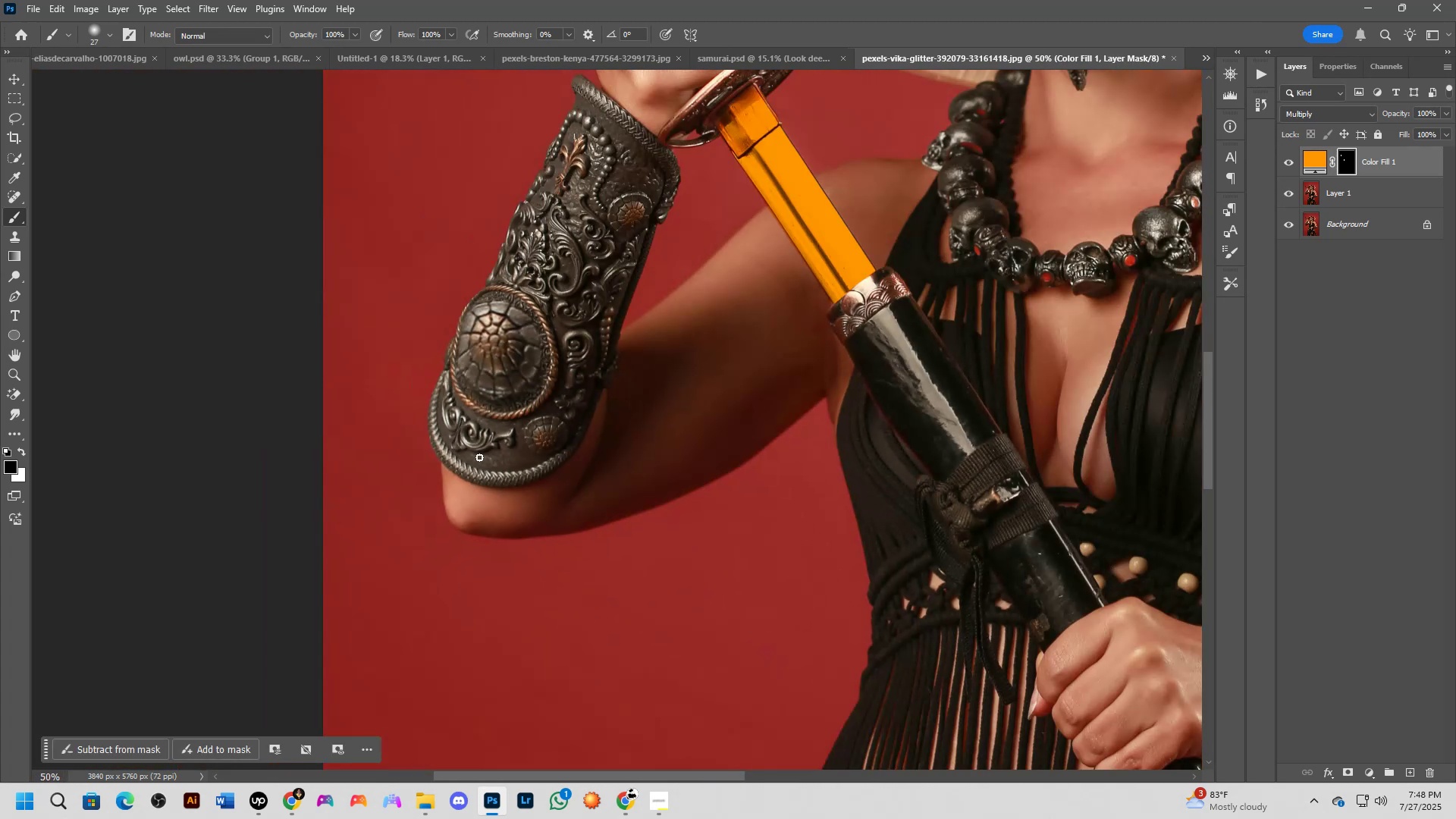 
key(Shift+ShiftLeft)
 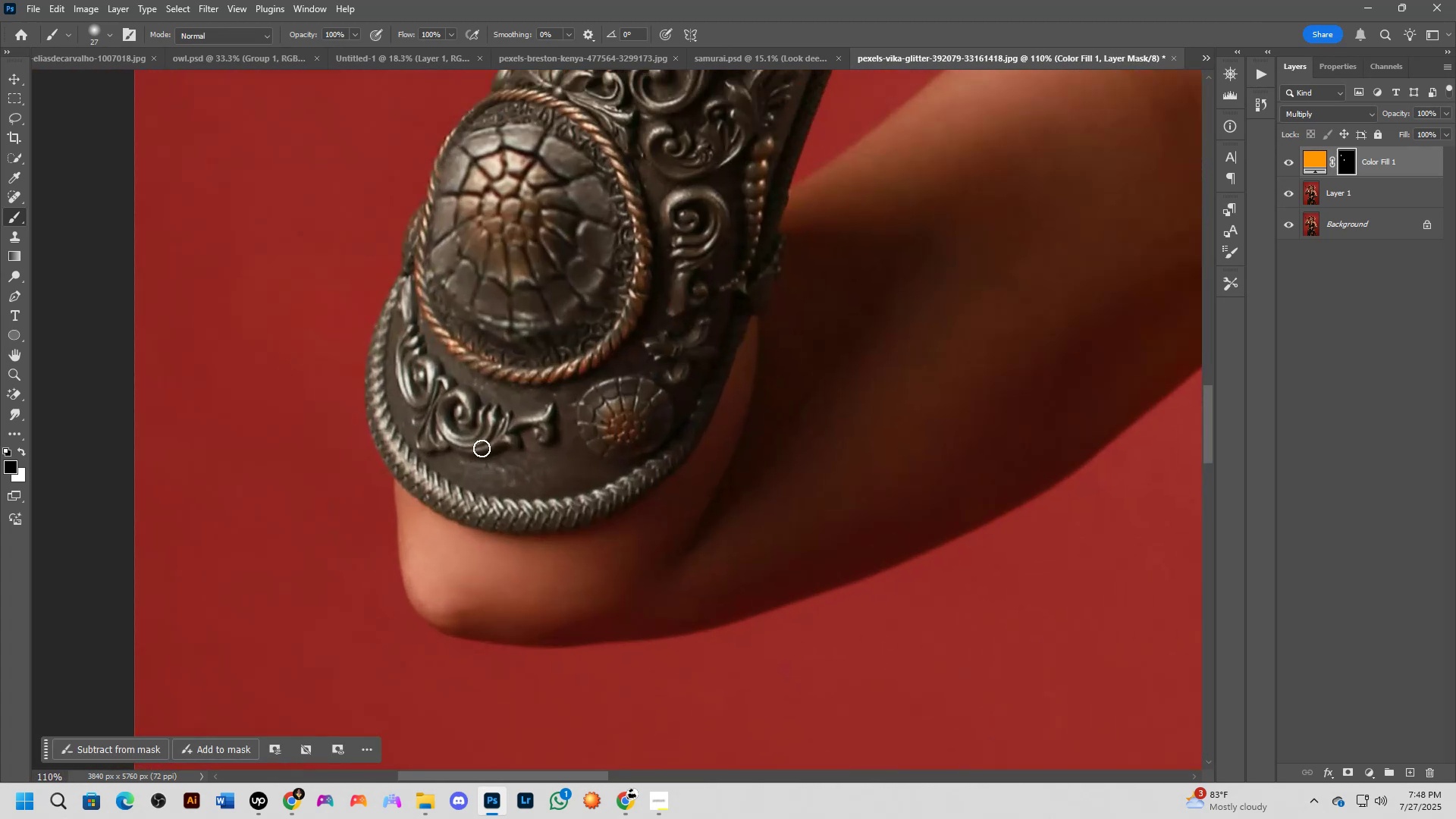 
hold_key(key=Space, duration=0.52)
 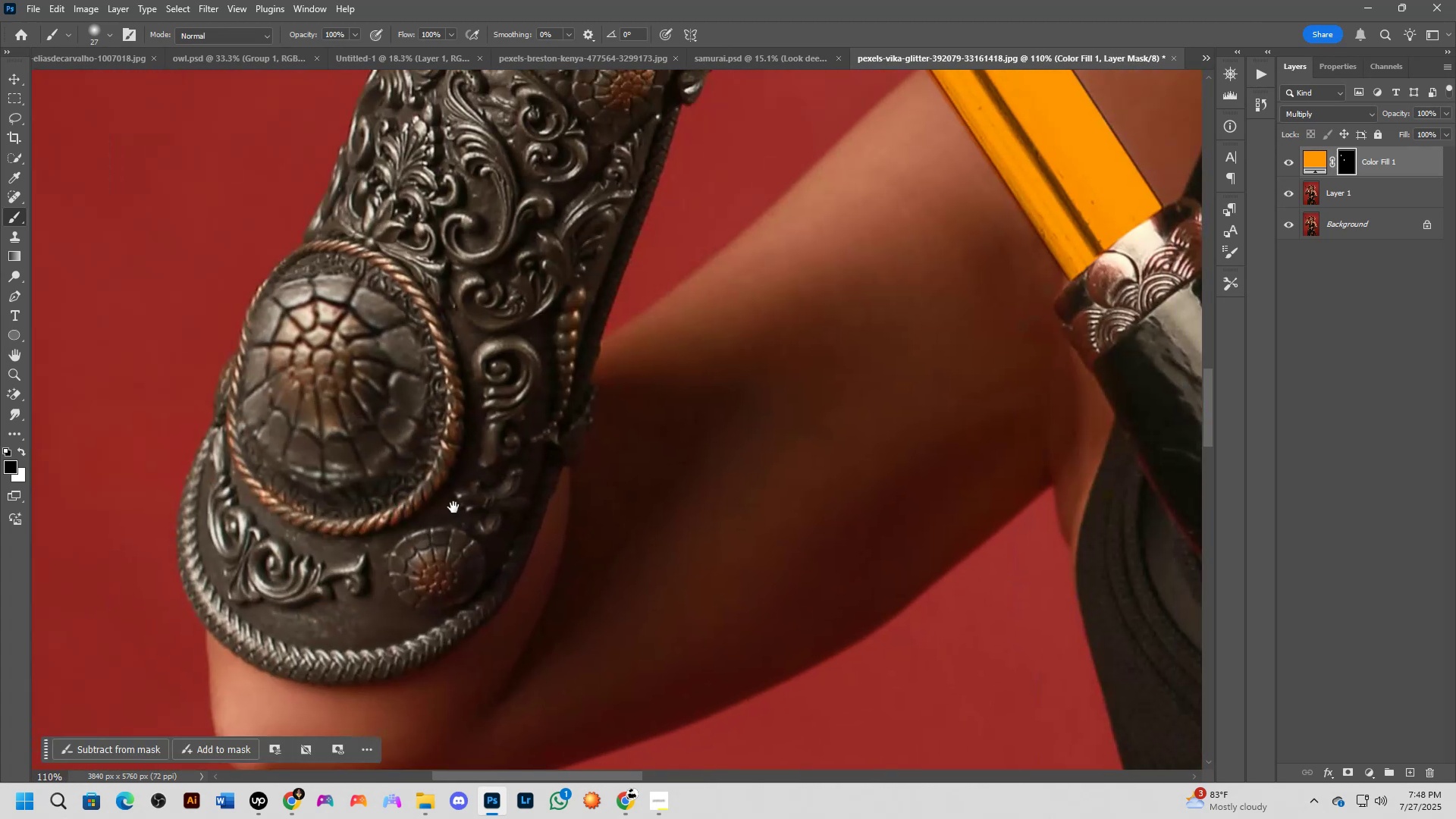 
scroll: coordinate [476, 463], scroll_direction: down, amount: 7.0
 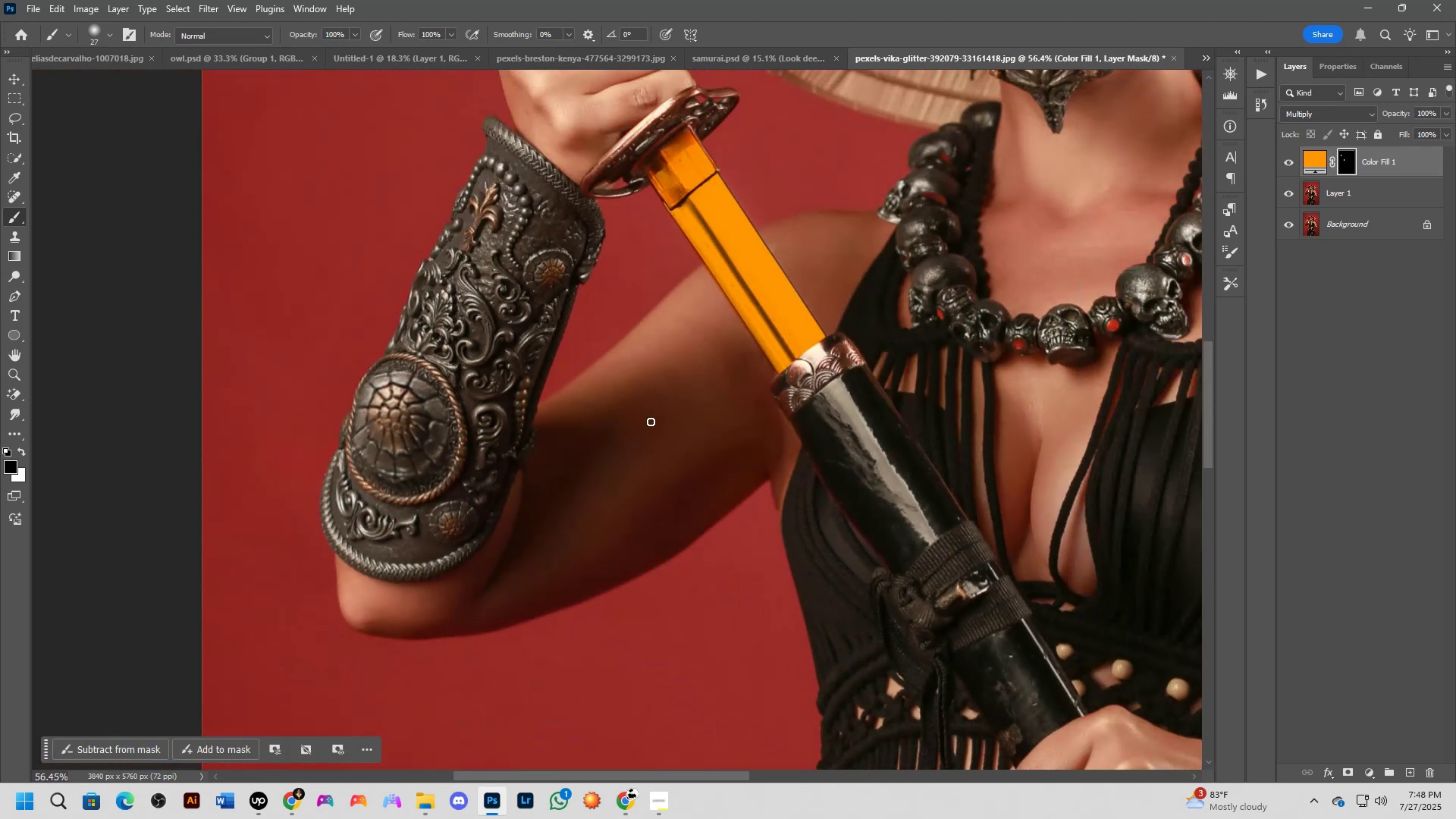 
hold_key(key=Space, duration=0.48)
 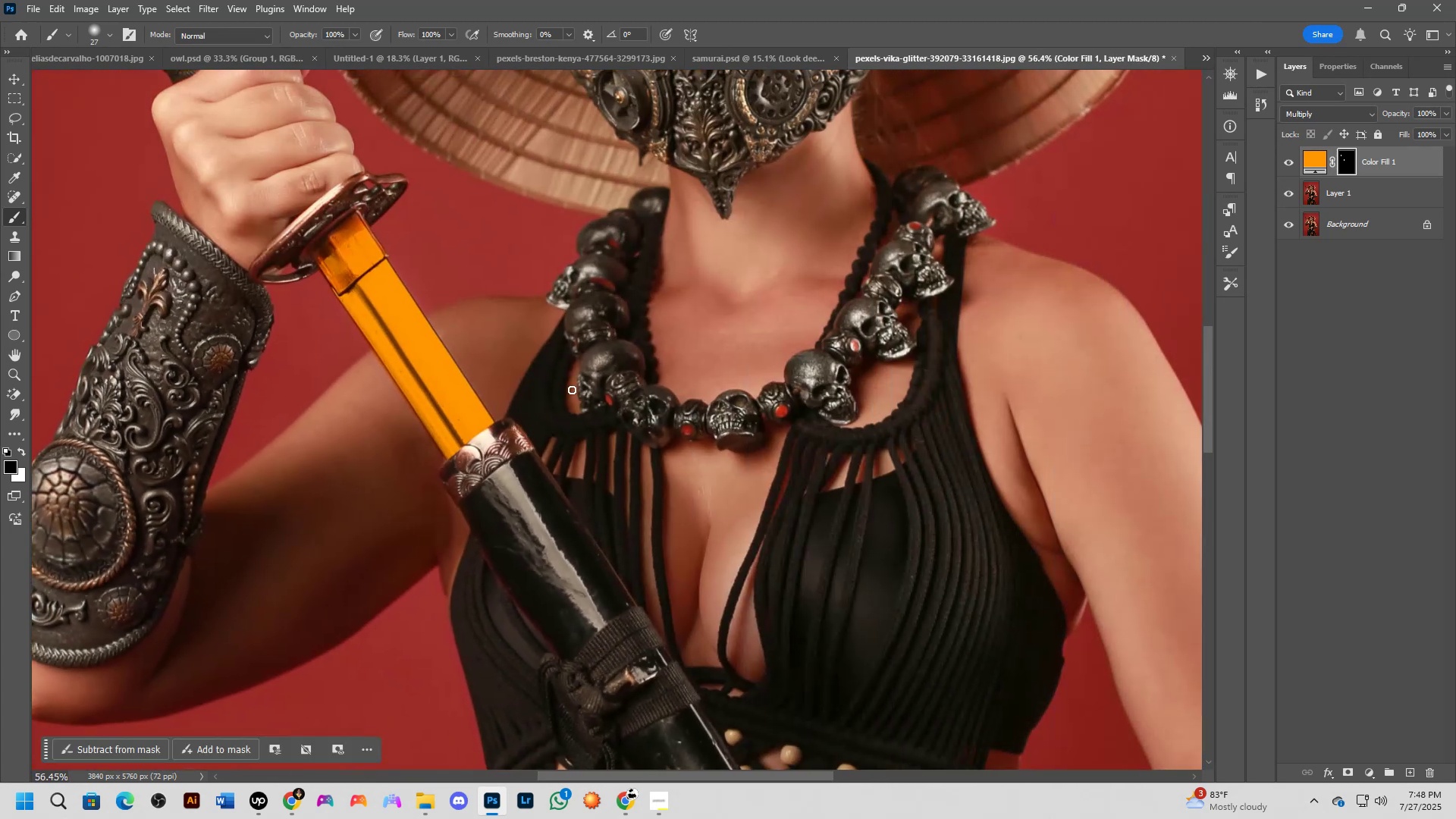 
key(Shift+ShiftLeft)
 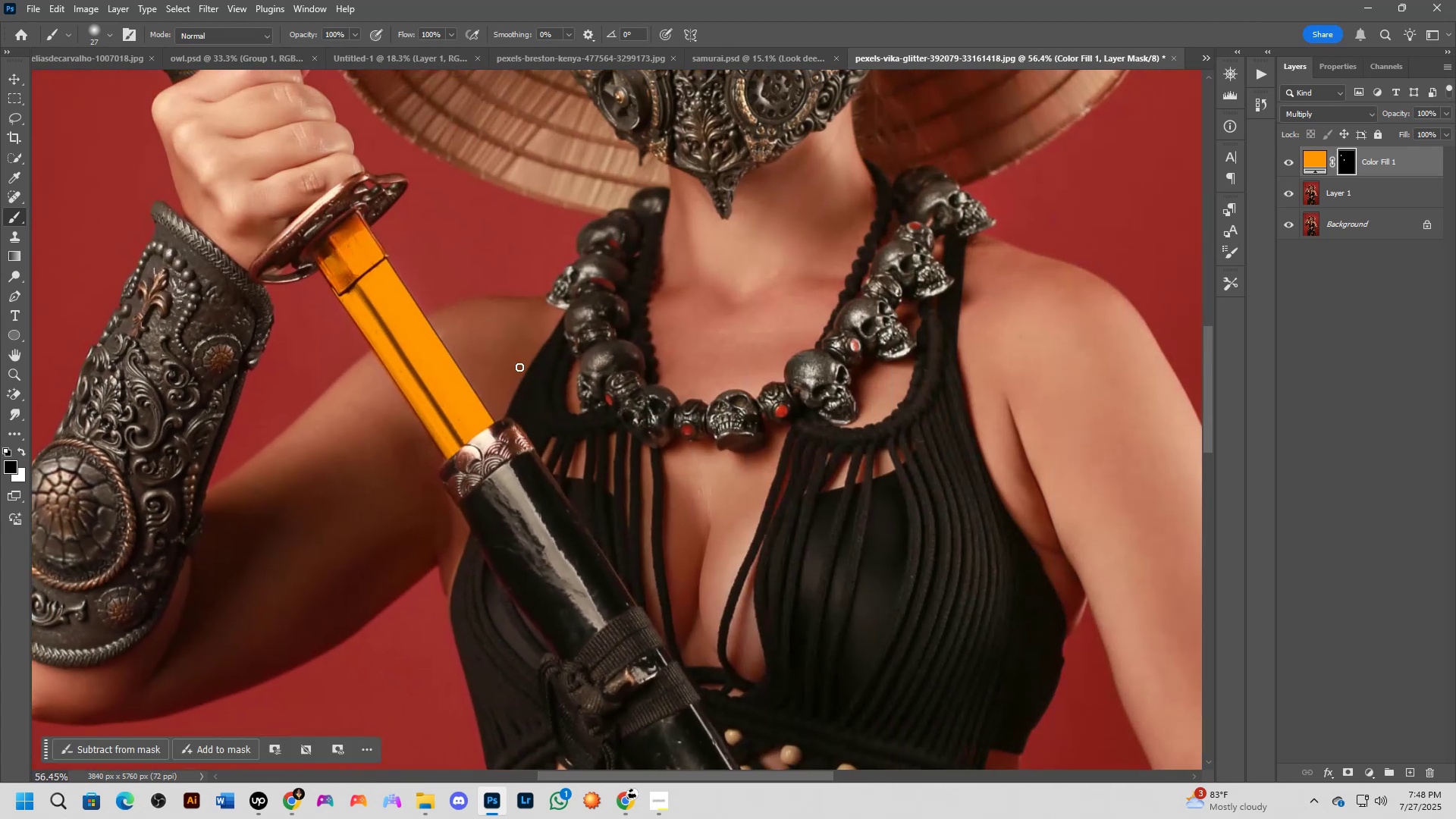 
scroll: coordinate [335, 337], scroll_direction: down, amount: 2.0
 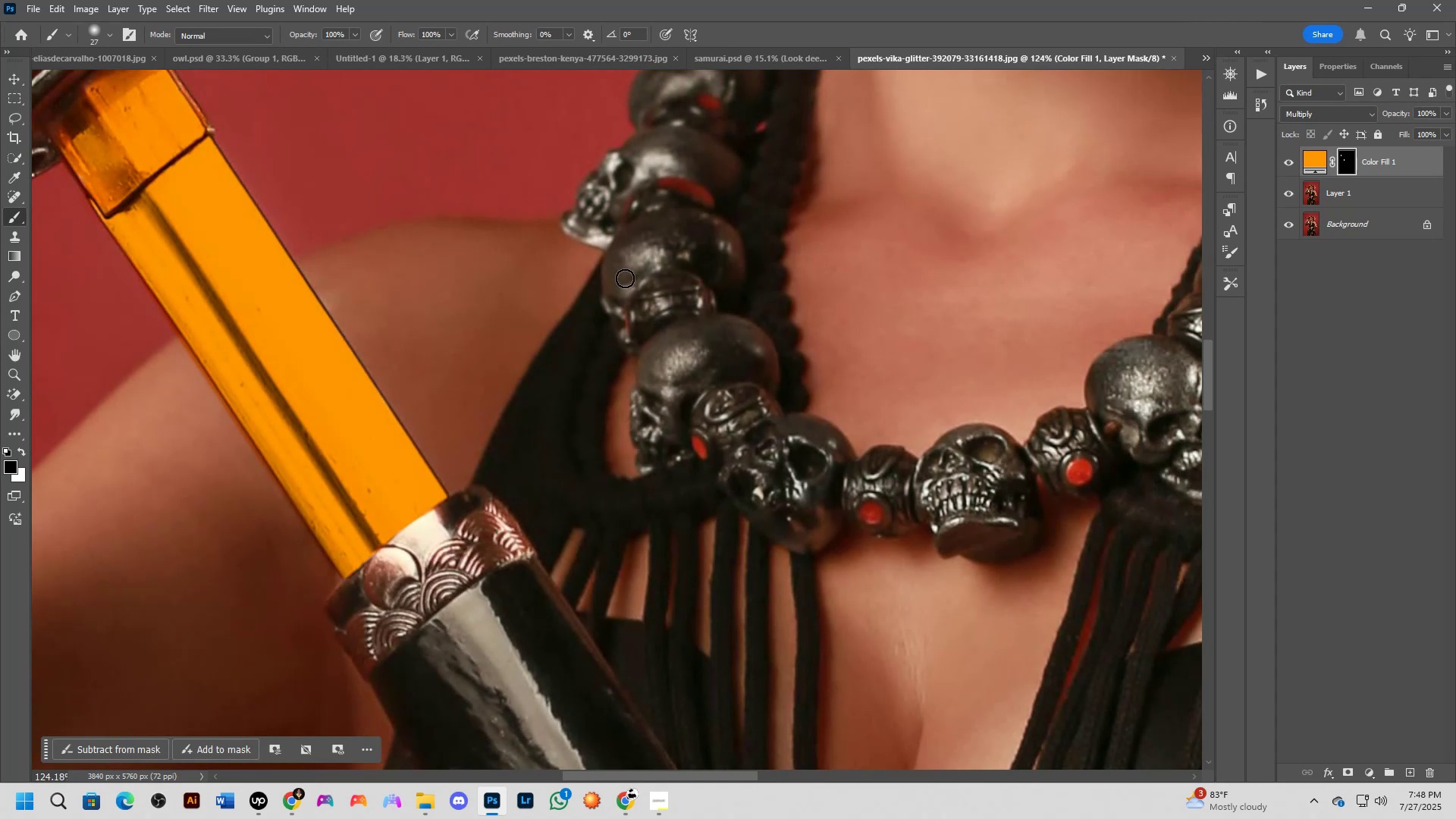 
hold_key(key=Space, duration=0.53)
 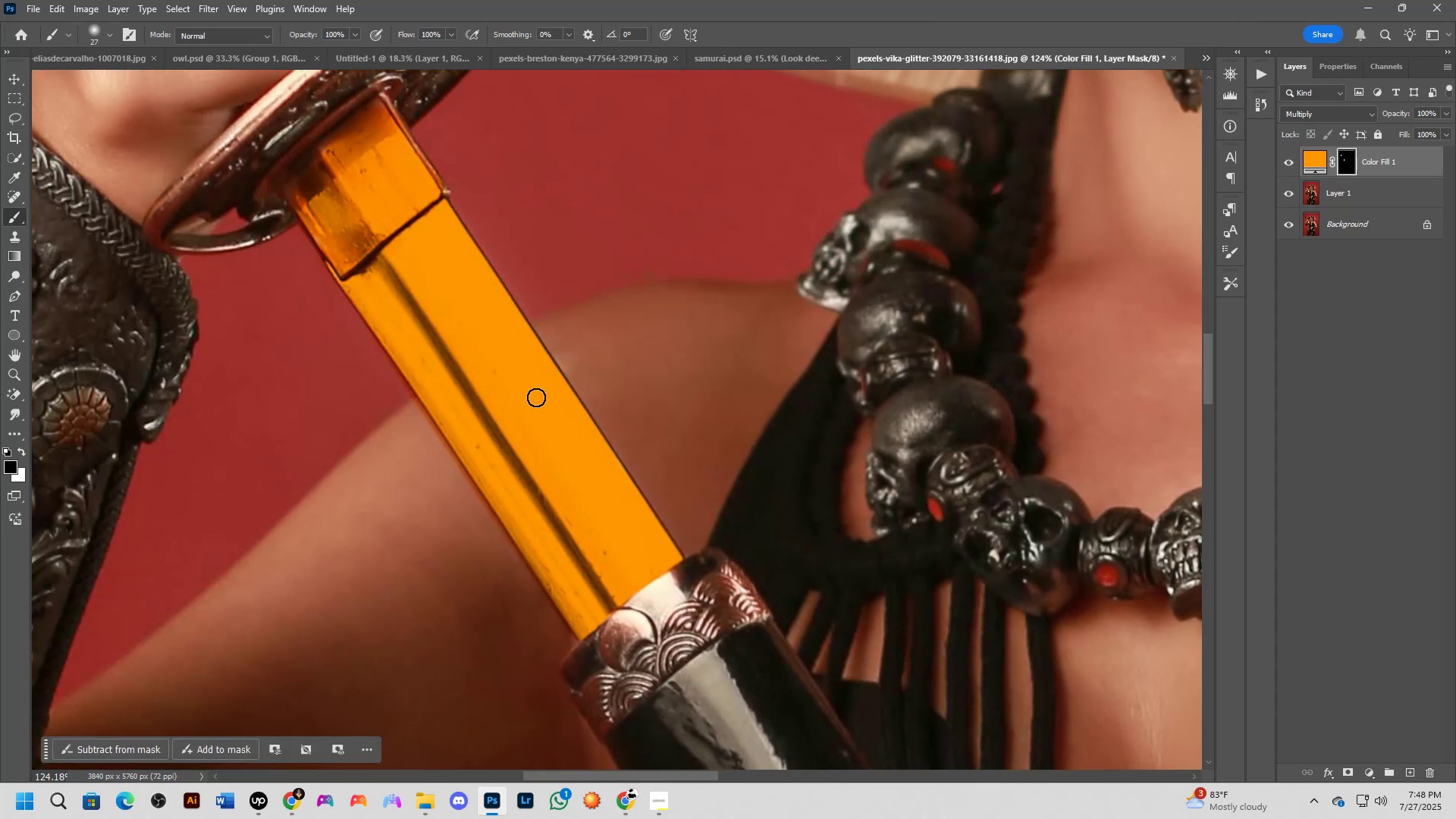 
scroll: coordinate [530, 384], scroll_direction: up, amount: 3.0
 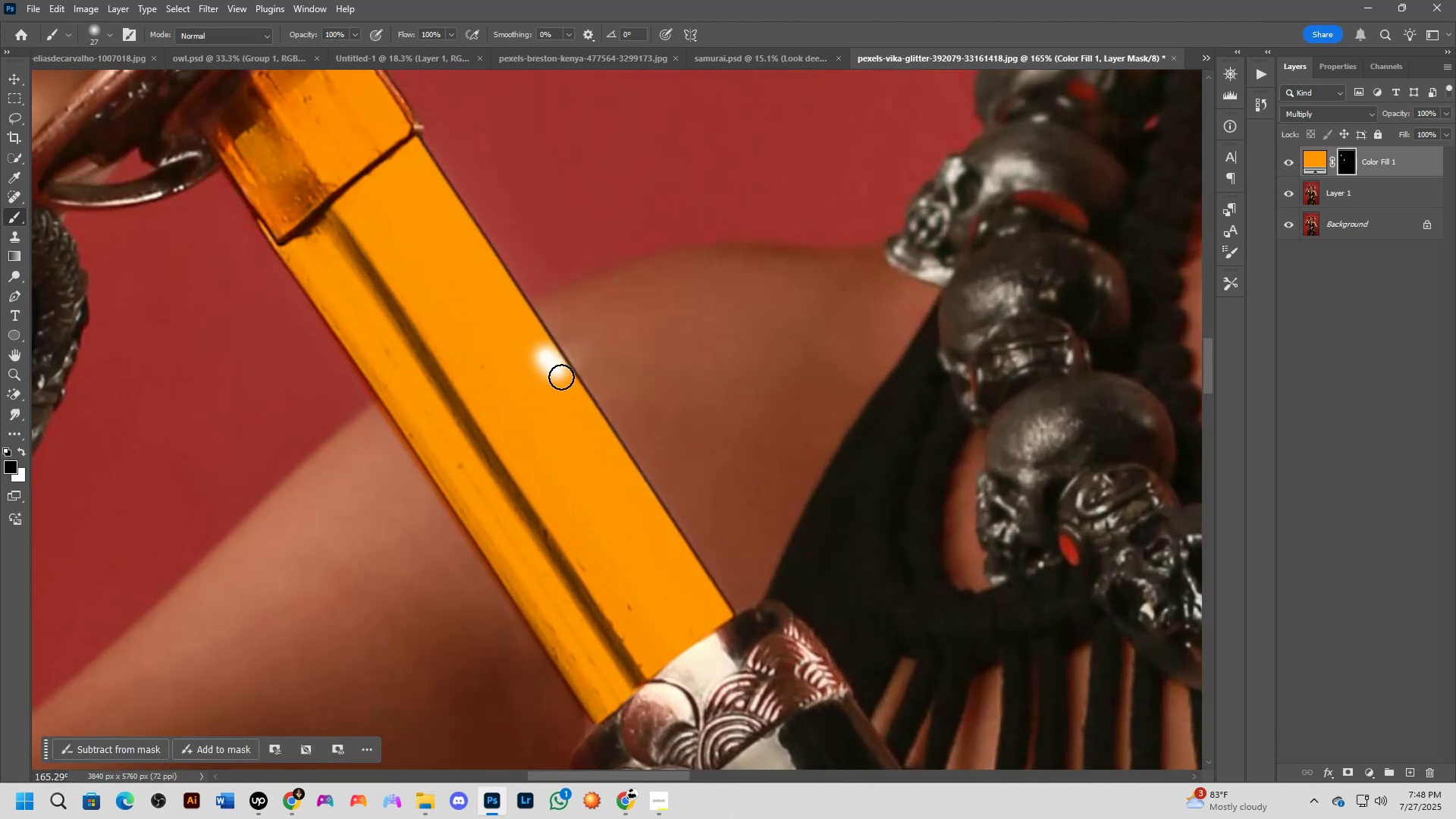 
key(Control+ControlLeft)
 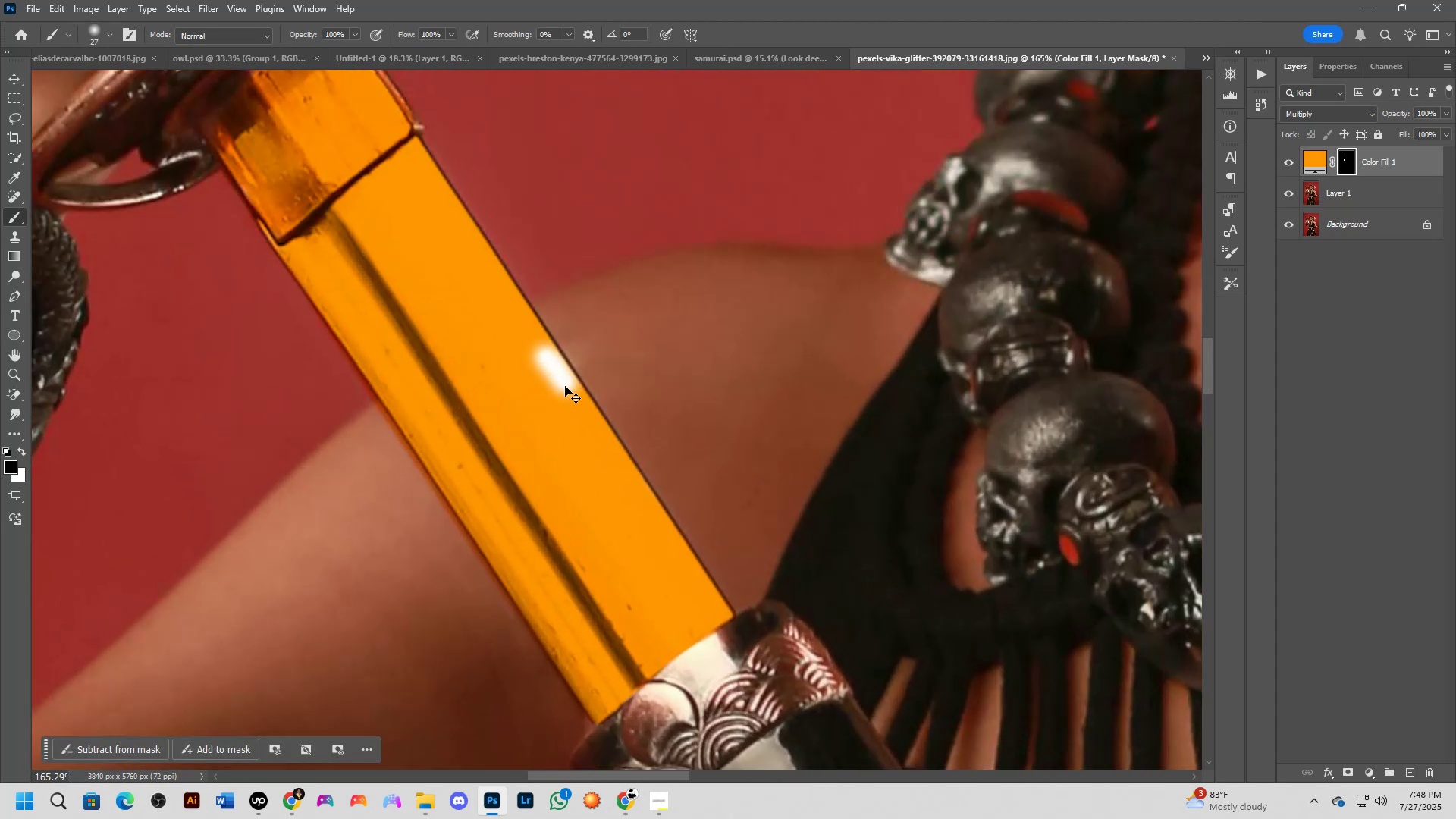 
key(Control+Z)
 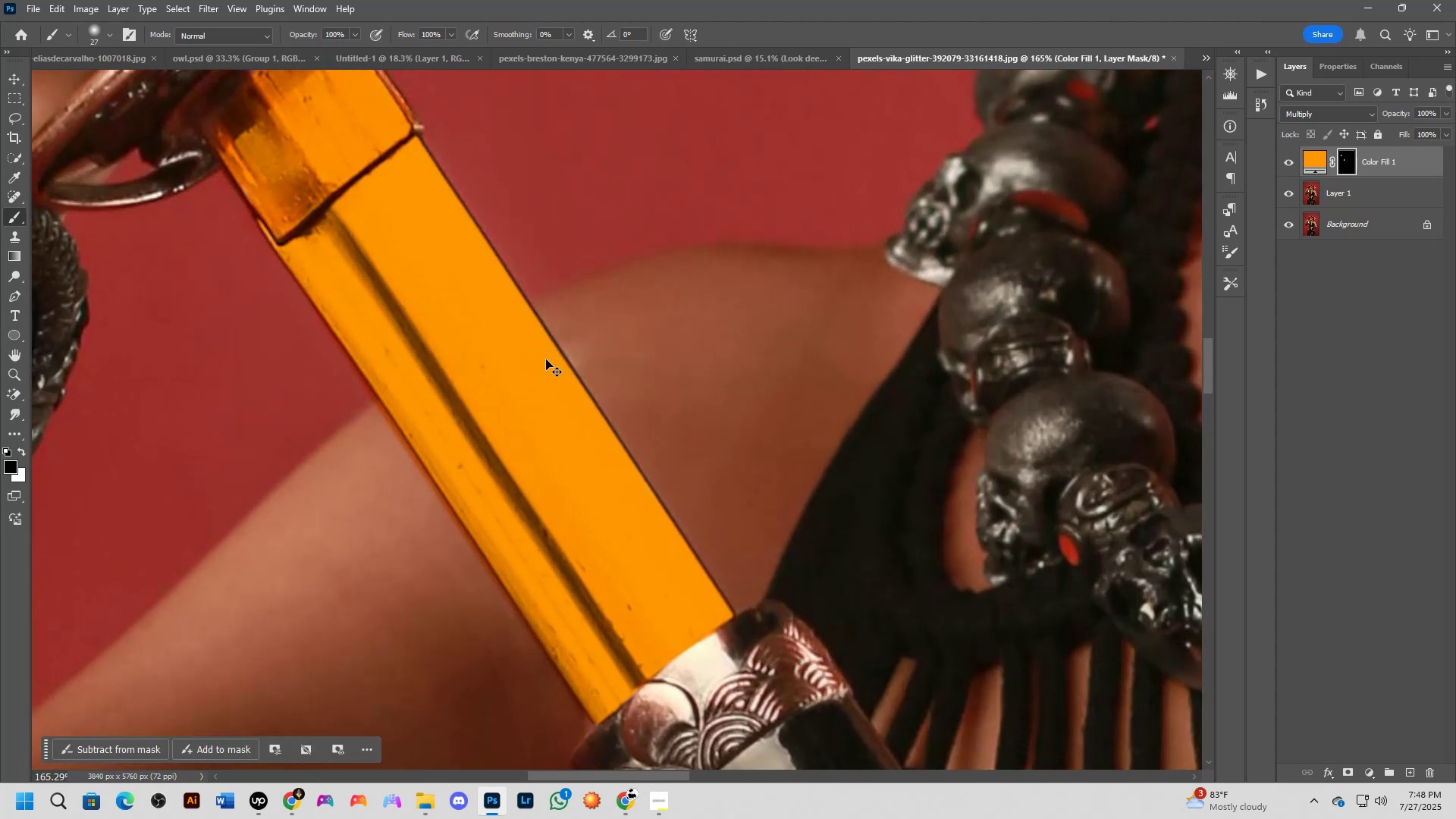 
key(X)
 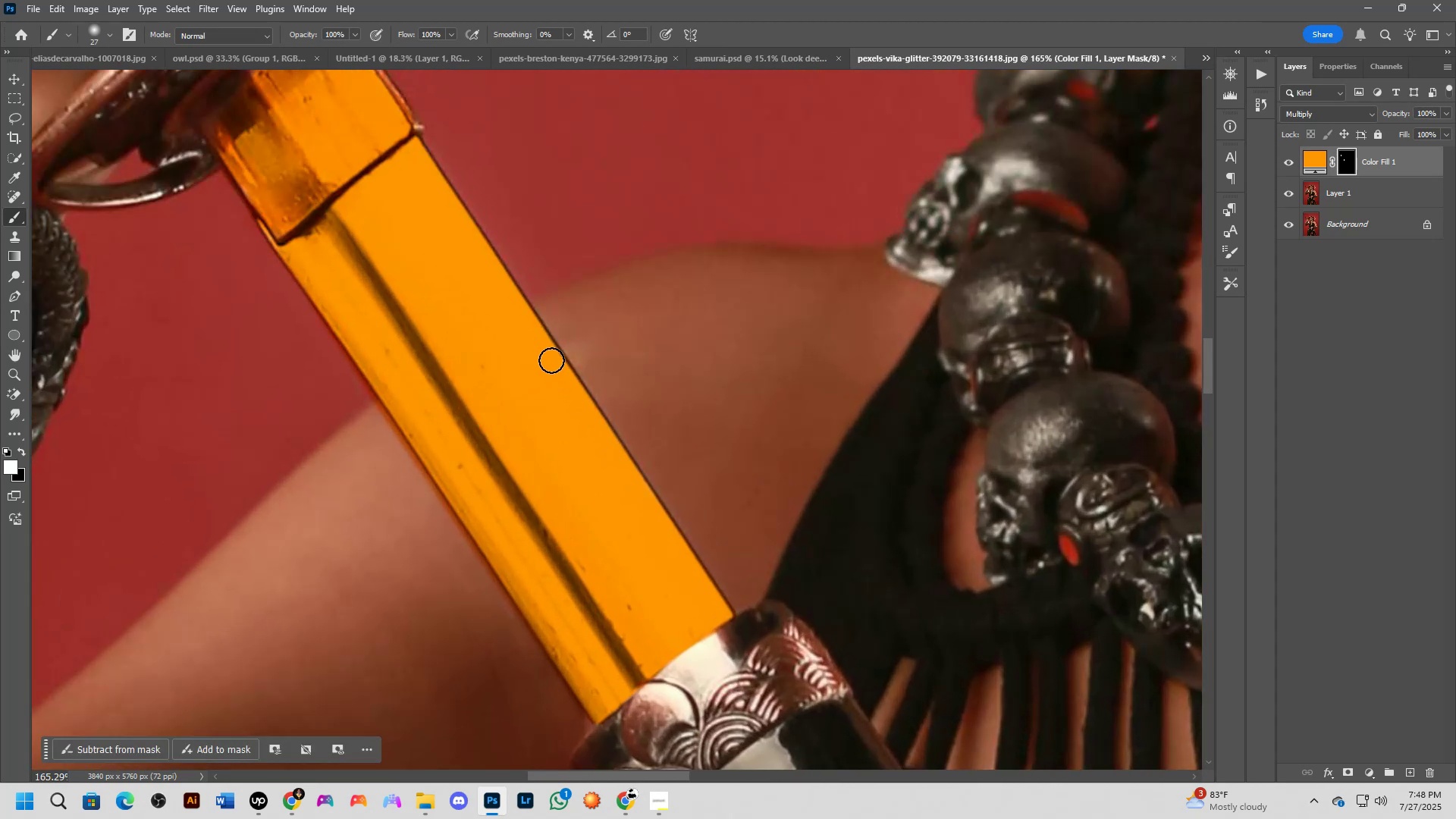 
key(Shift+ShiftLeft)
 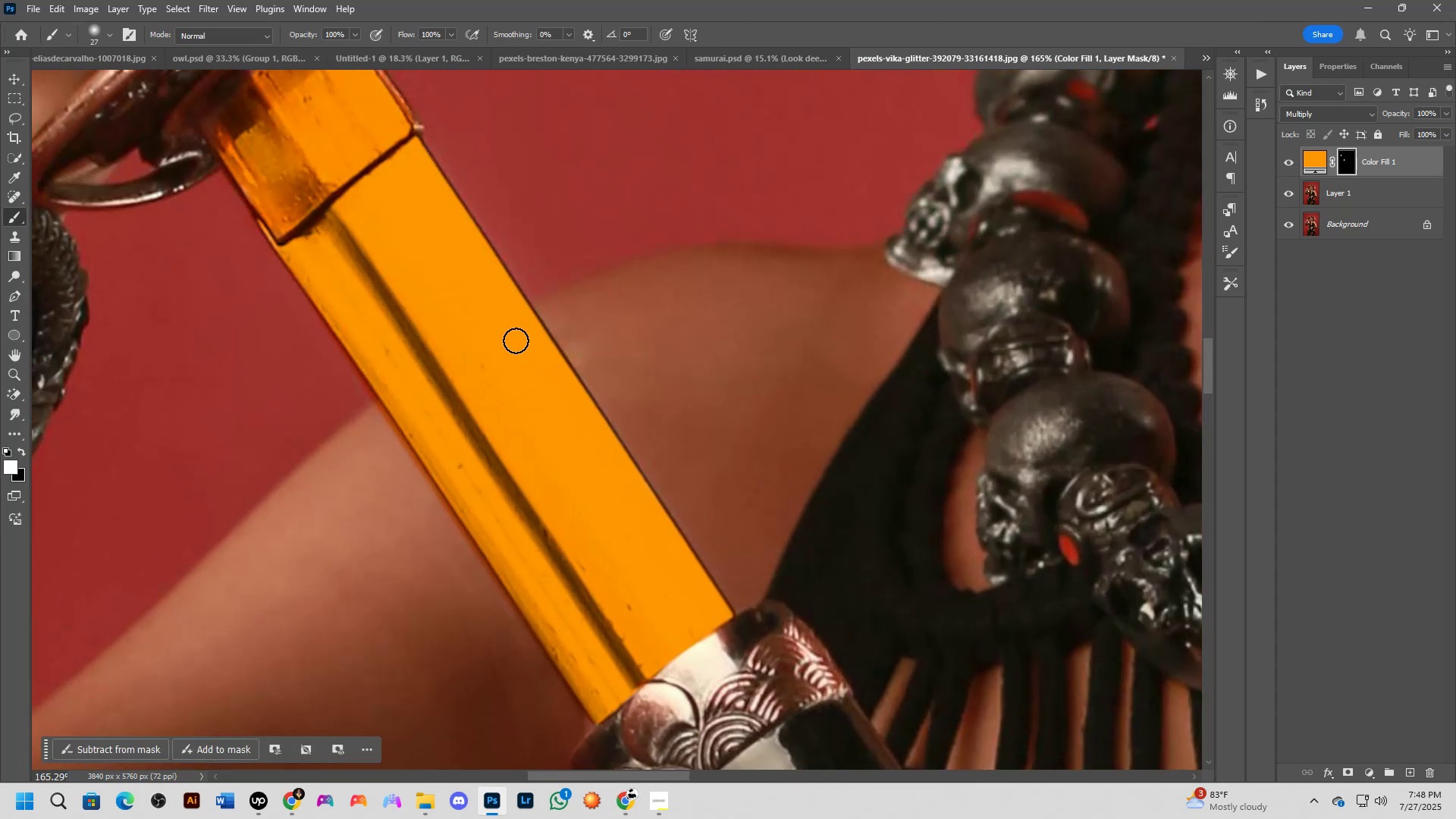 
scroll: coordinate [515, 353], scroll_direction: down, amount: 2.0
 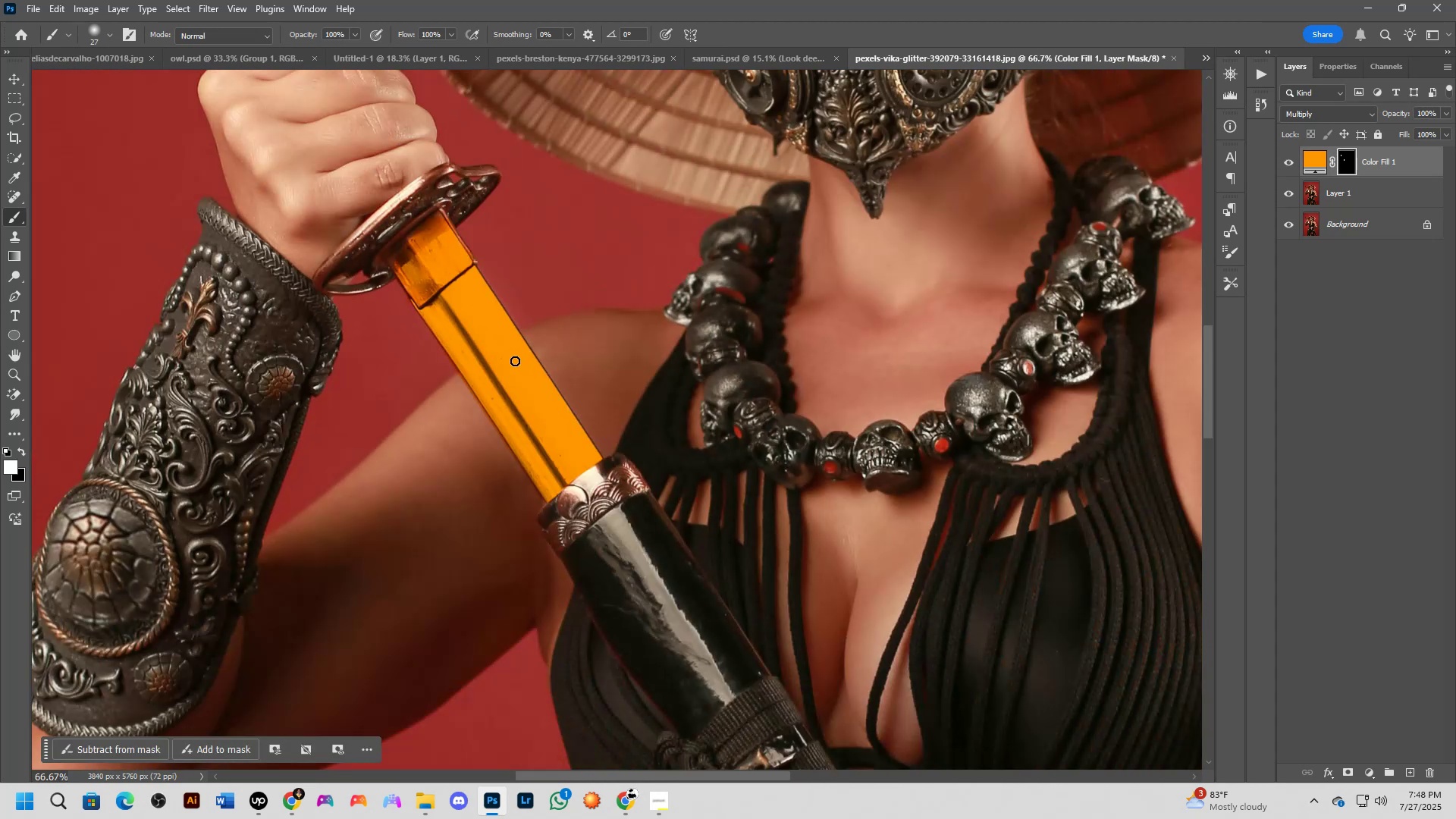 
hold_key(key=Space, duration=0.48)
 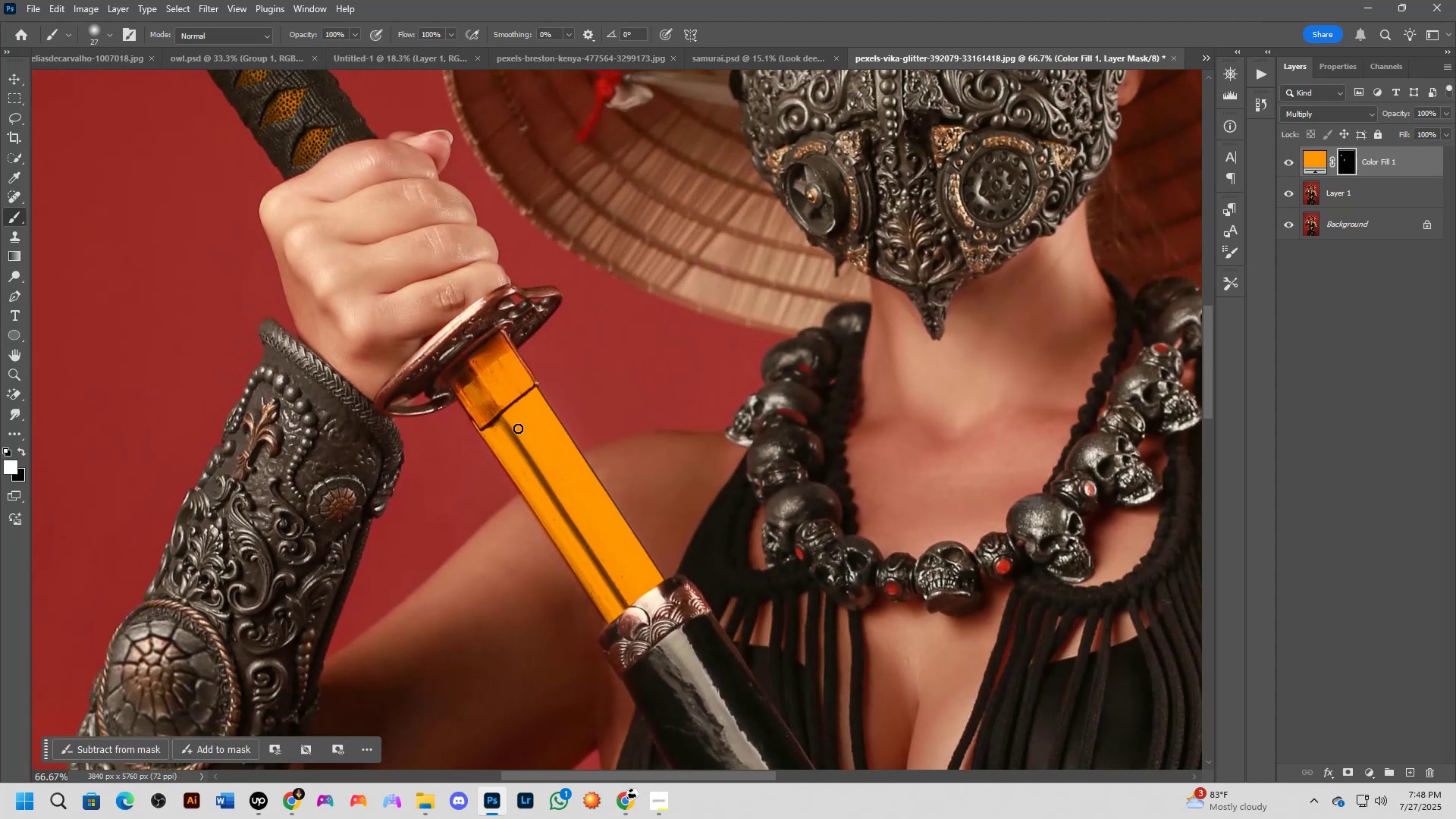 
key(Shift+ShiftLeft)
 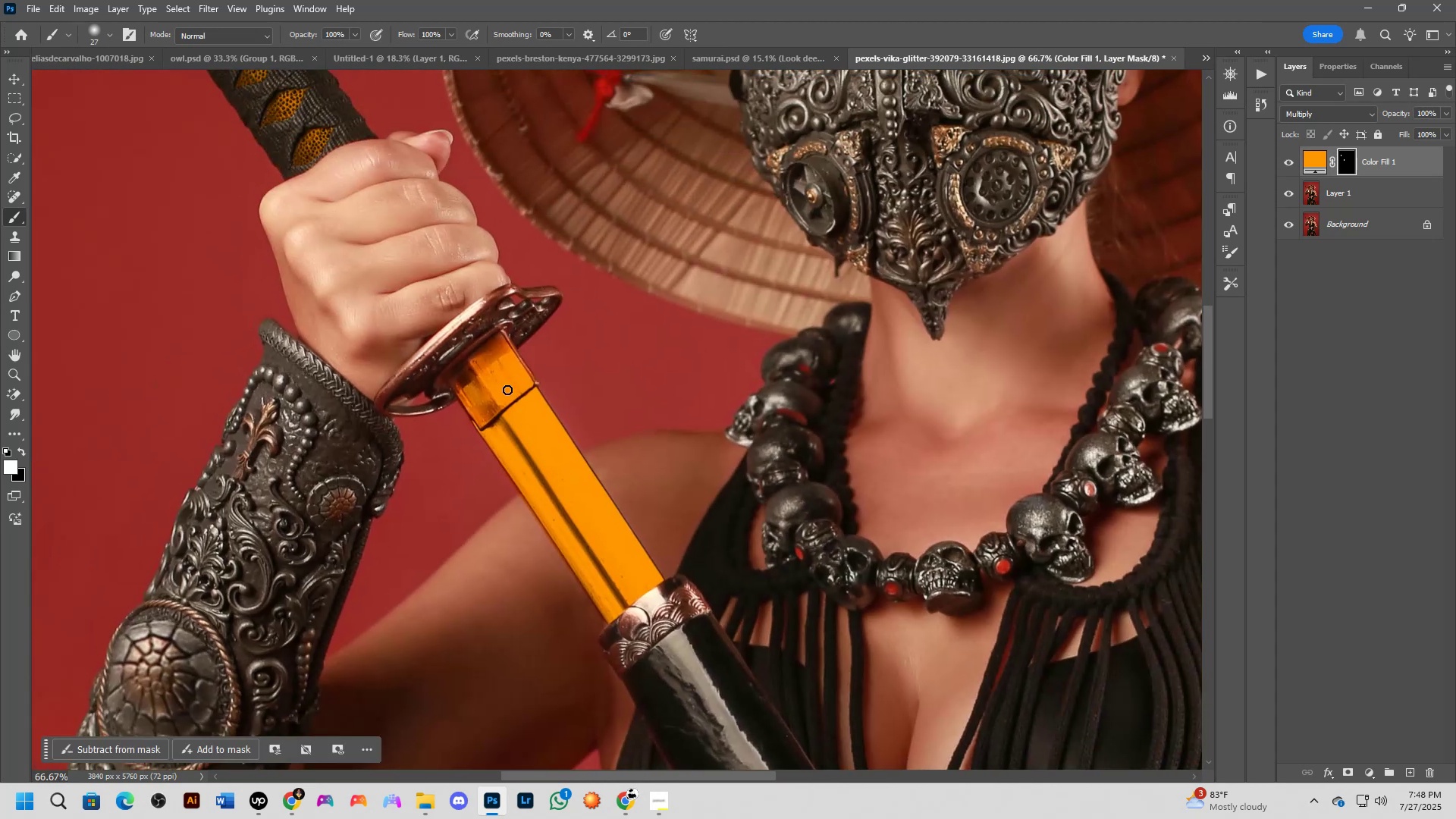 
key(Shift+ShiftLeft)
 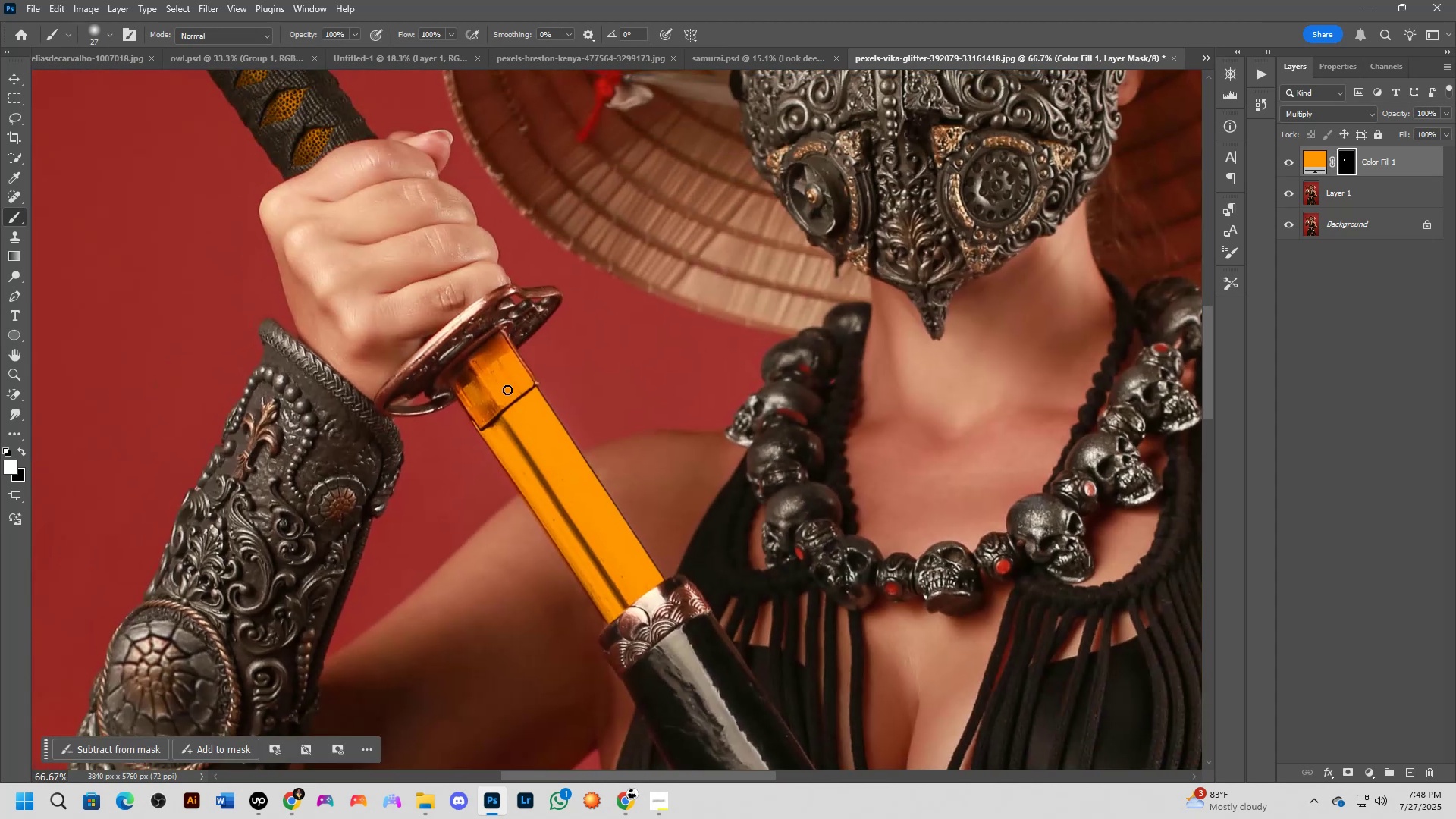 
scroll: coordinate [507, 390], scroll_direction: down, amount: 5.0
 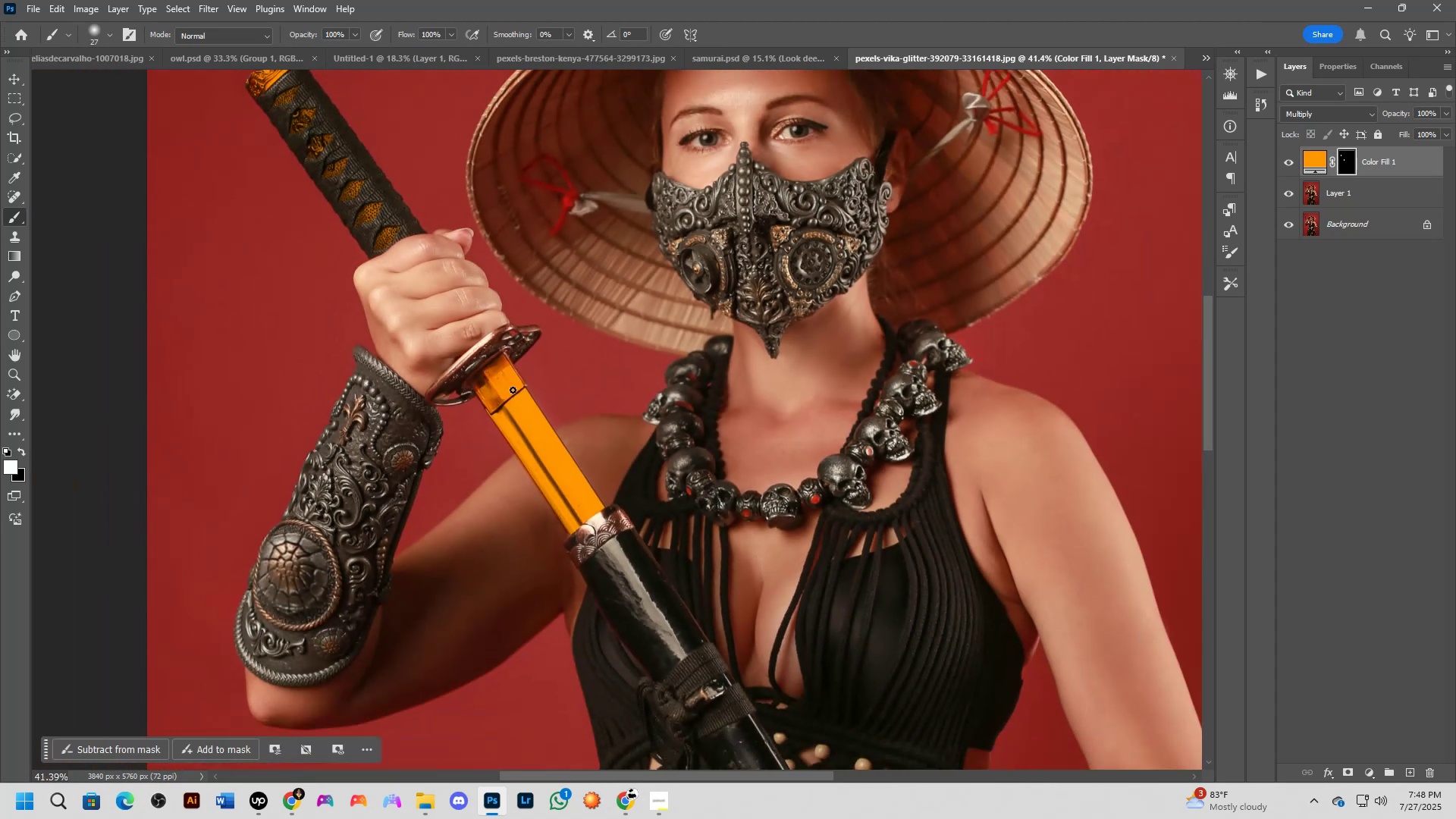 
key(Shift+ShiftLeft)
 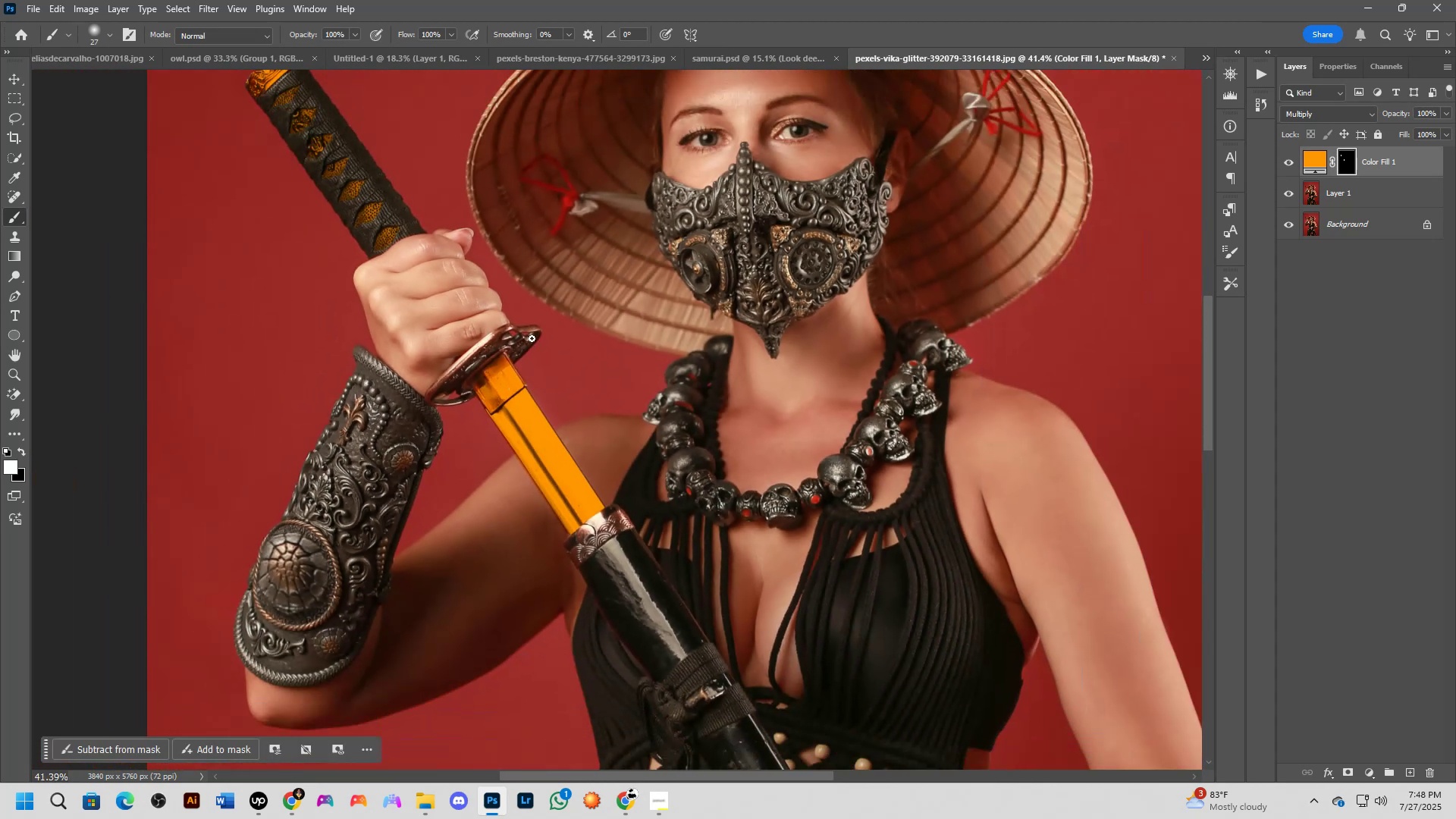 
wait(9.88)
 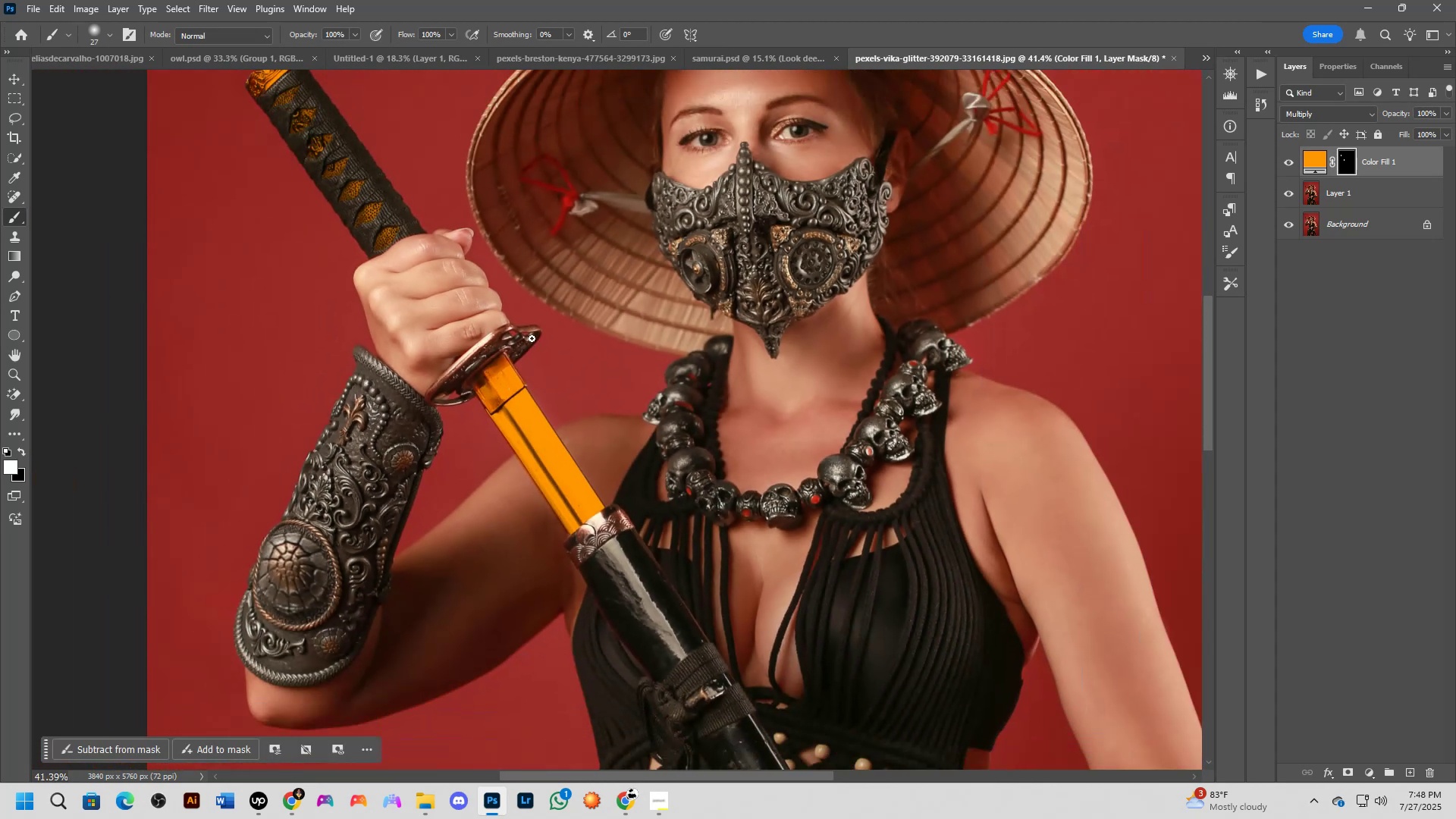 
key(Shift+ShiftLeft)
 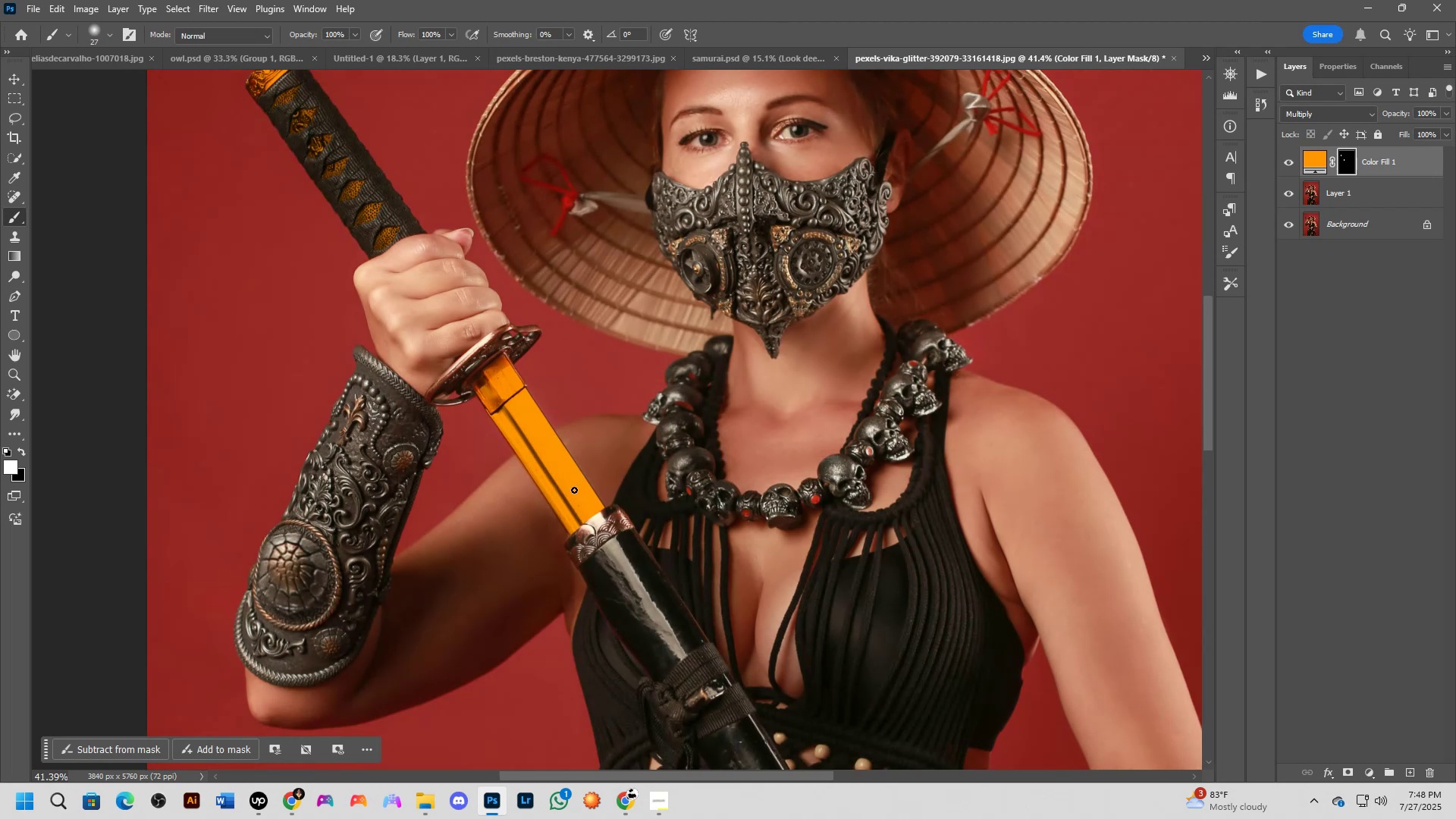 
scroll: coordinate [574, 490], scroll_direction: up, amount: 3.0
 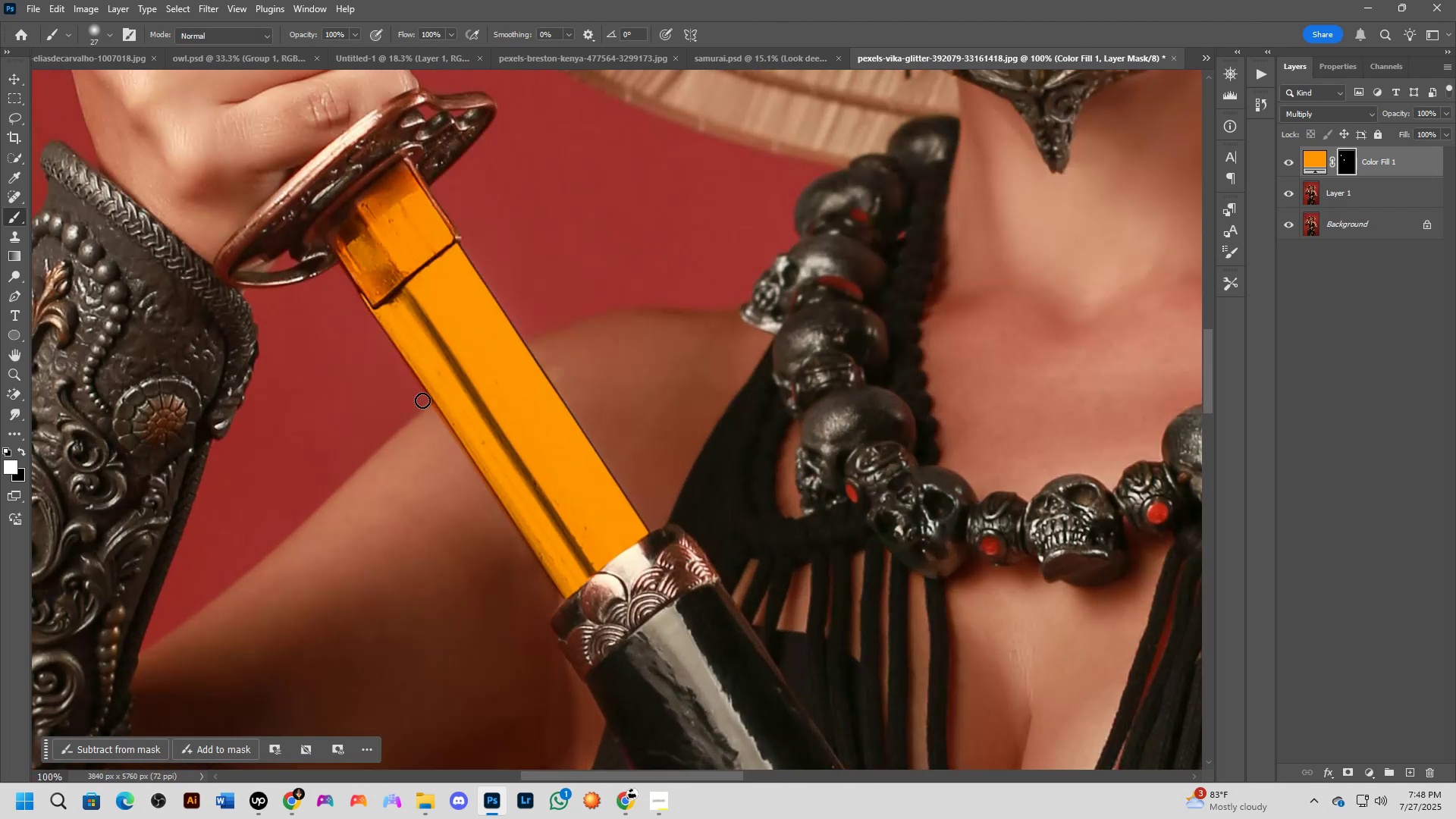 
key(Shift+ShiftLeft)
 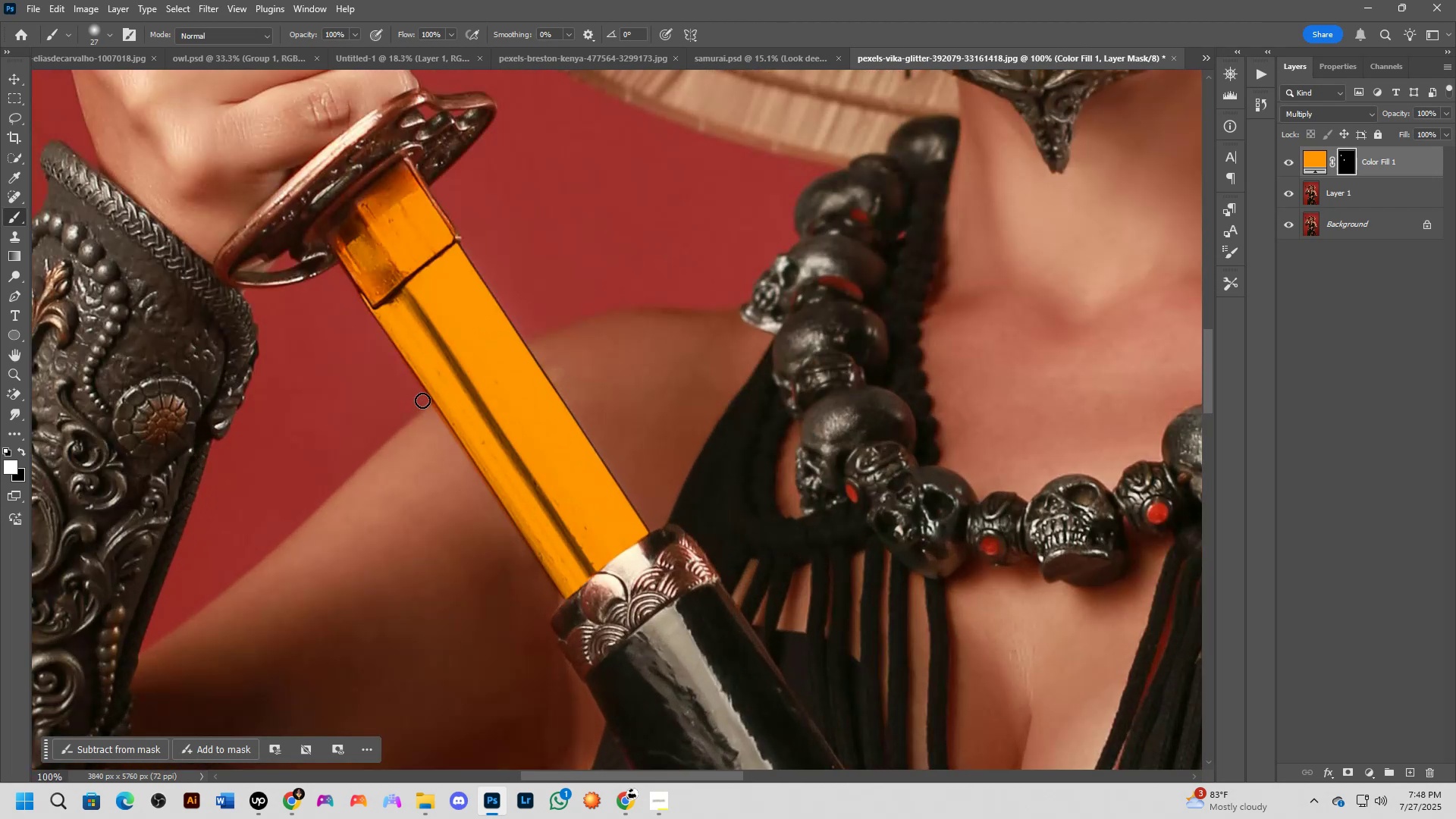 
scroll: coordinate [413, 347], scroll_direction: down, amount: 10.0
 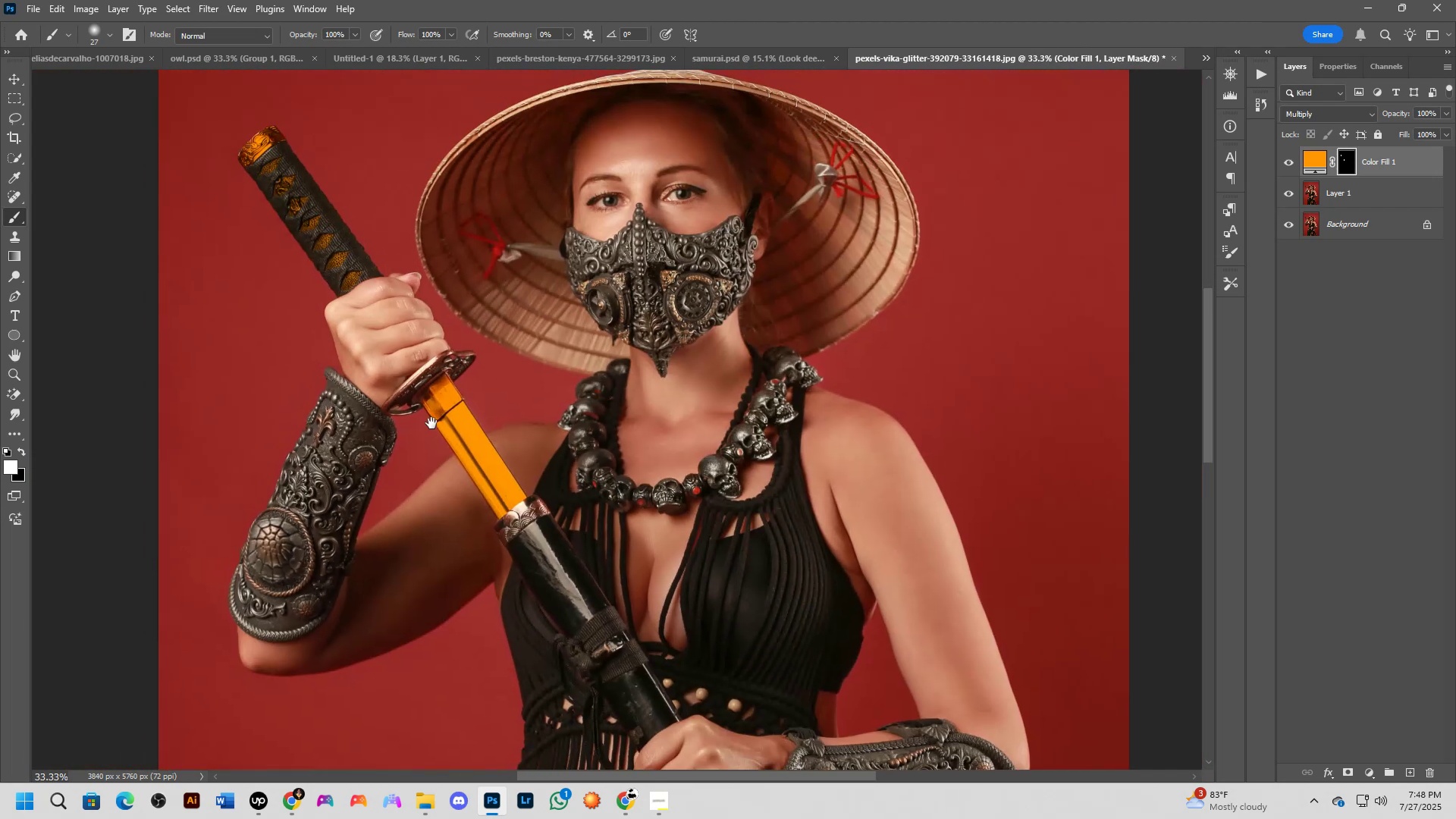 
key(Shift+ShiftLeft)
 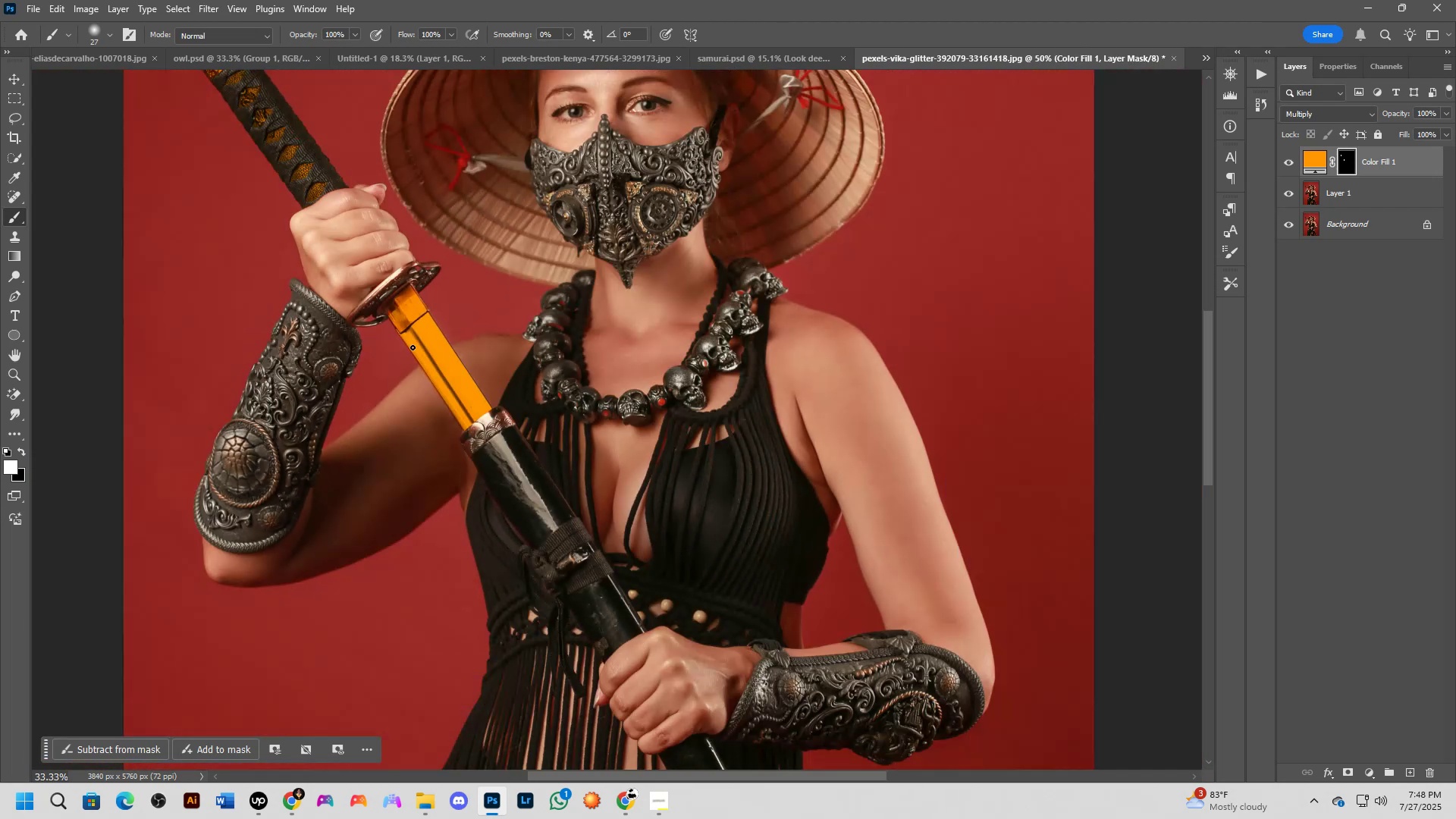 
hold_key(key=Space, duration=0.46)
 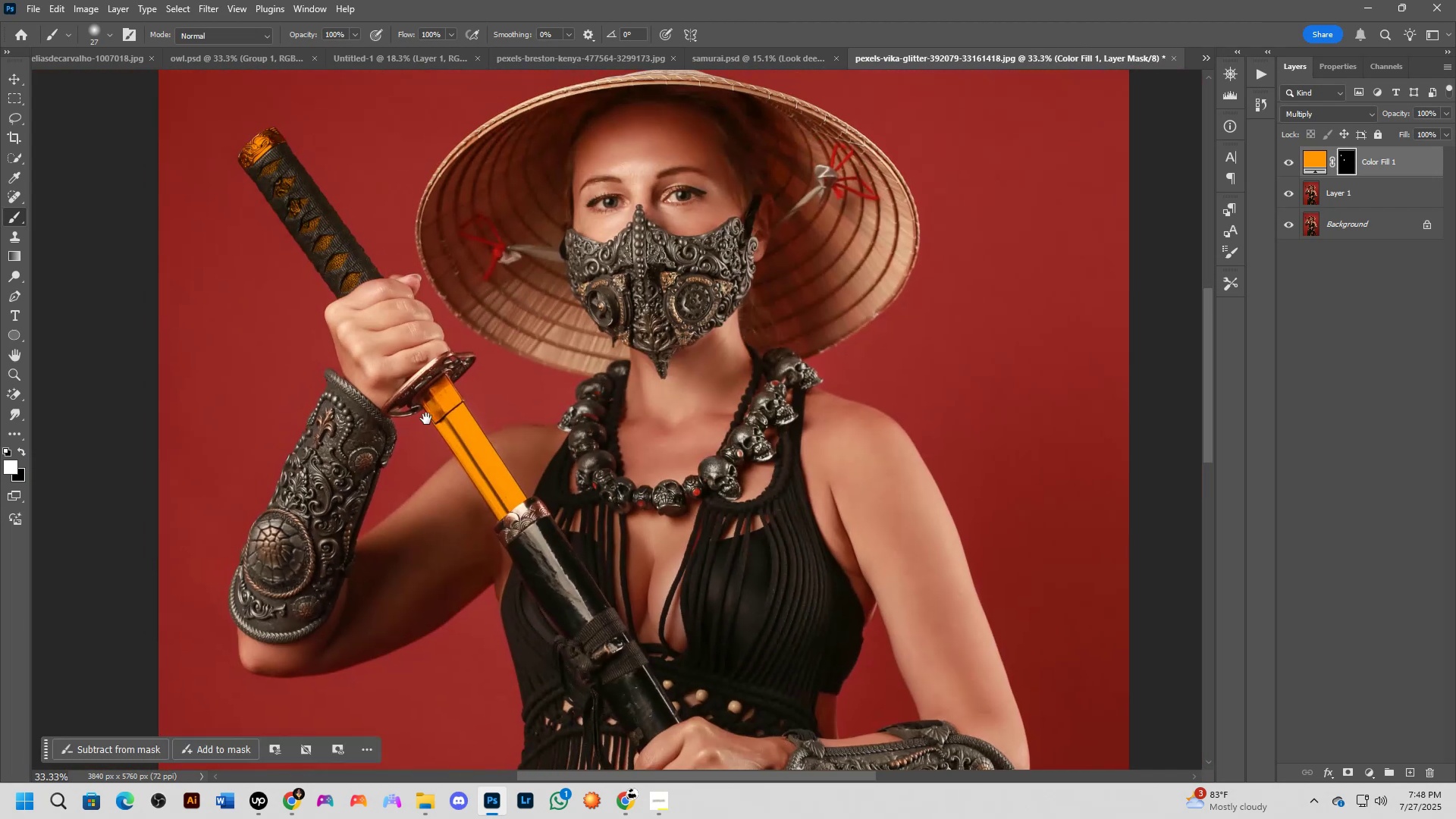 
key(Shift+ShiftLeft)
 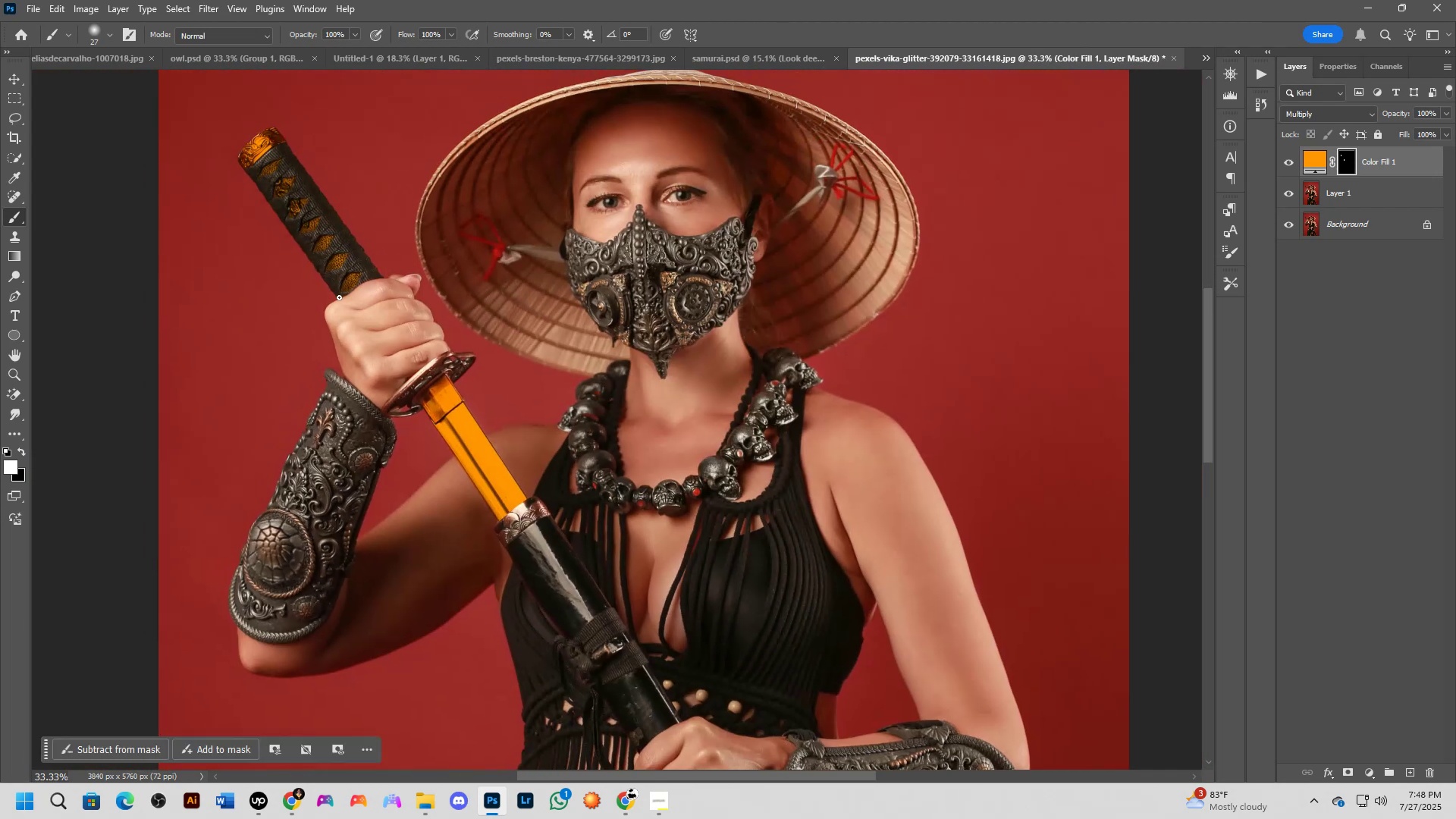 
scroll: coordinate [383, 308], scroll_direction: down, amount: 1.0
 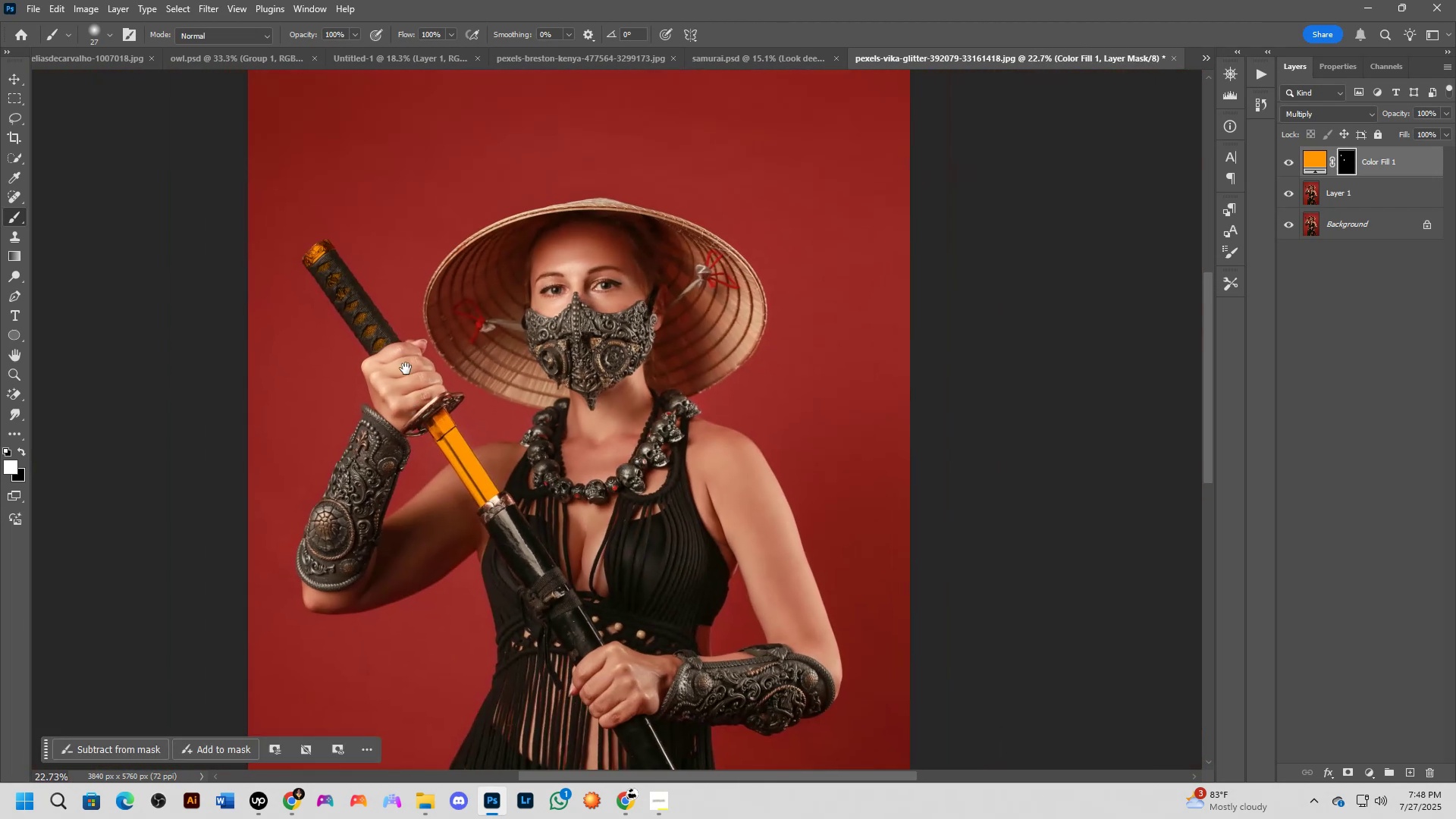 
key(Shift+ShiftLeft)
 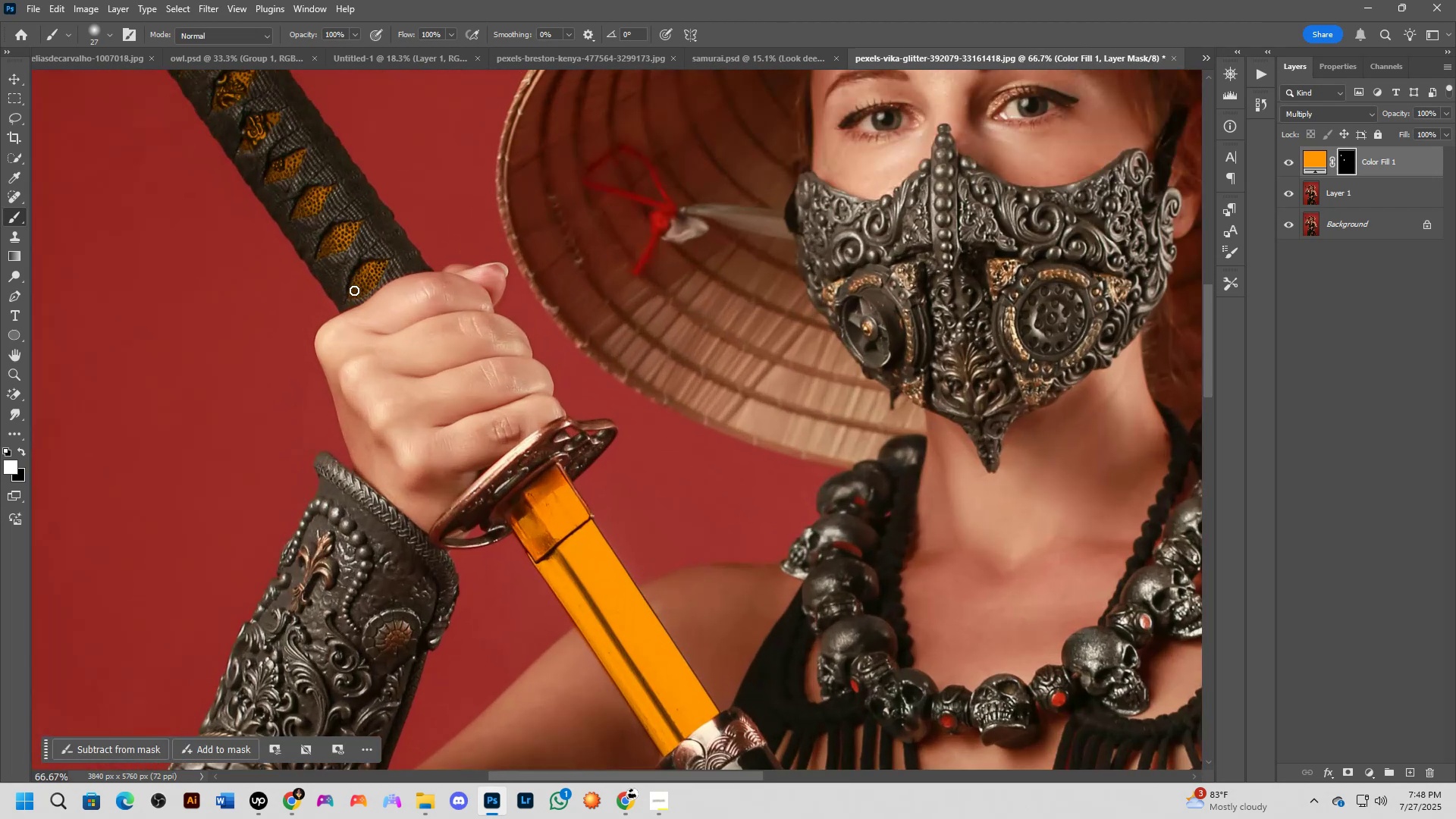 
key(Shift+ShiftLeft)
 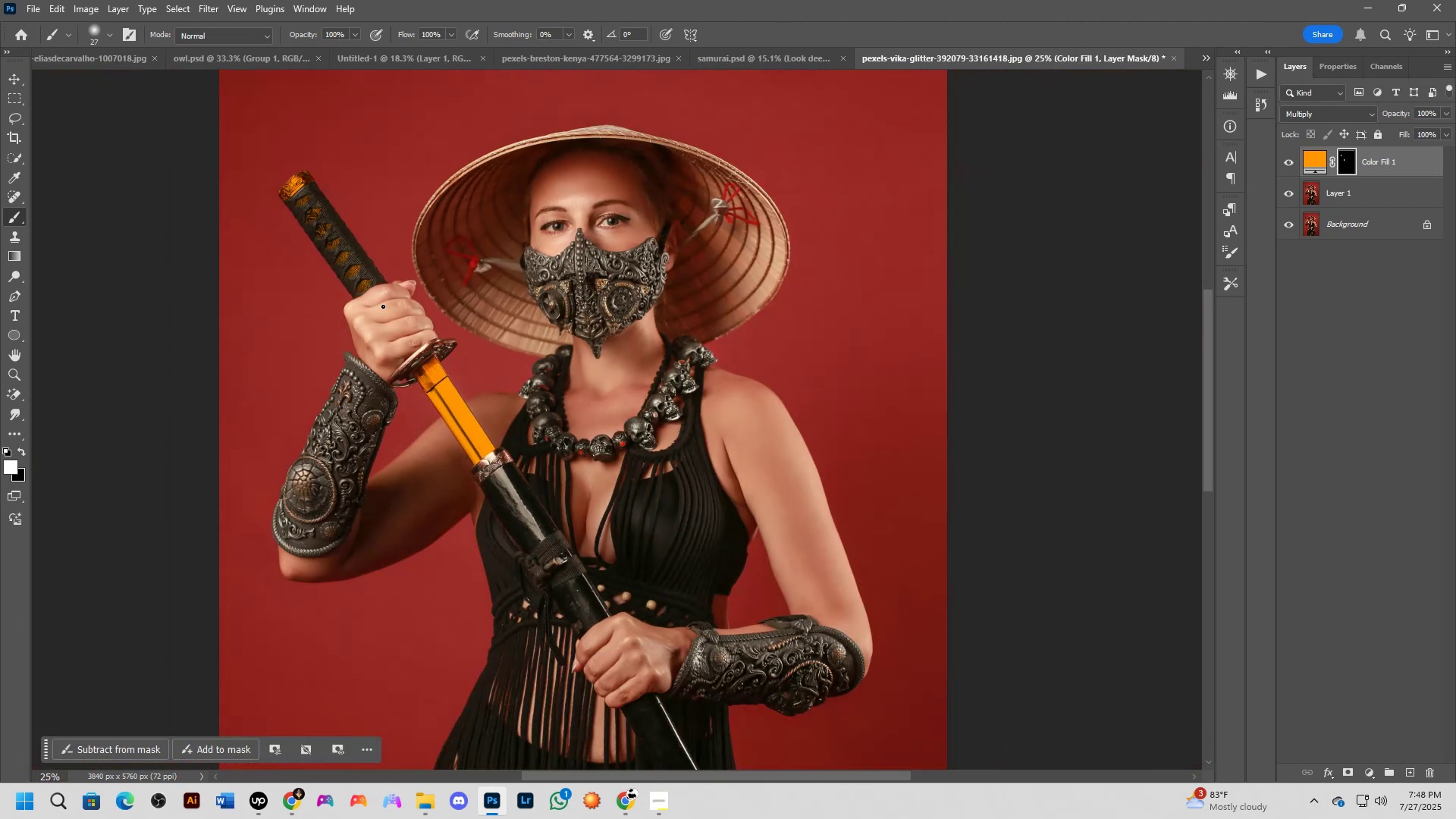 
hold_key(key=Space, duration=0.44)
 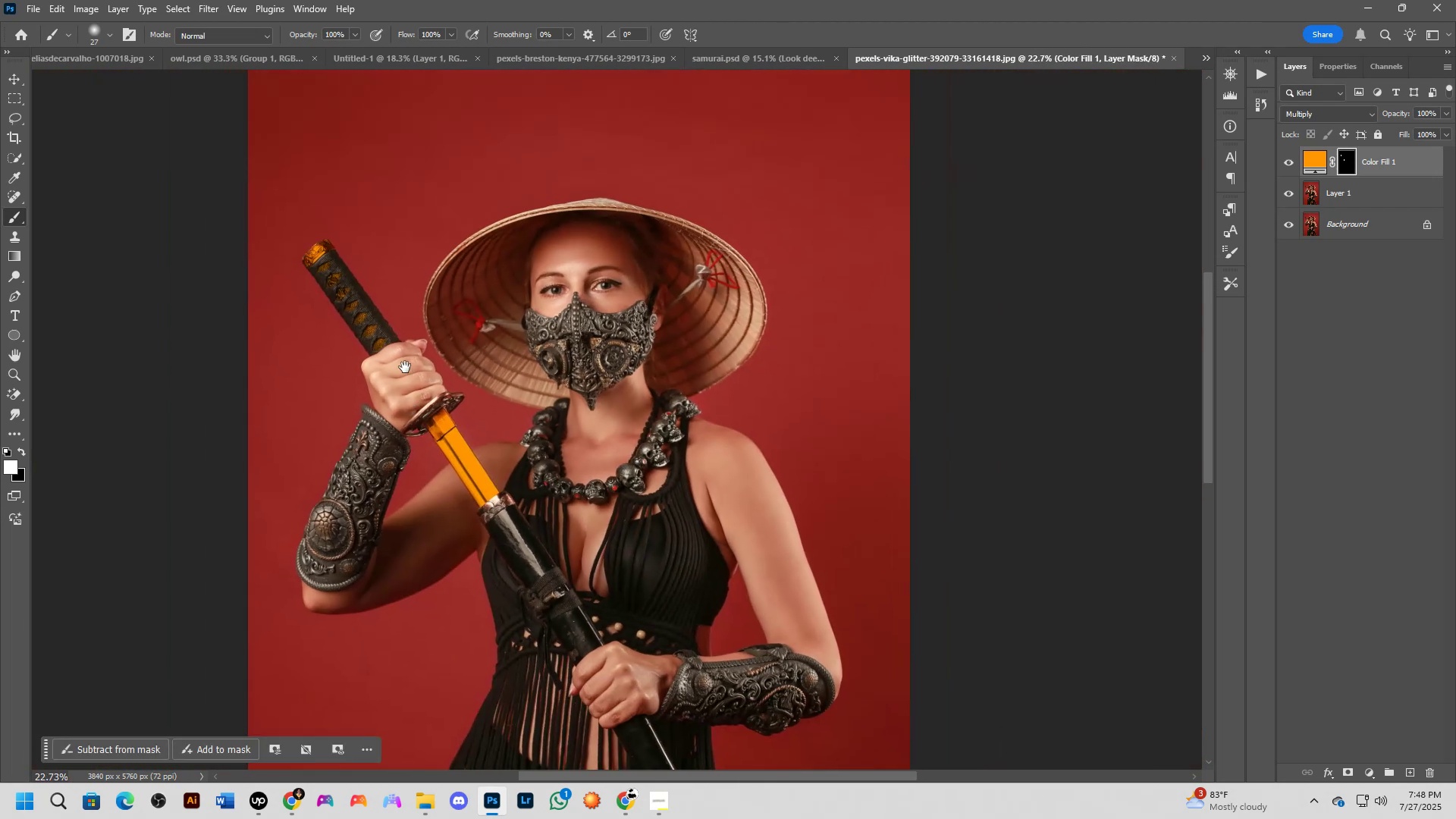 
key(Shift+ShiftLeft)
 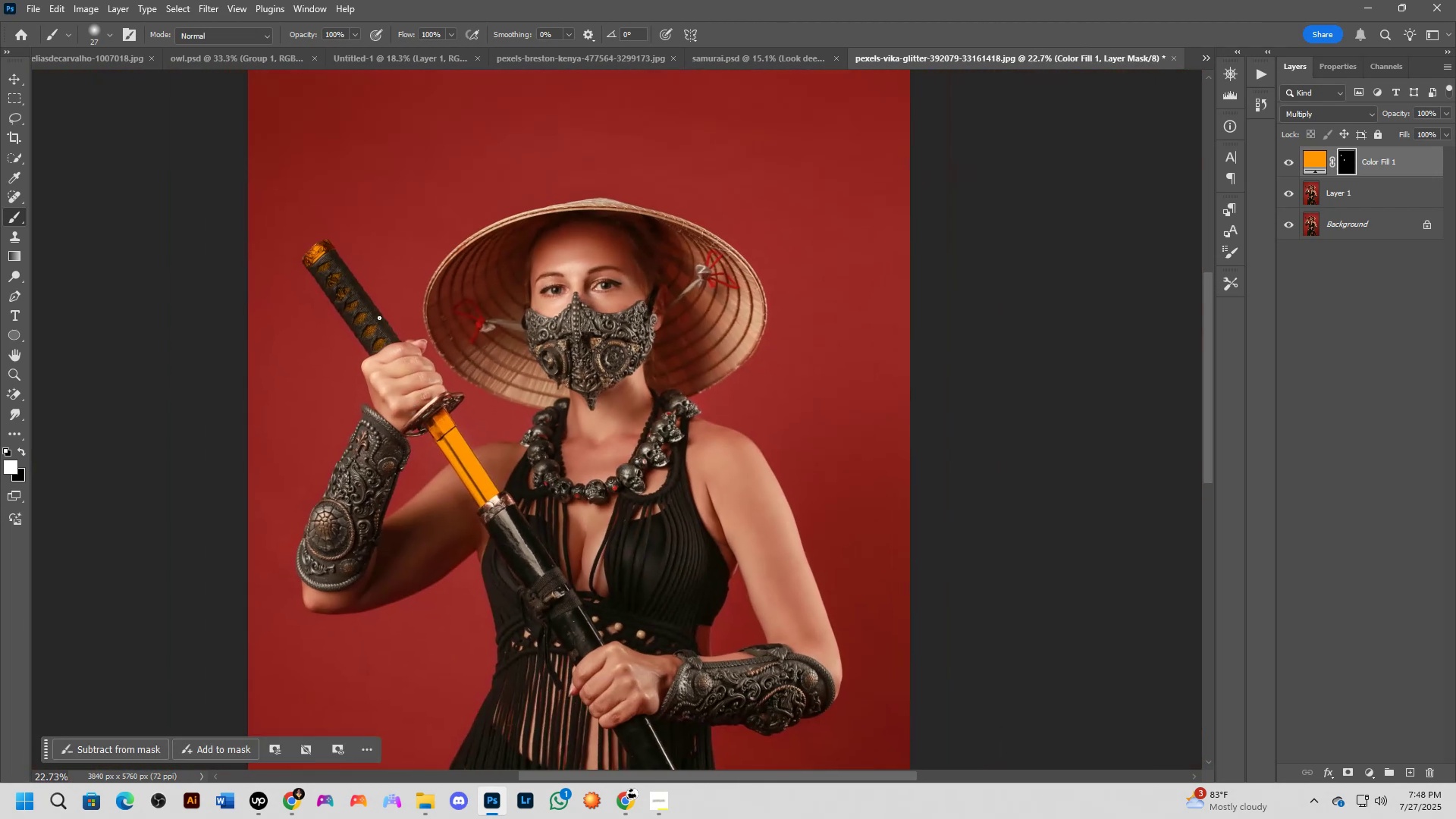 
scroll: coordinate [426, 276], scroll_direction: up, amount: 2.0
 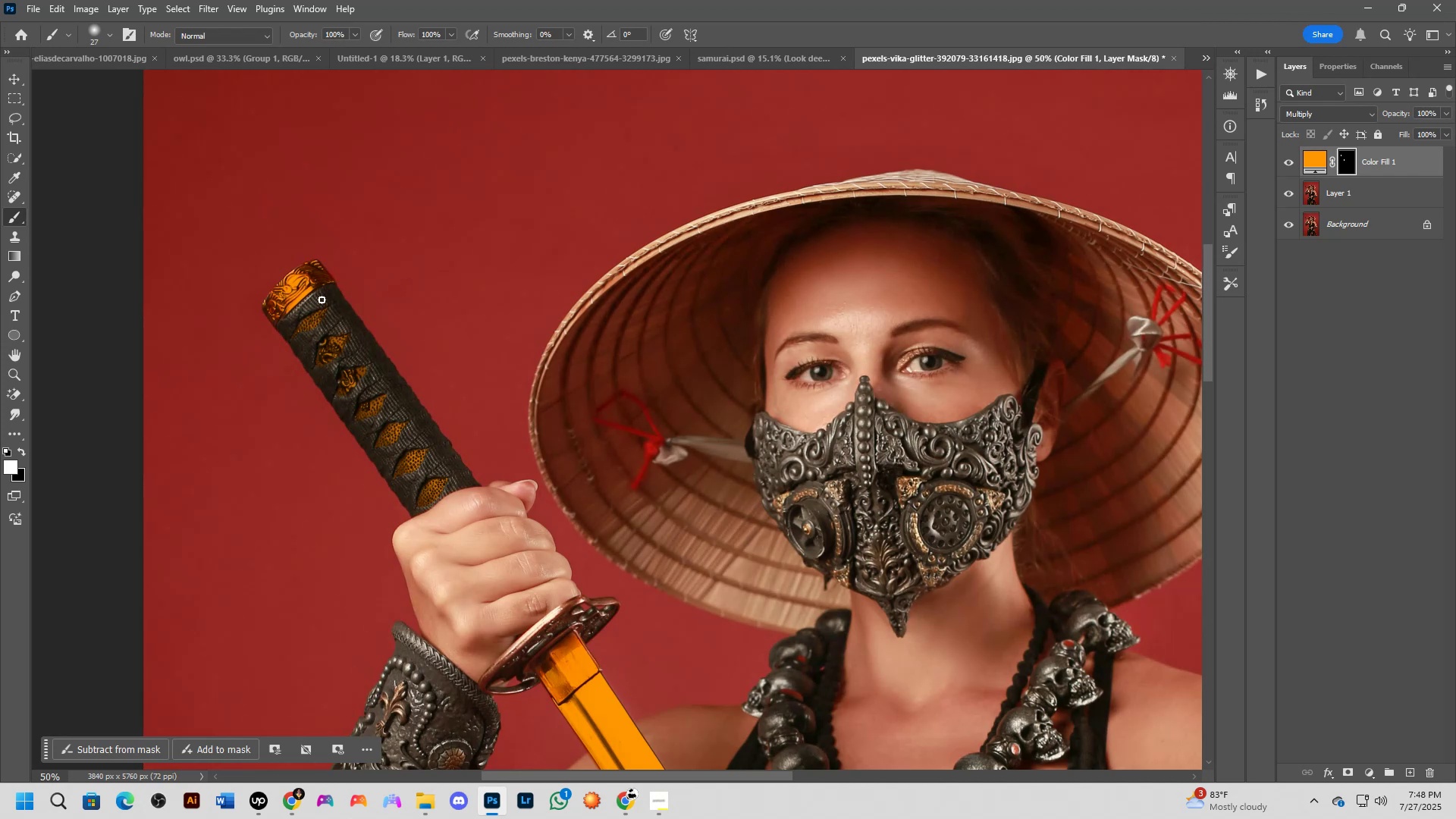 
key(Shift+ShiftLeft)
 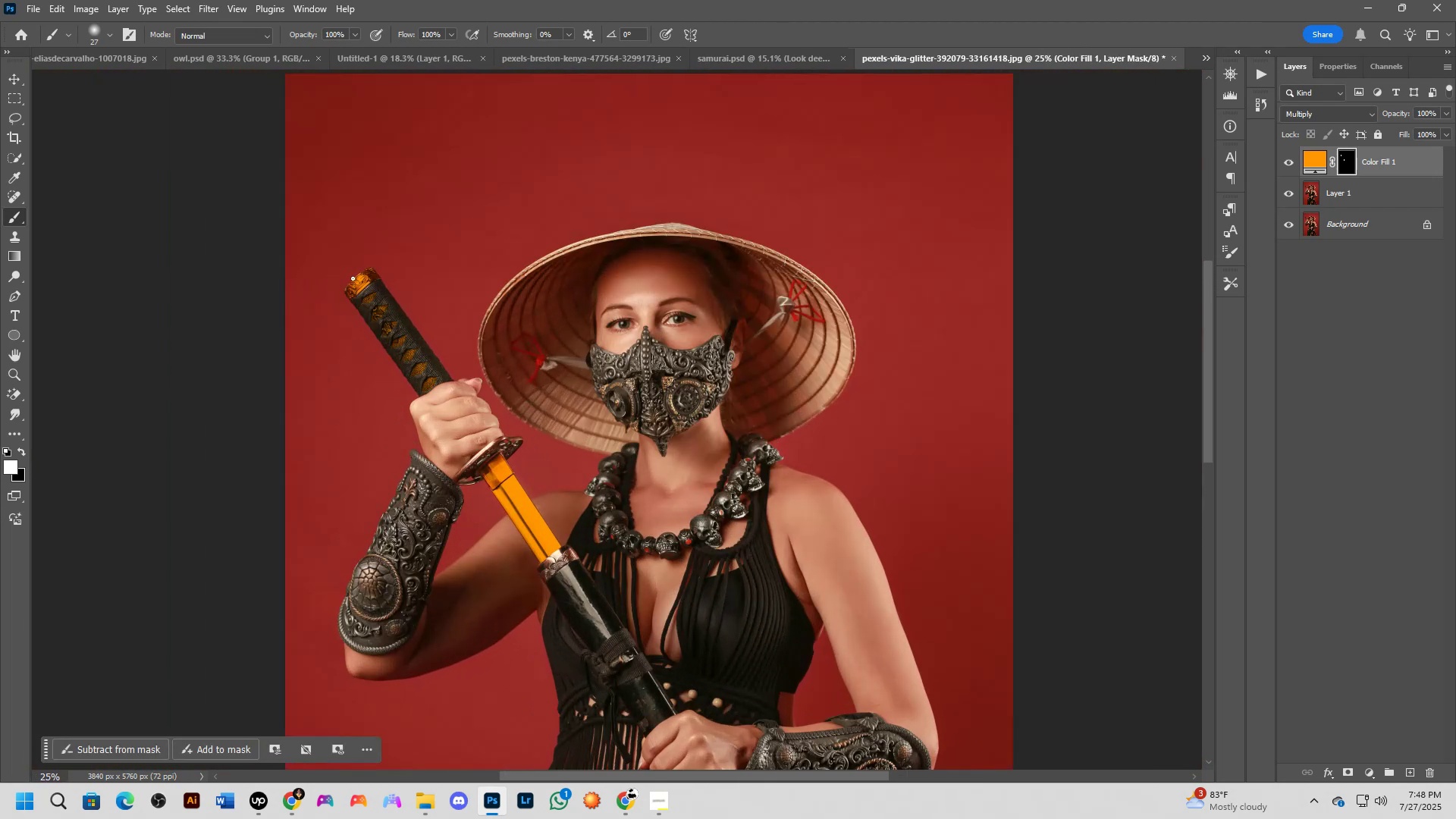 
key(Shift+ShiftLeft)
 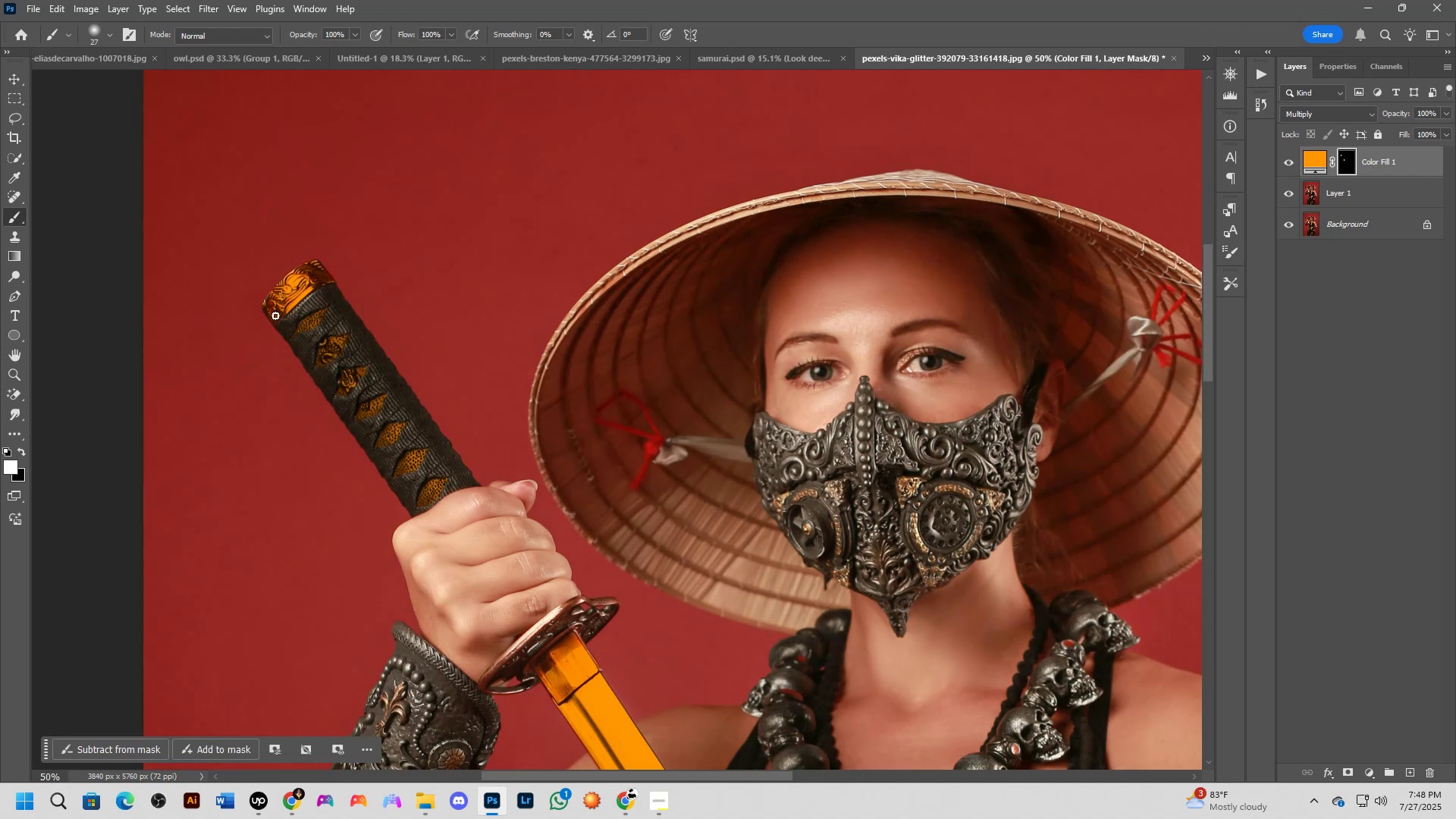 
scroll: coordinate [363, 322], scroll_direction: down, amount: 12.0
 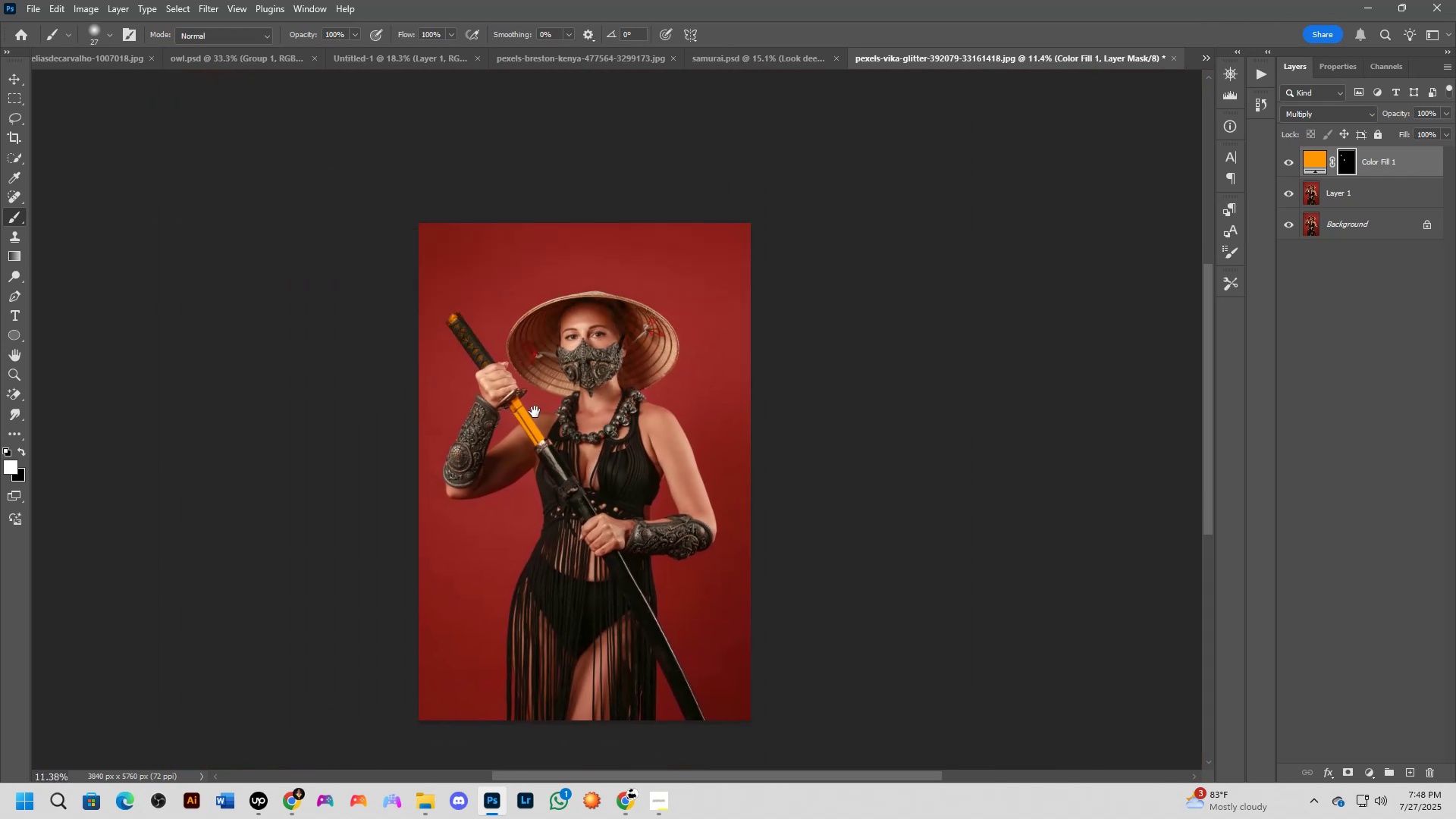 
key(Shift+ShiftLeft)
 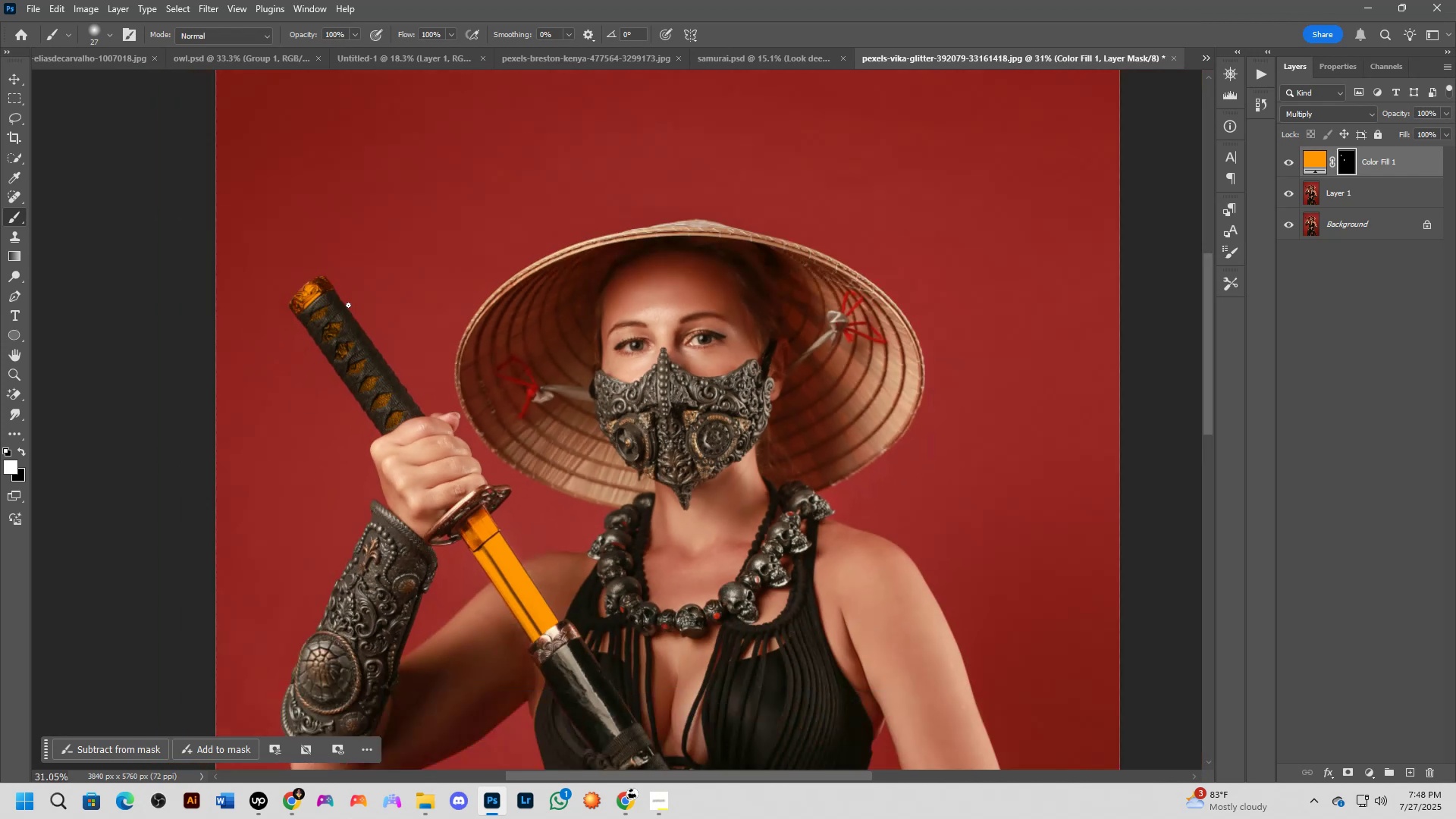 
key(Shift+ShiftLeft)
 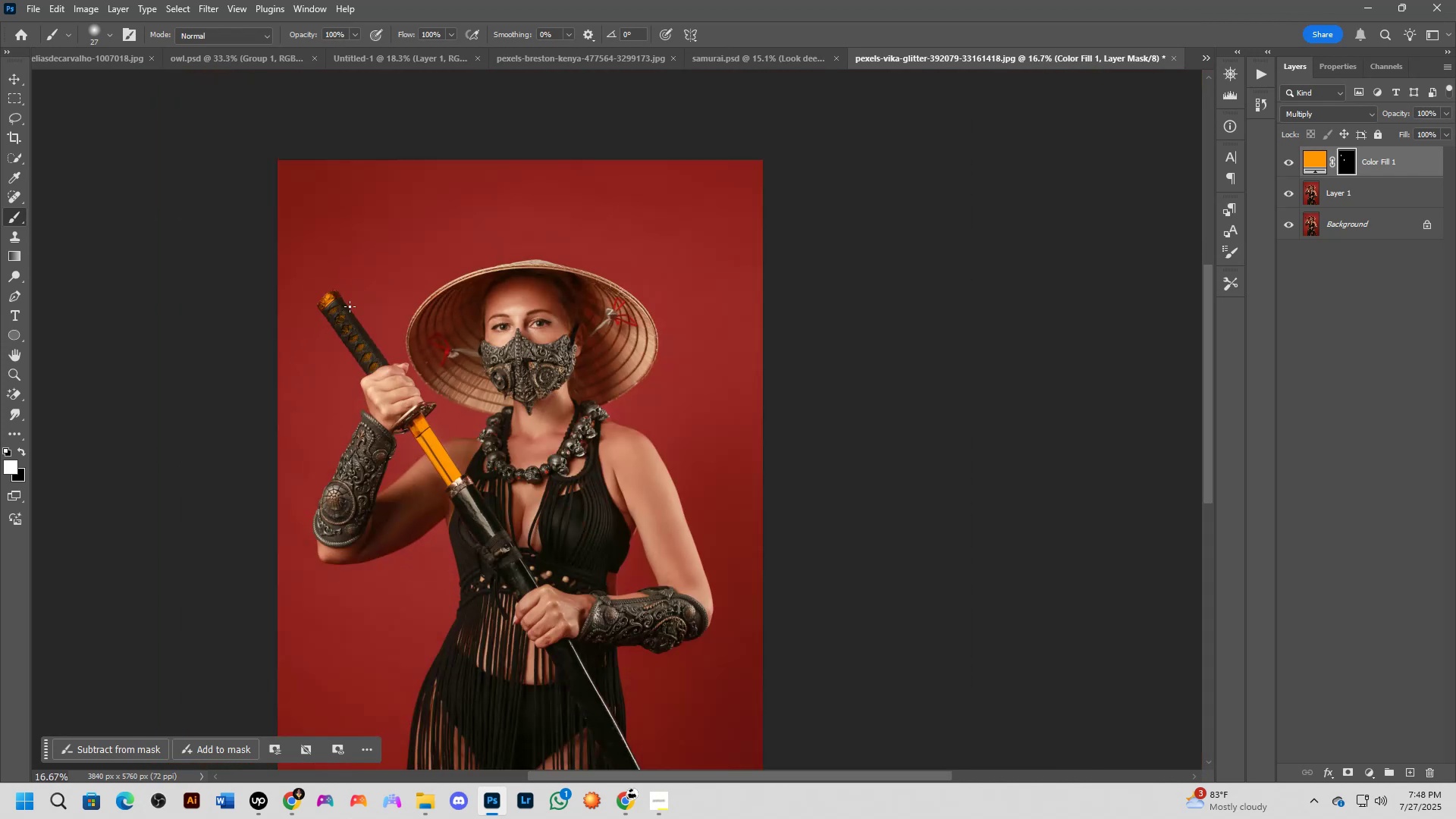 
key(Shift+ShiftLeft)
 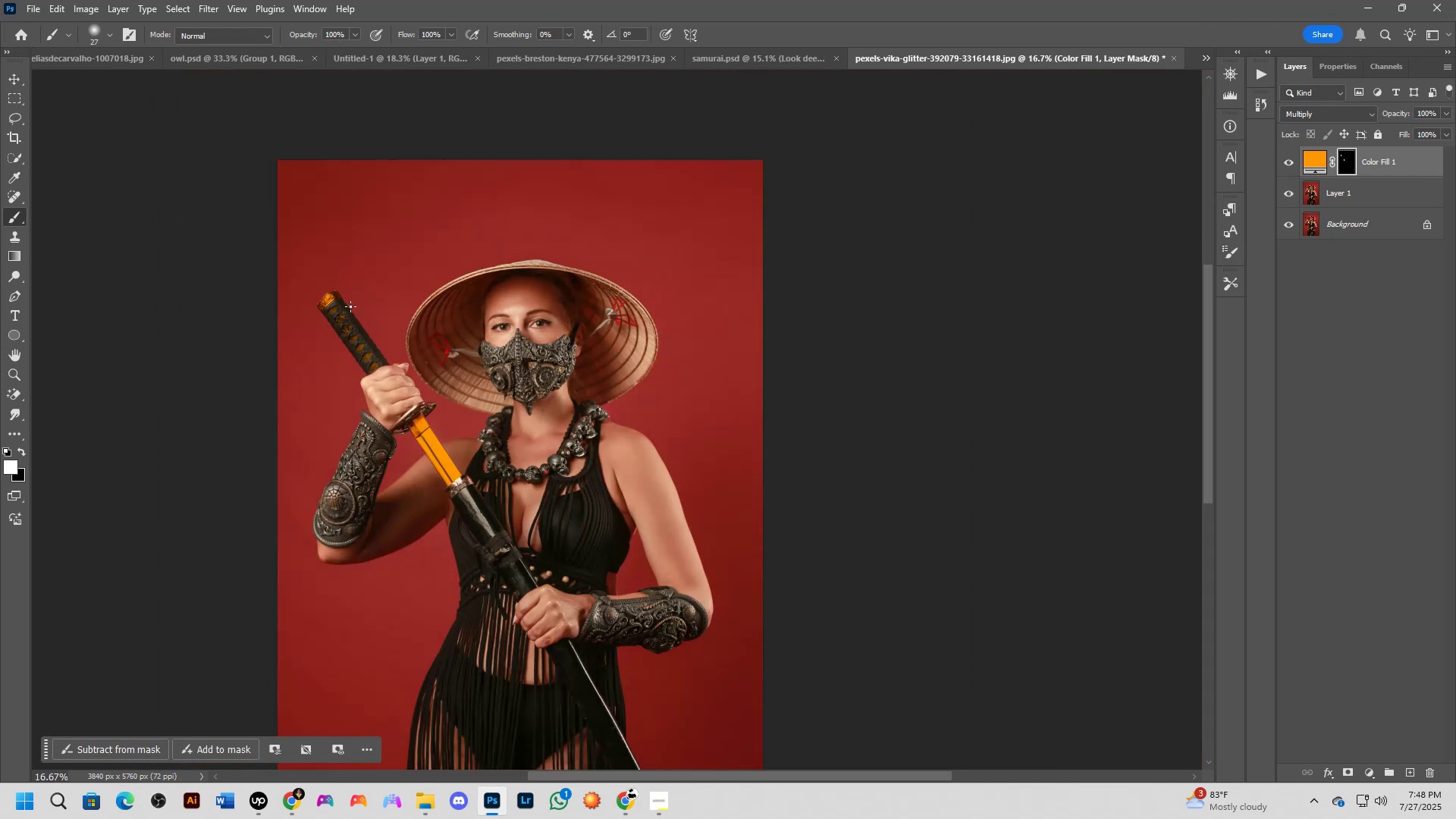 
key(Shift+ShiftLeft)
 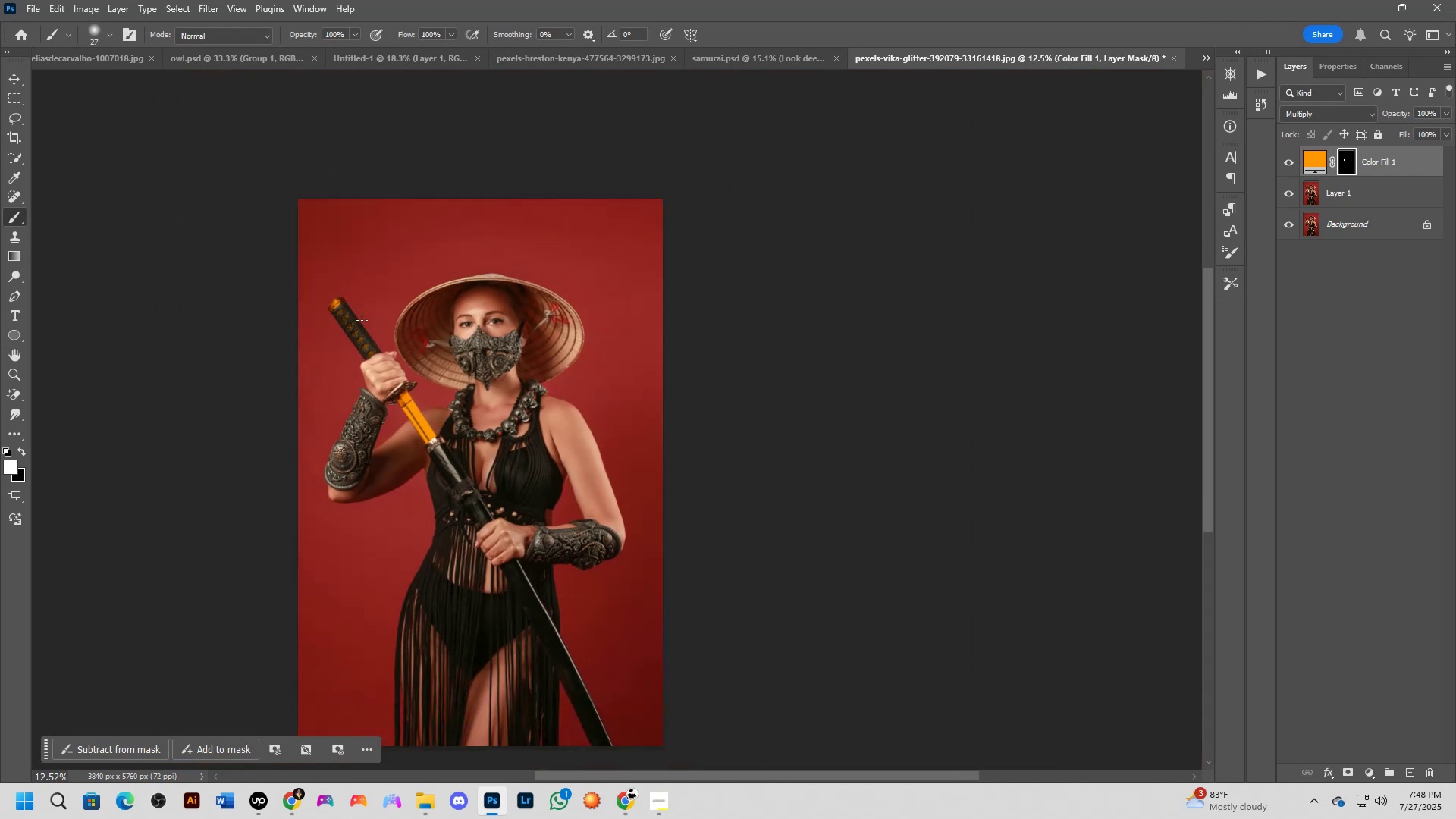 
hold_key(key=Space, duration=0.47)
 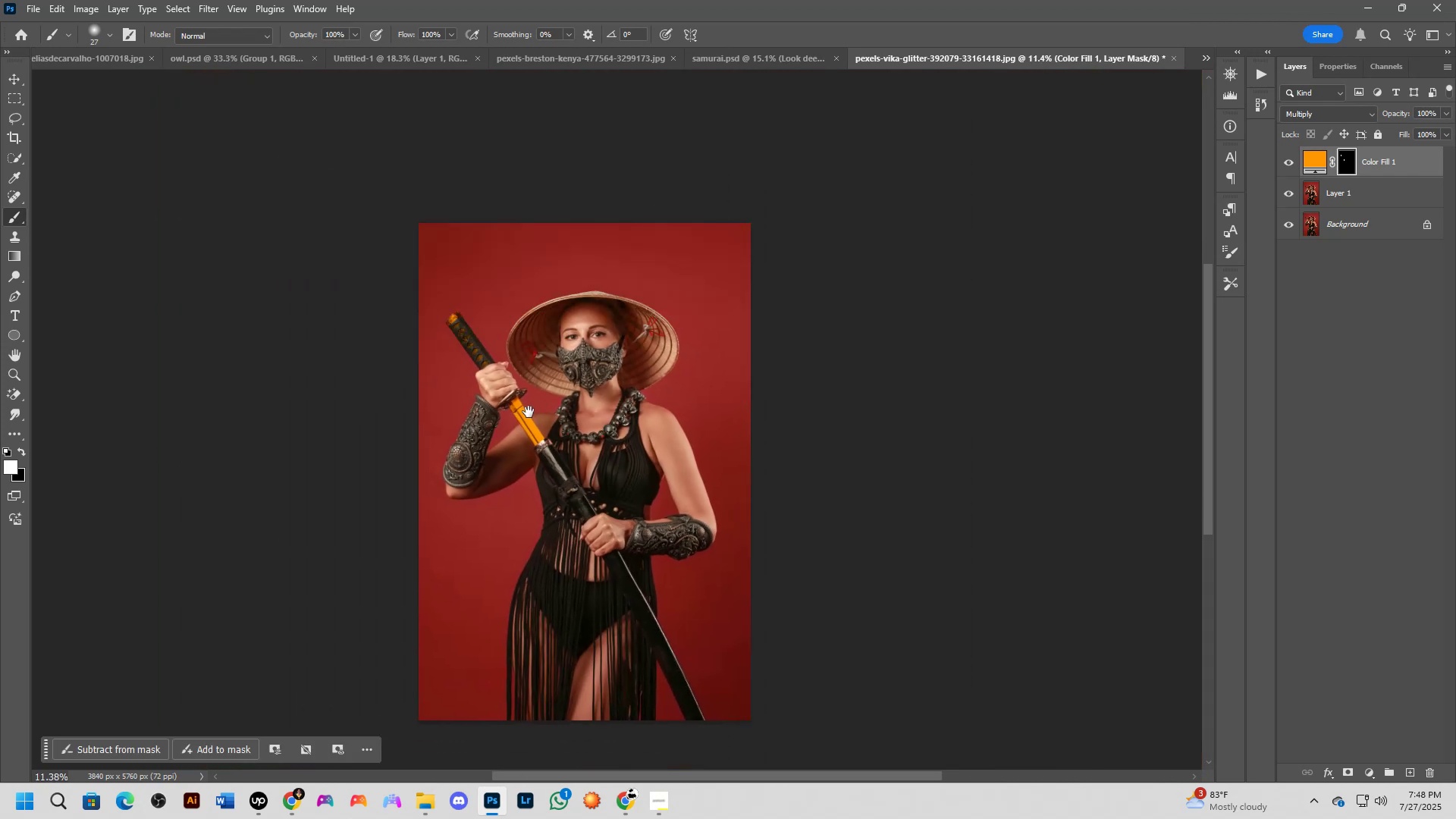 
key(Shift+ShiftLeft)
 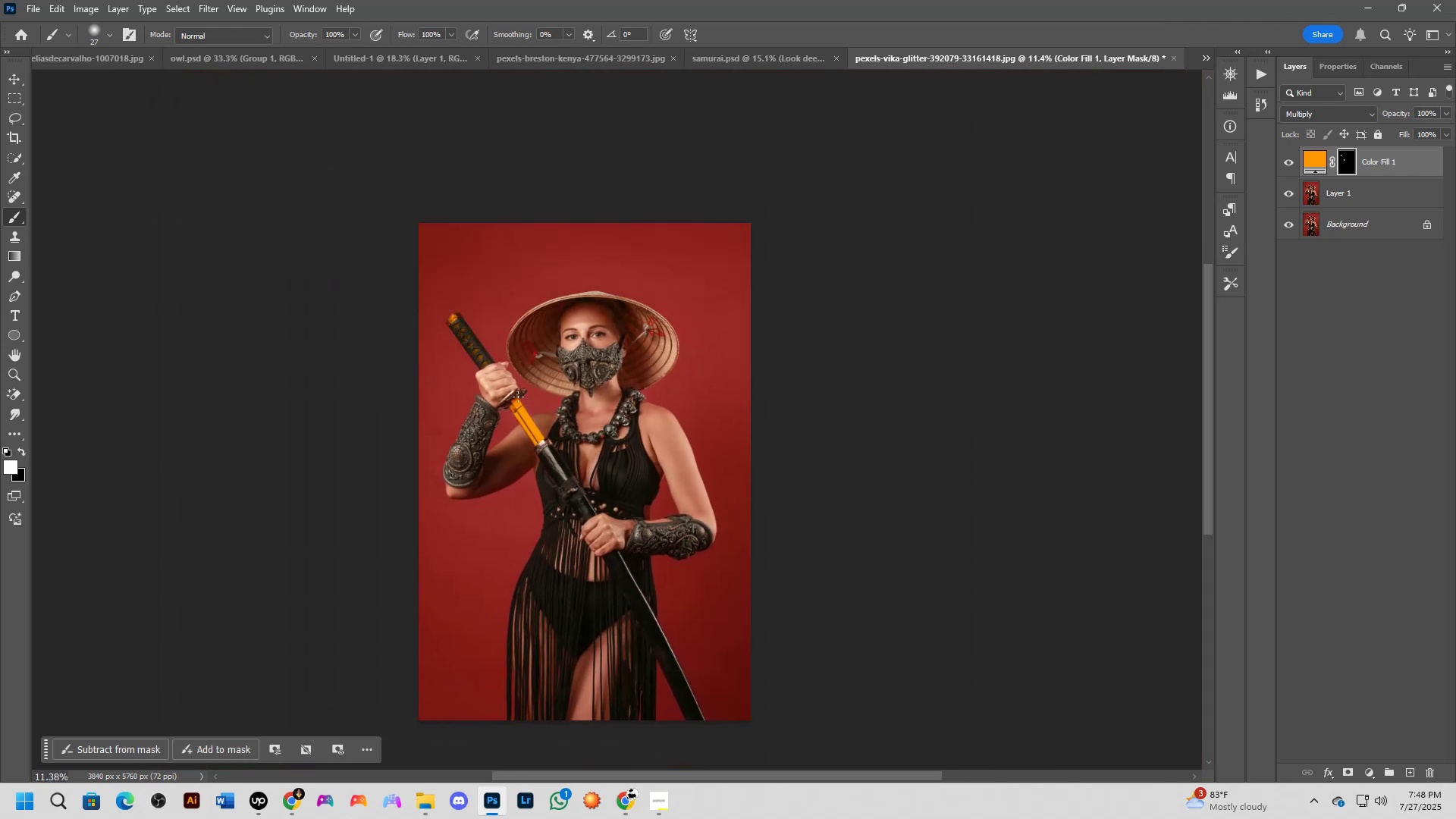 
scroll: coordinate [482, 347], scroll_direction: up, amount: 7.0
 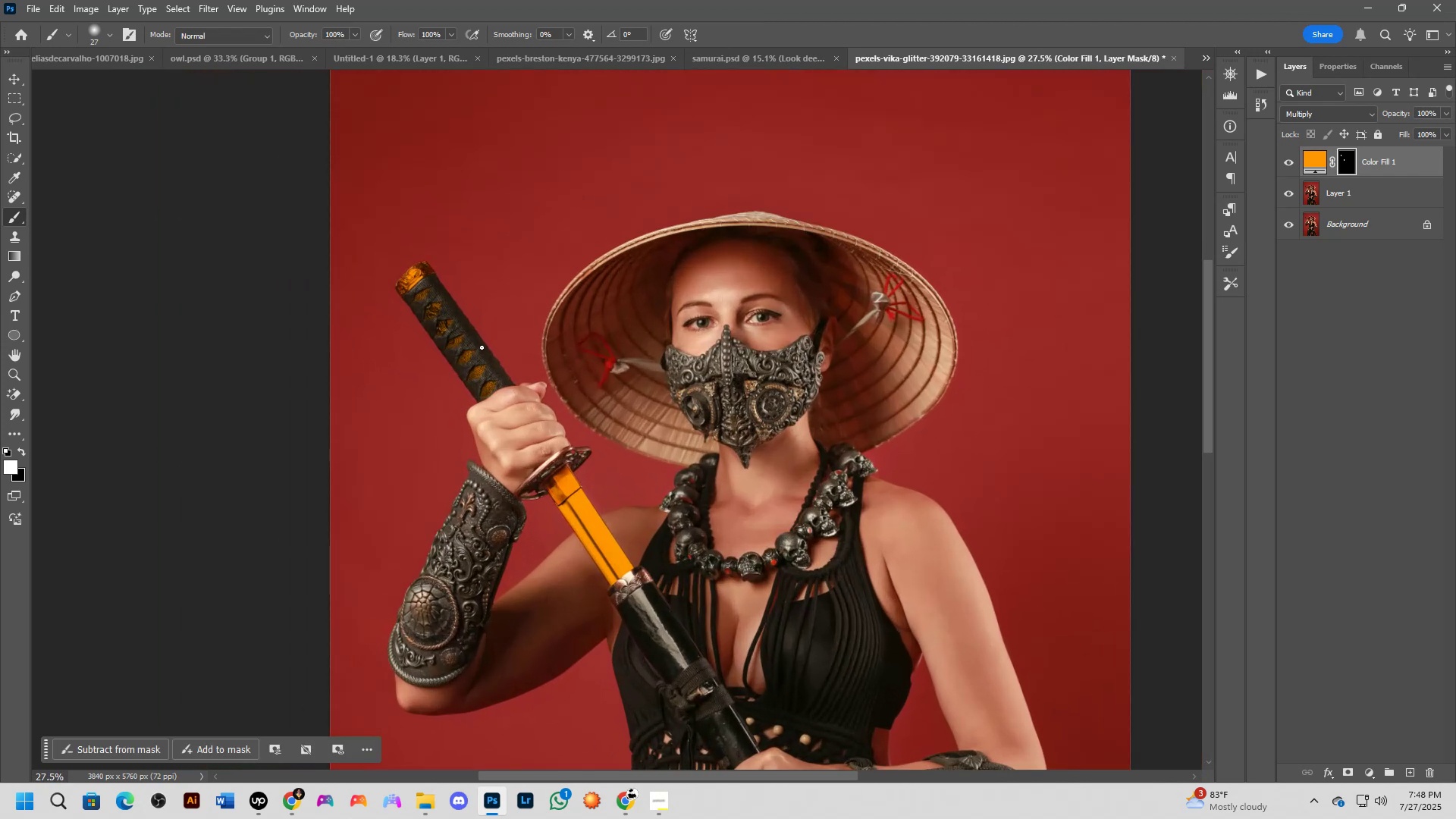 
key(Shift+ShiftLeft)
 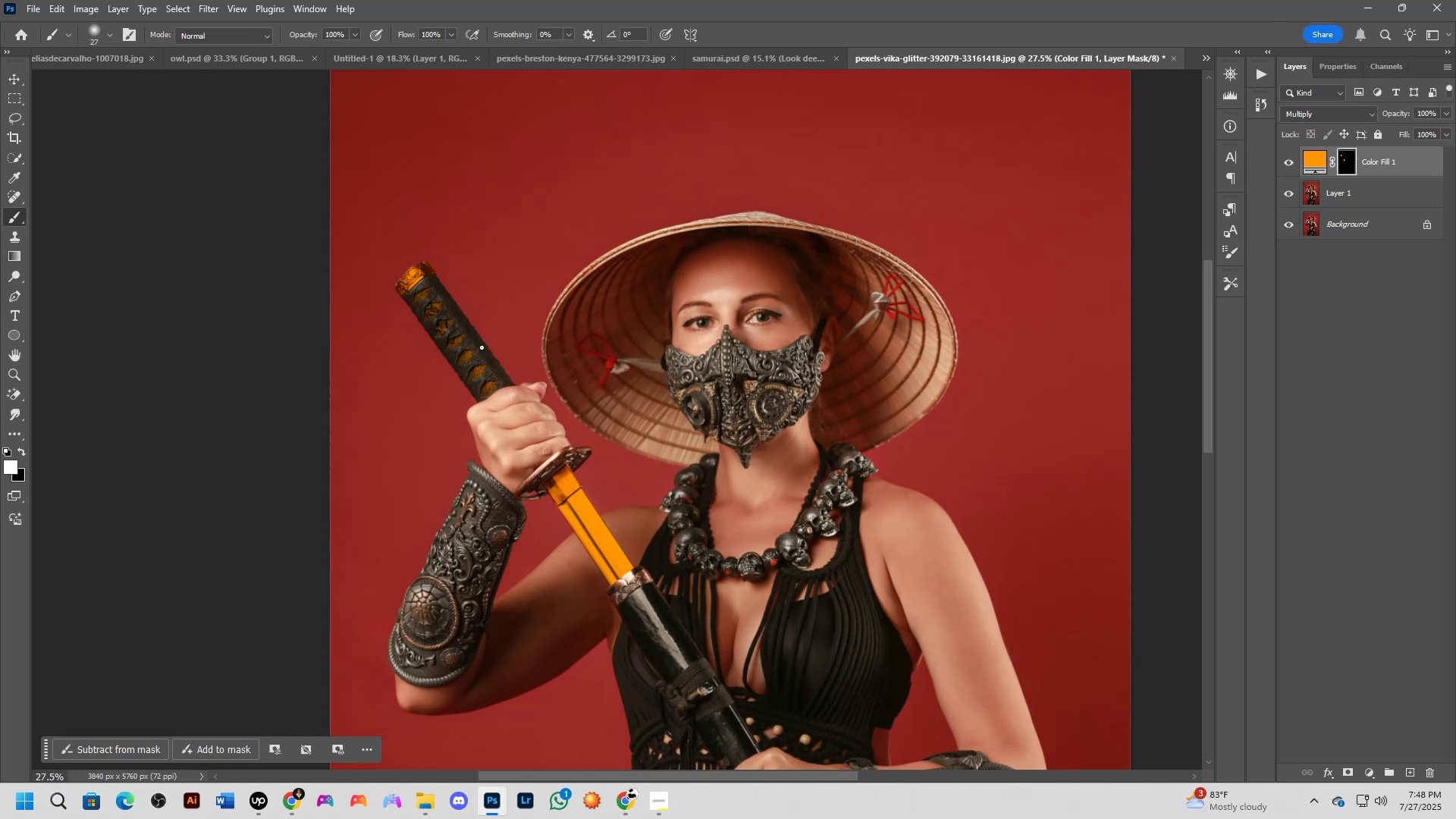 
wait(11.88)
 